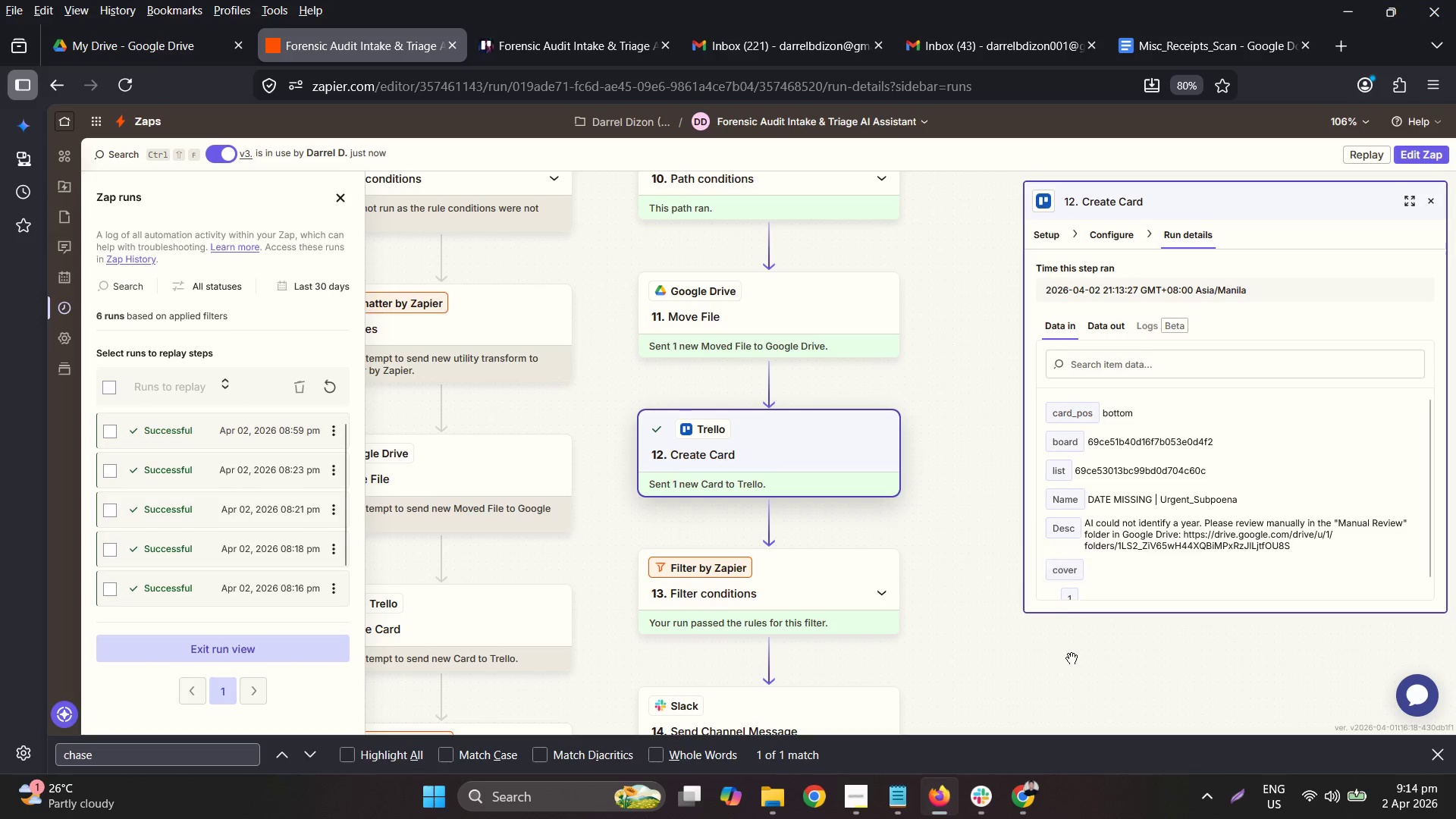 
wait(6.2)
 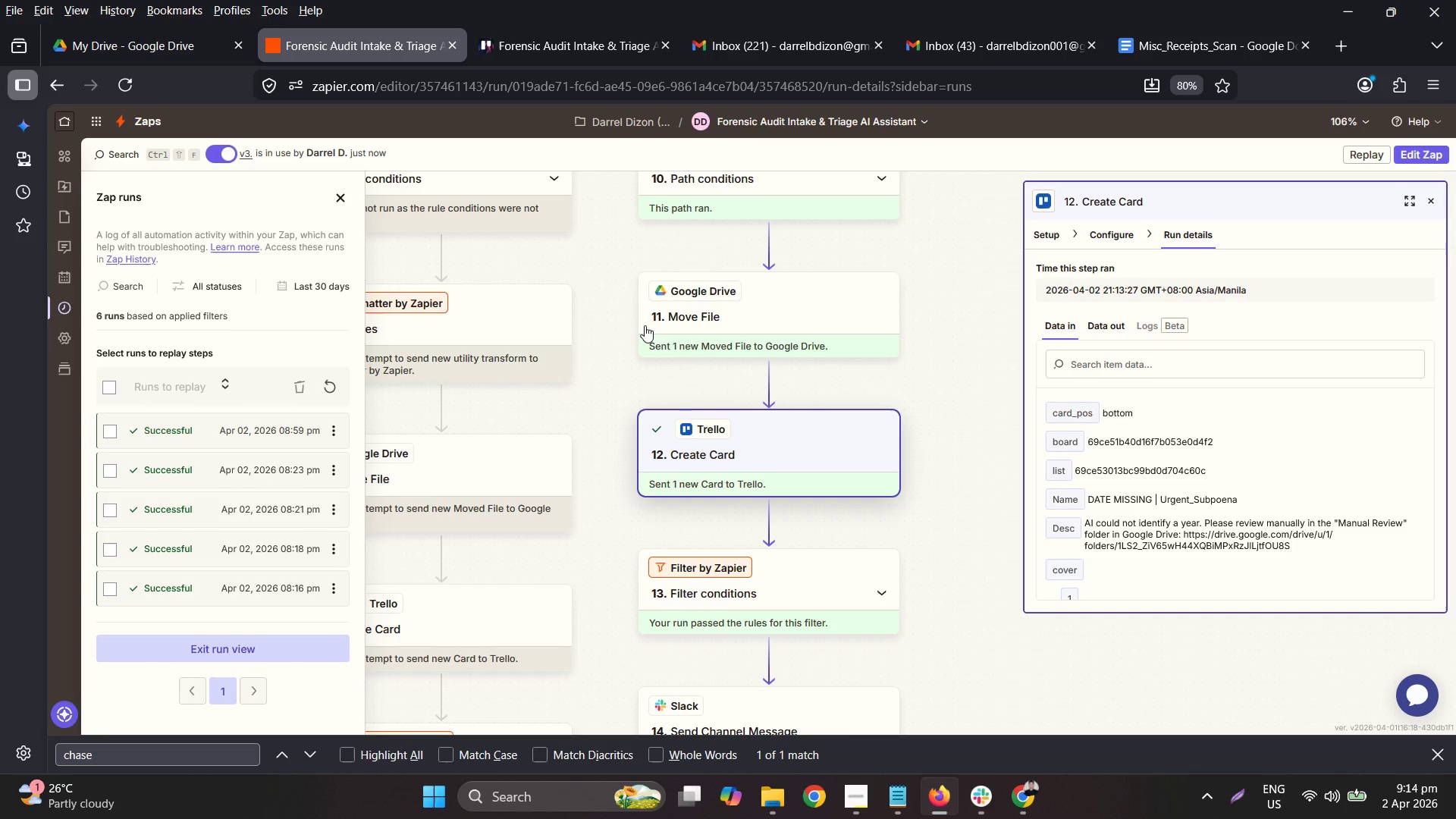 
left_click([531, 61])
 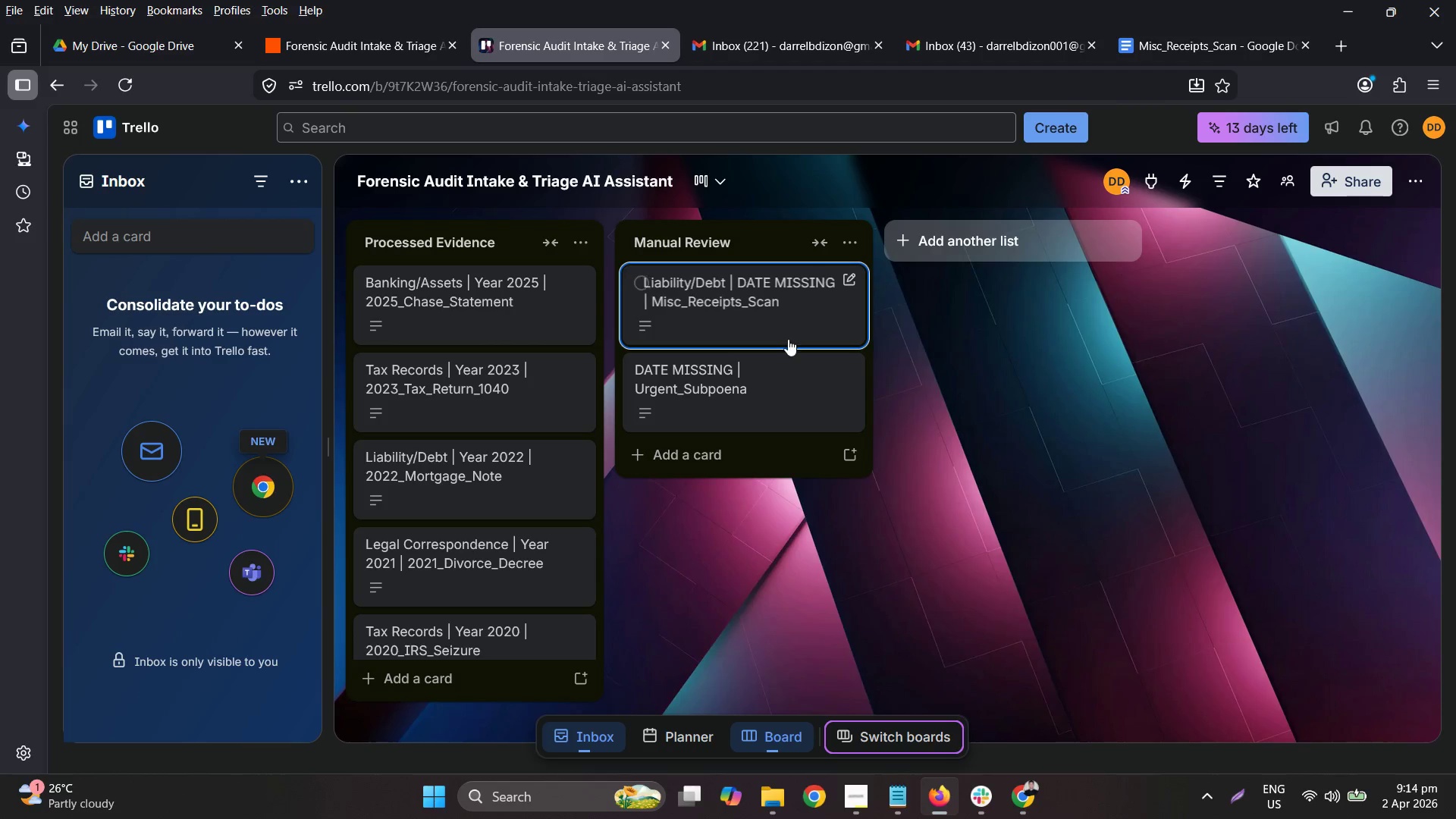 
right_click([773, 390])
 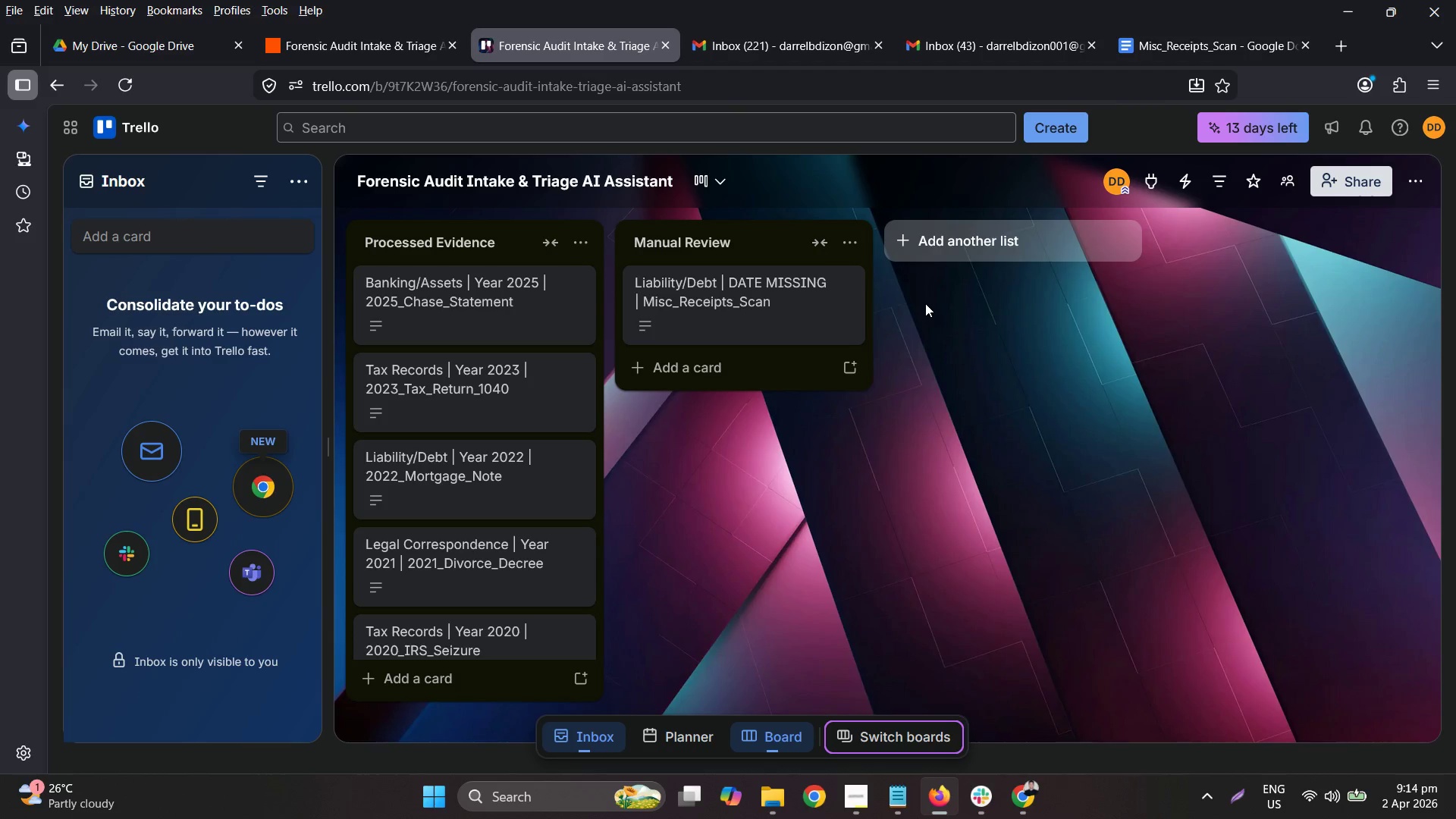 
wait(11.62)
 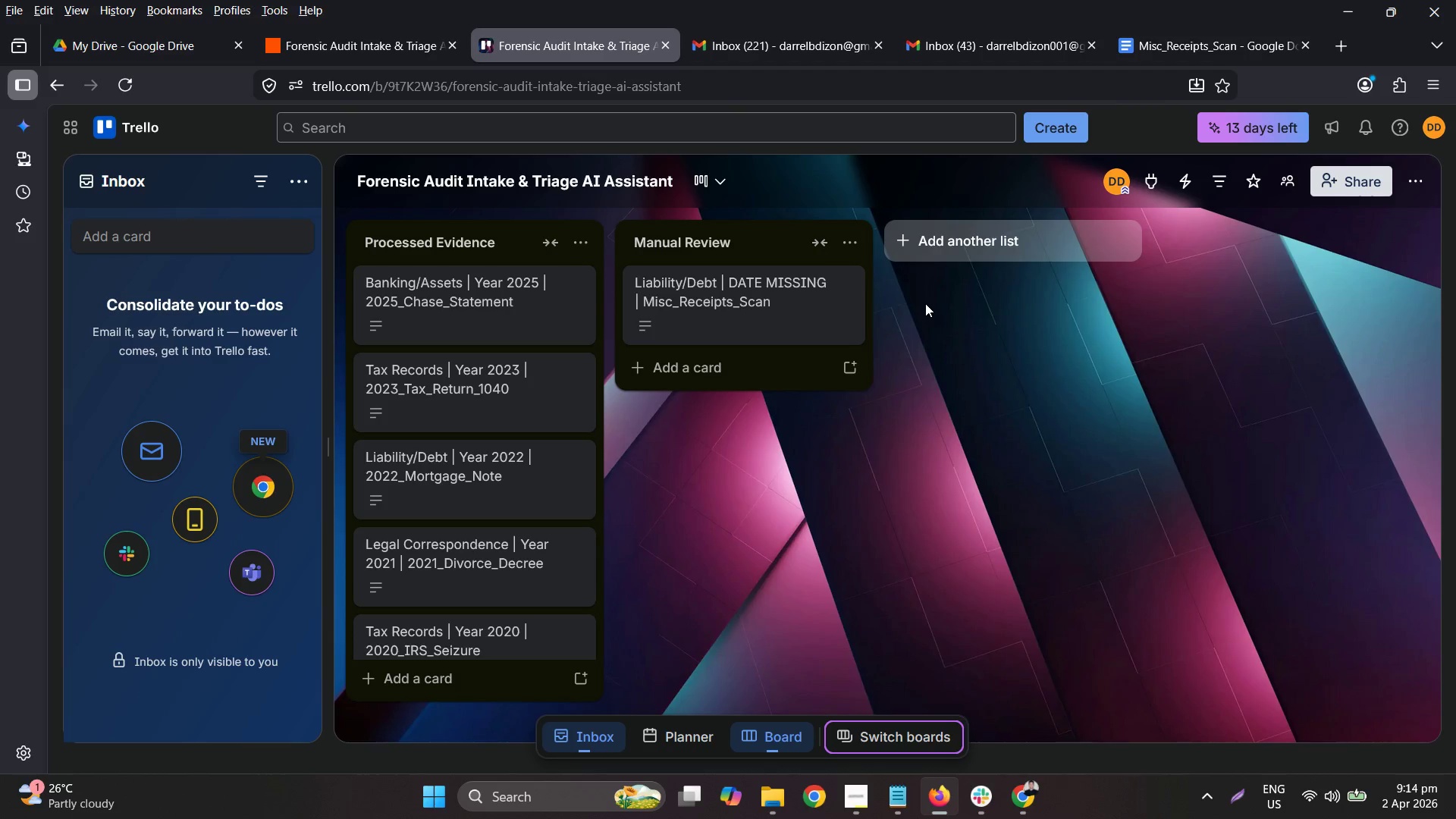 
left_click([794, 315])
 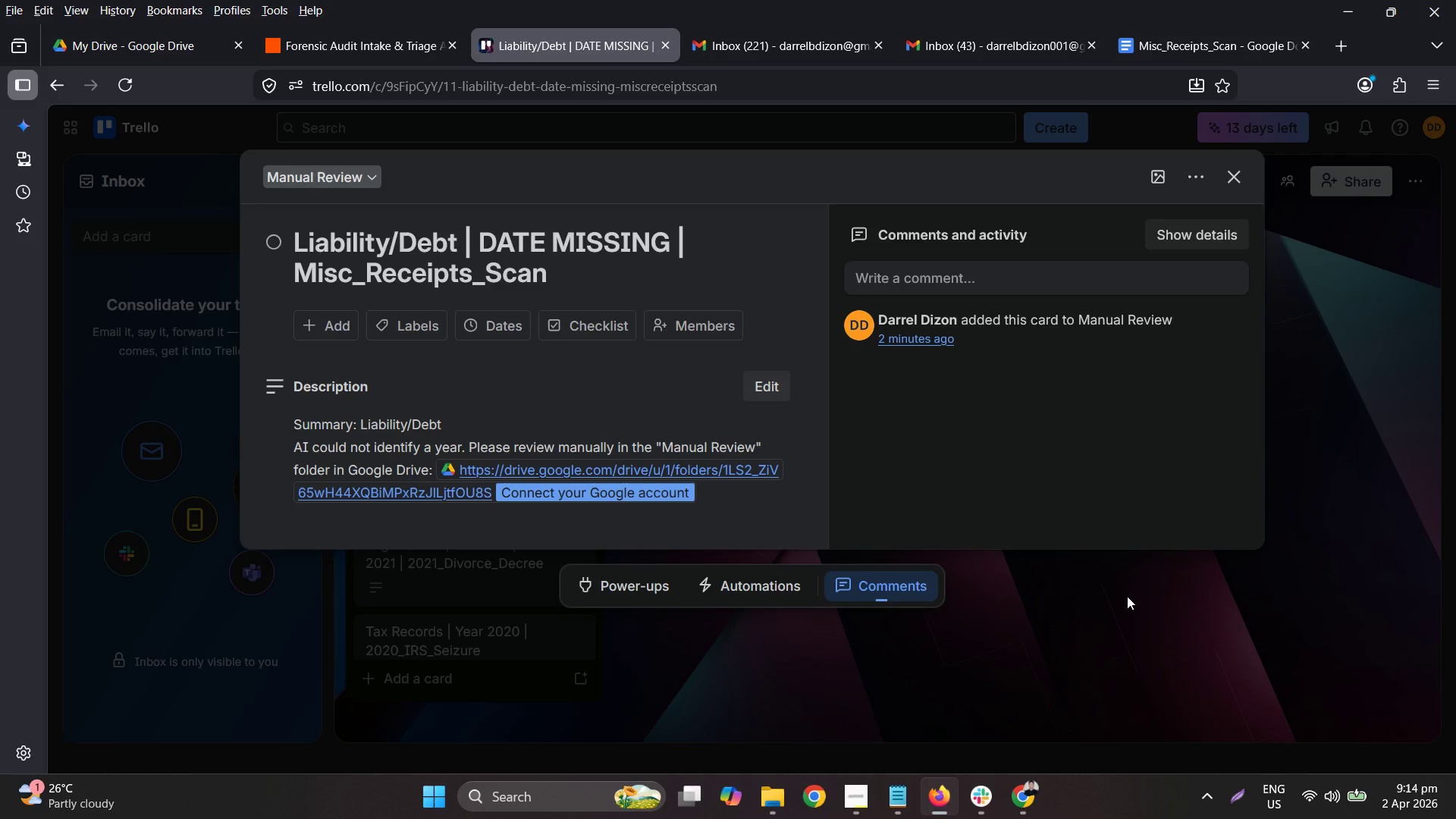 
wait(5.12)
 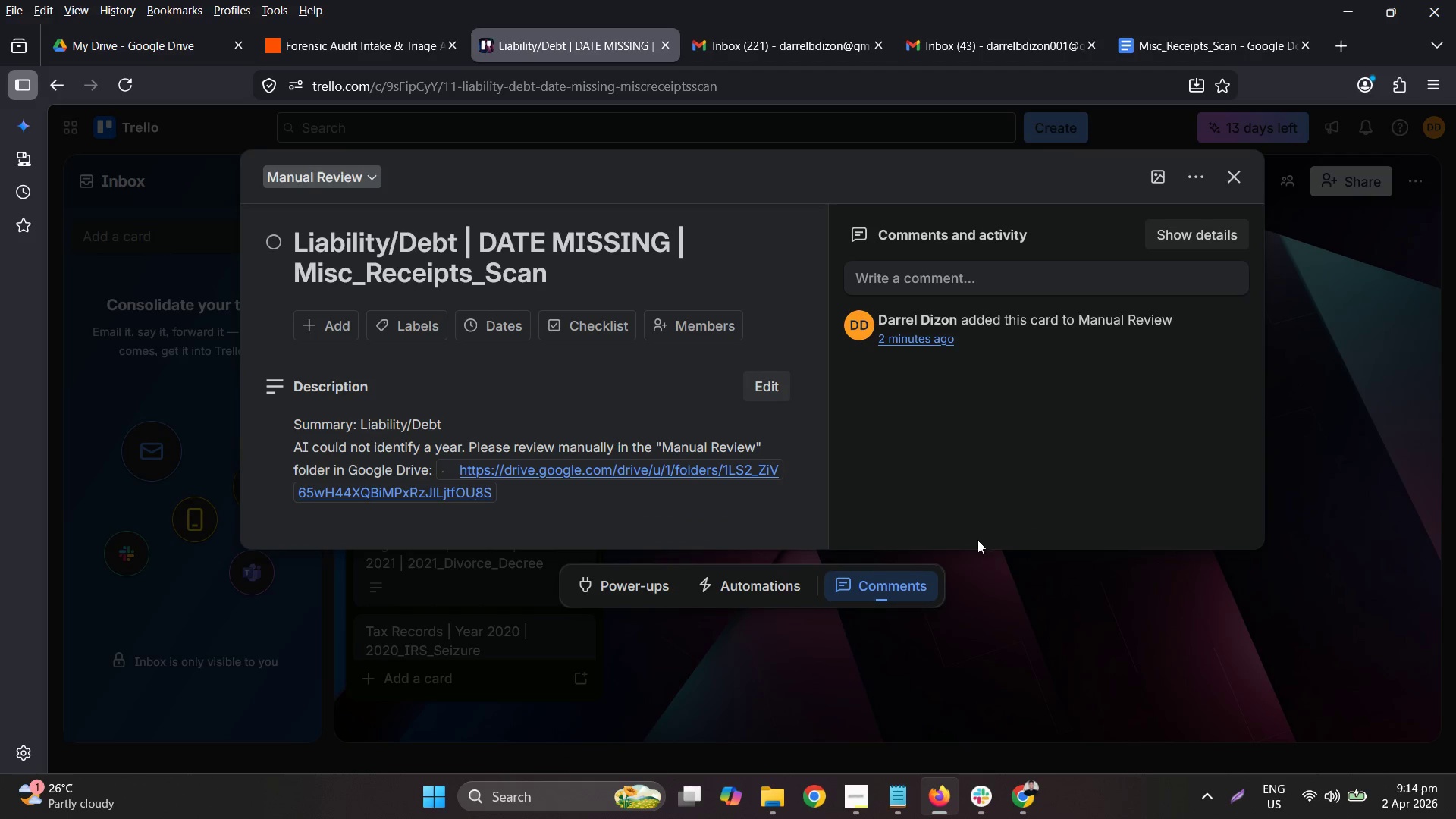 
left_click([1127, 595])
 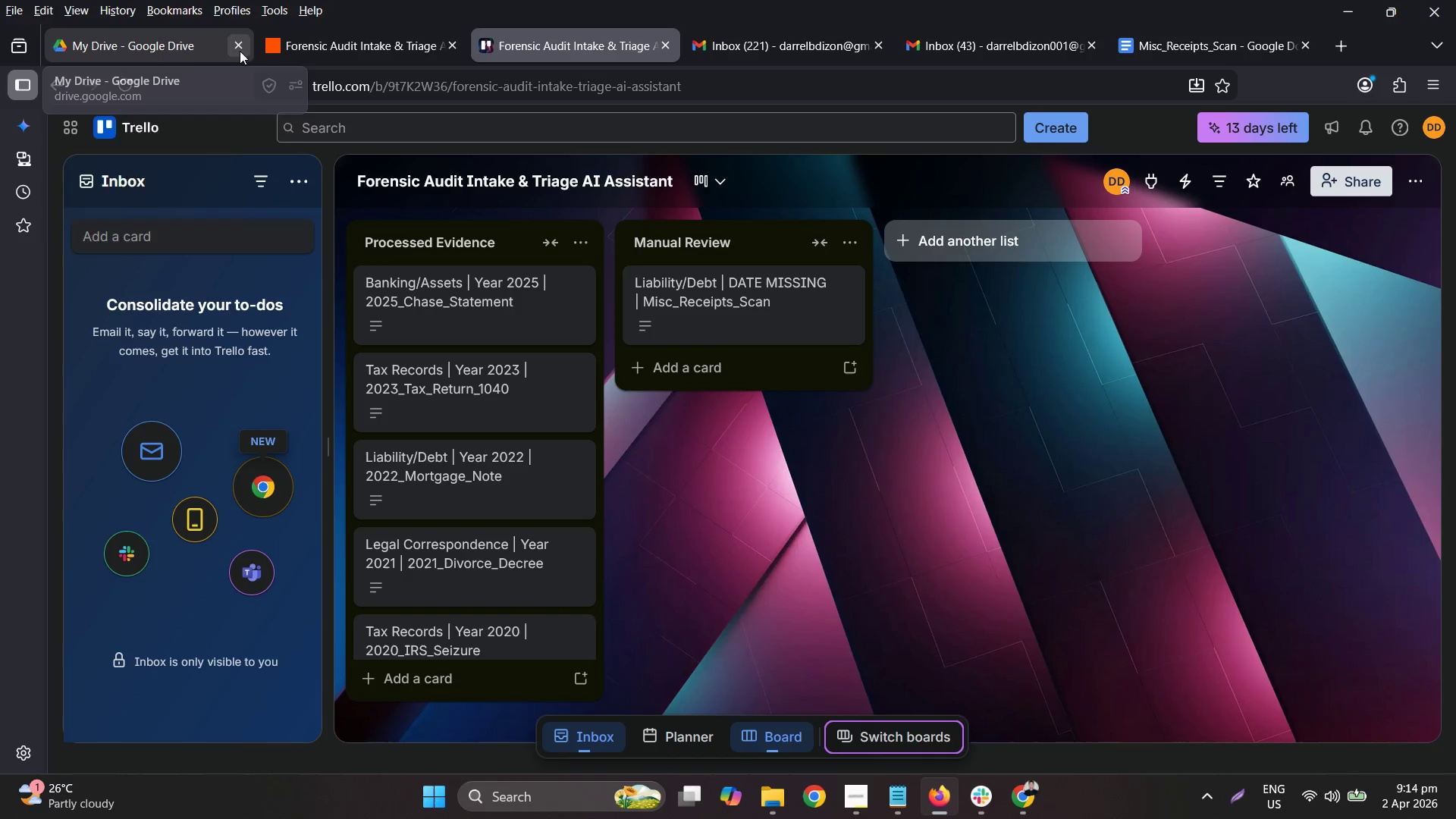 
left_click([152, 44])
 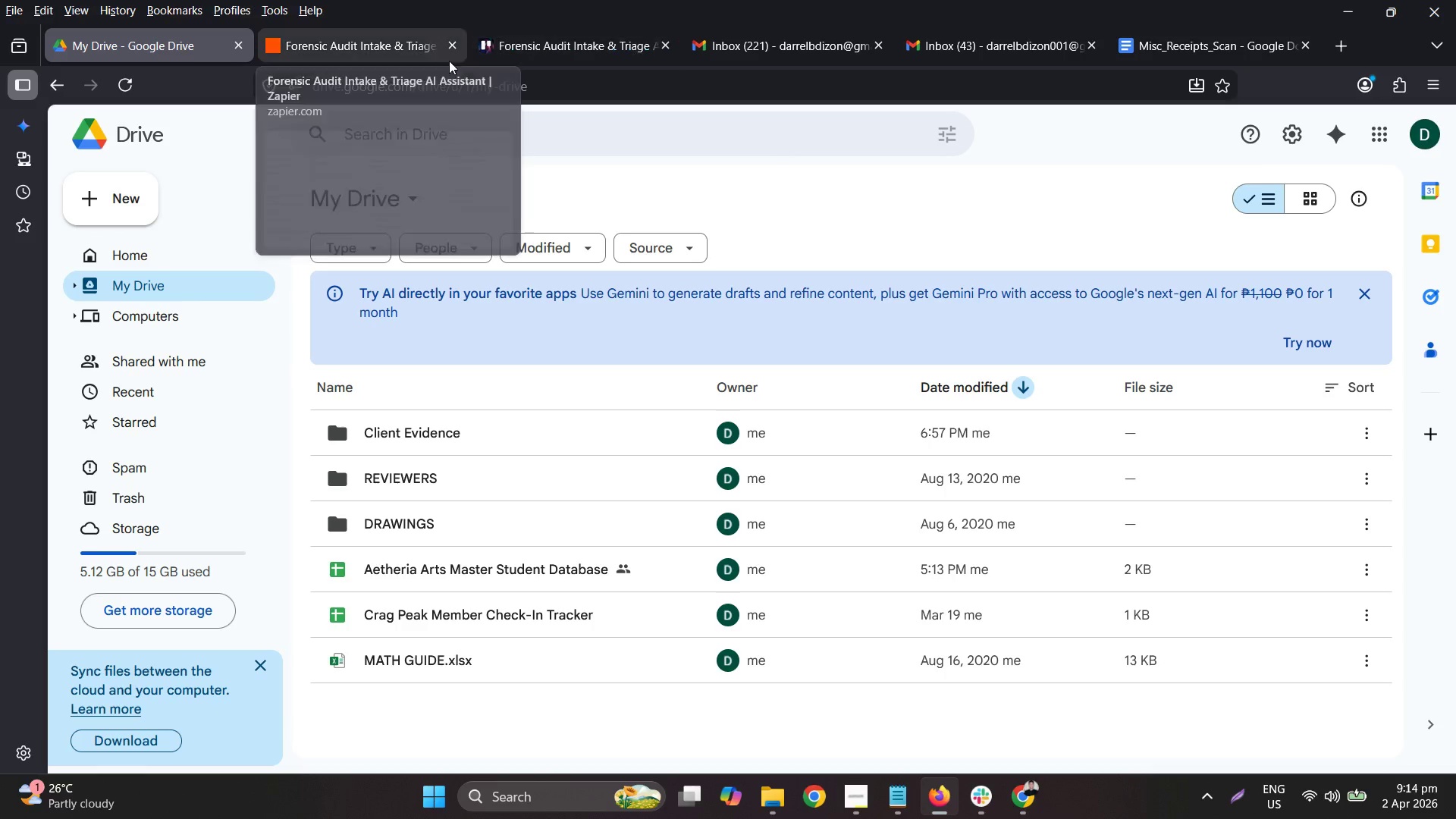 
left_click([358, 58])
 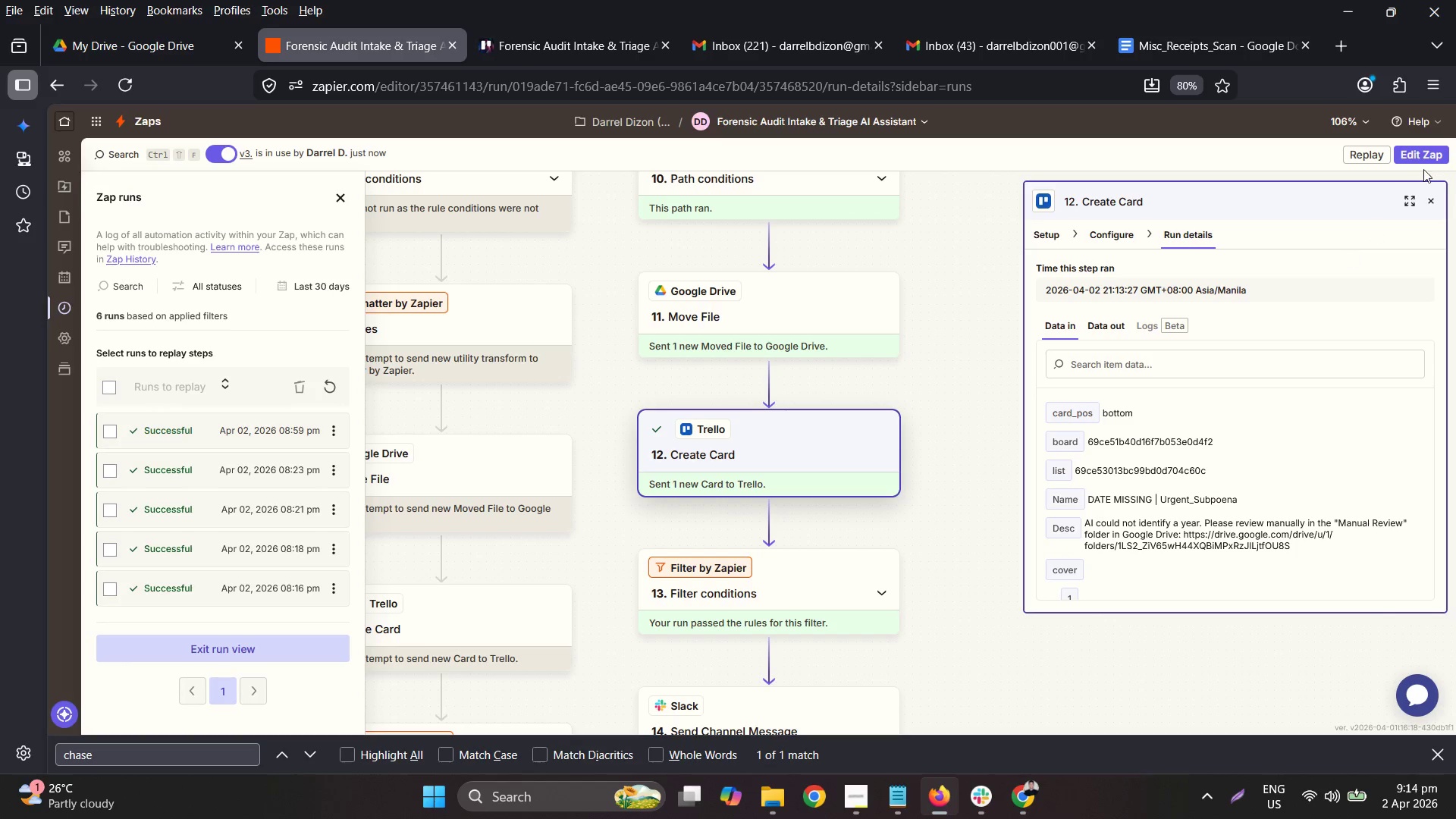 
left_click([1438, 152])
 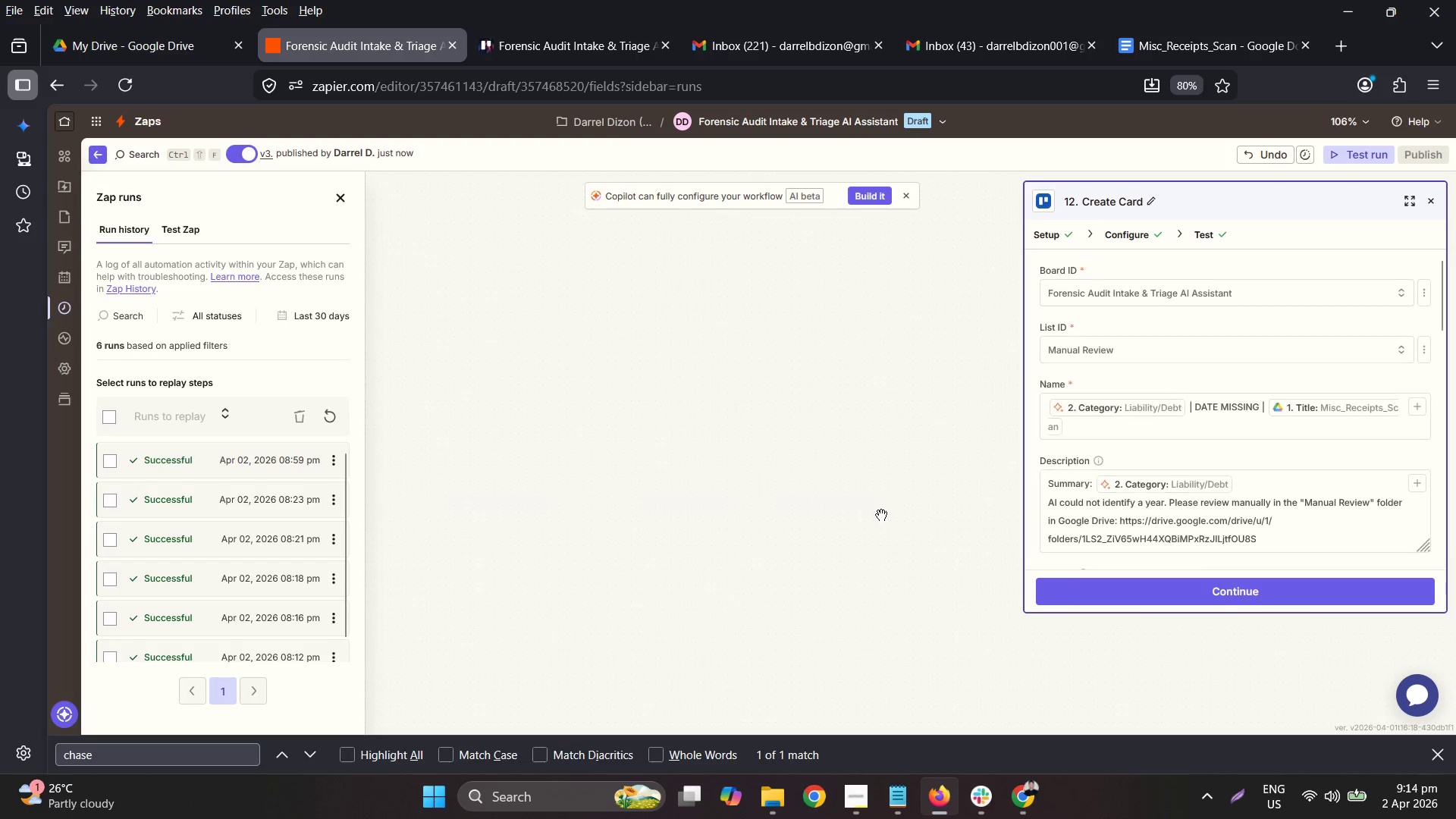 
scroll: coordinate [902, 494], scroll_direction: down, amount: 2.0
 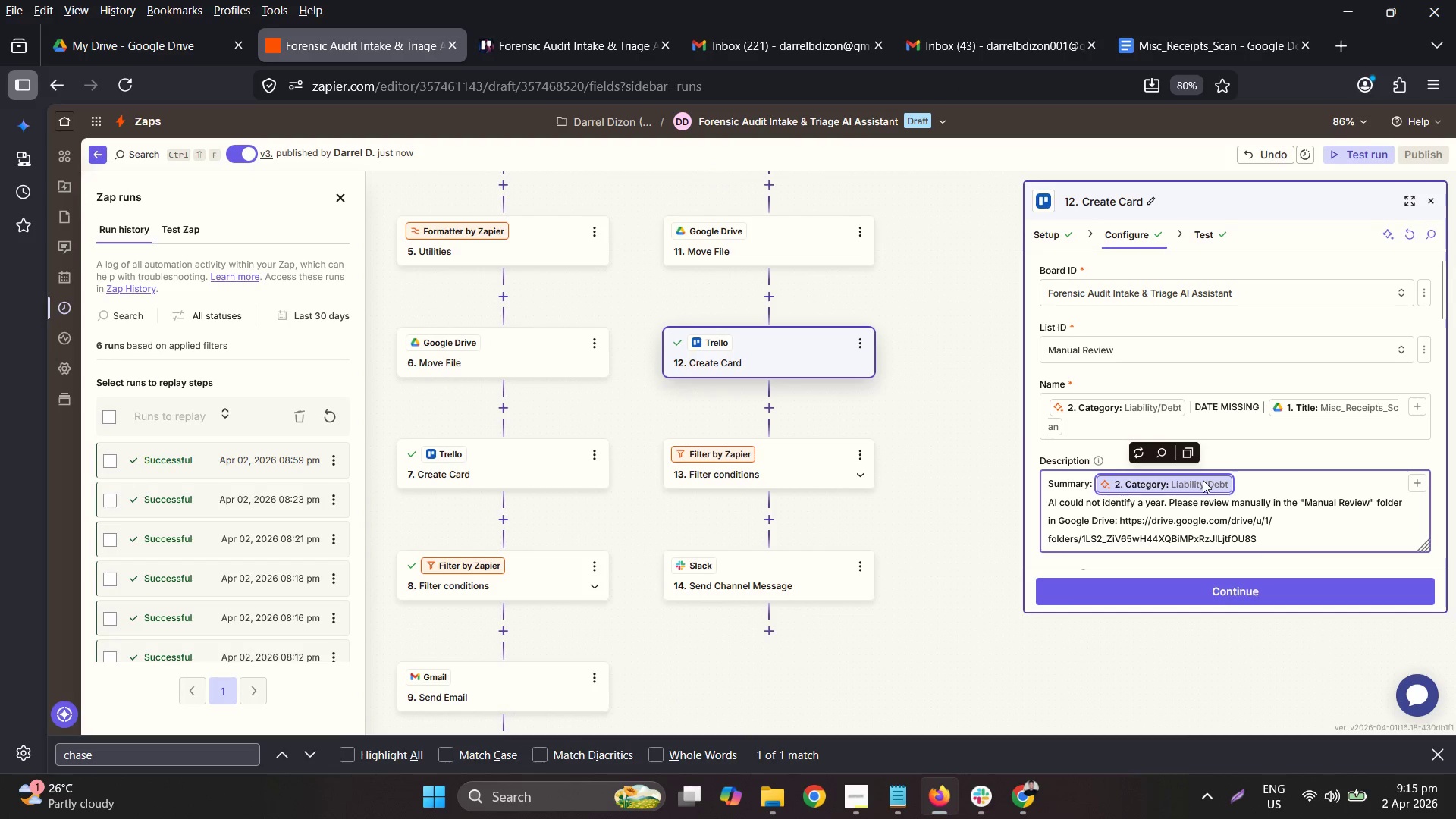 
key(Backspace)
 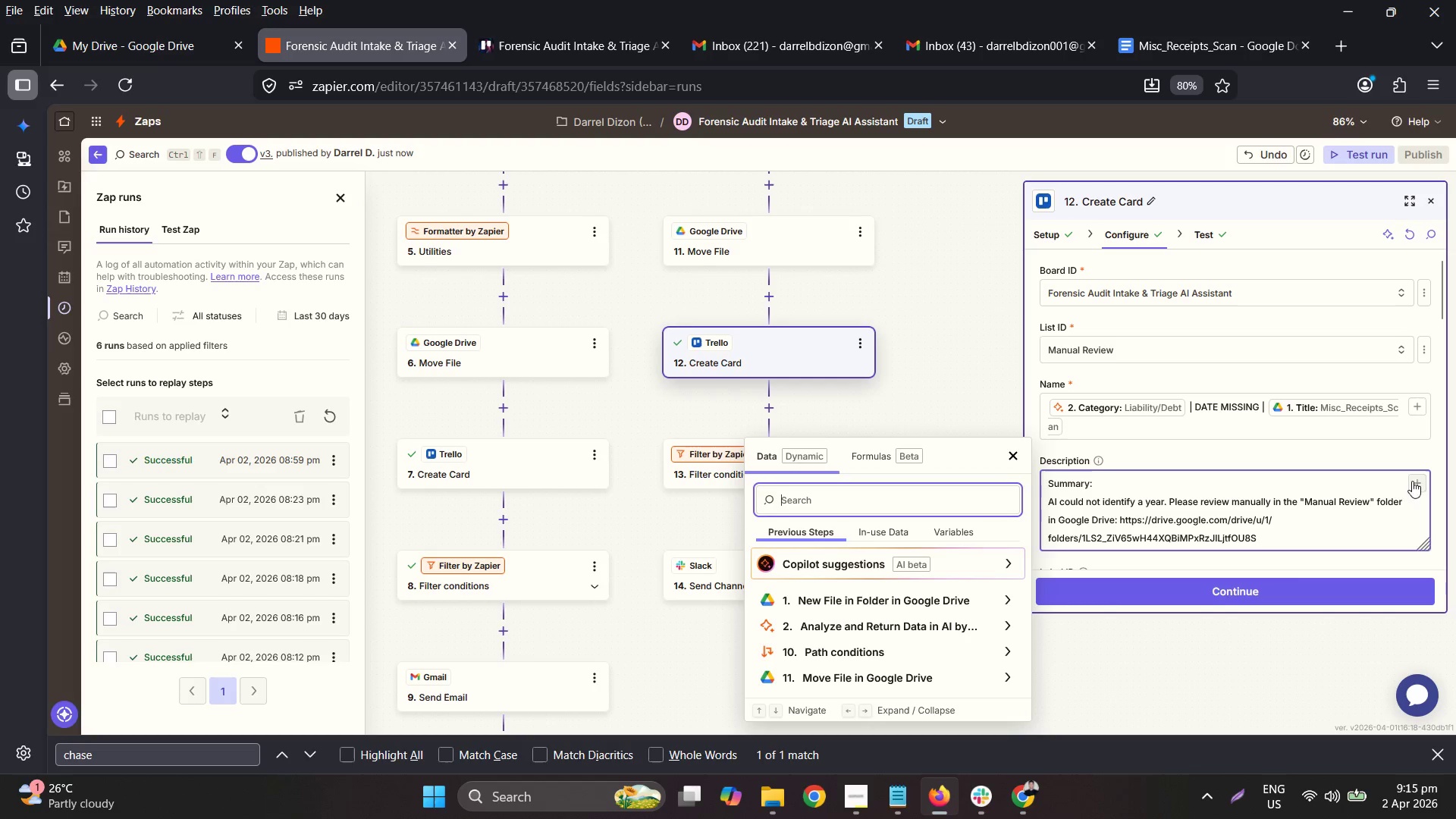 
left_click([828, 620])
 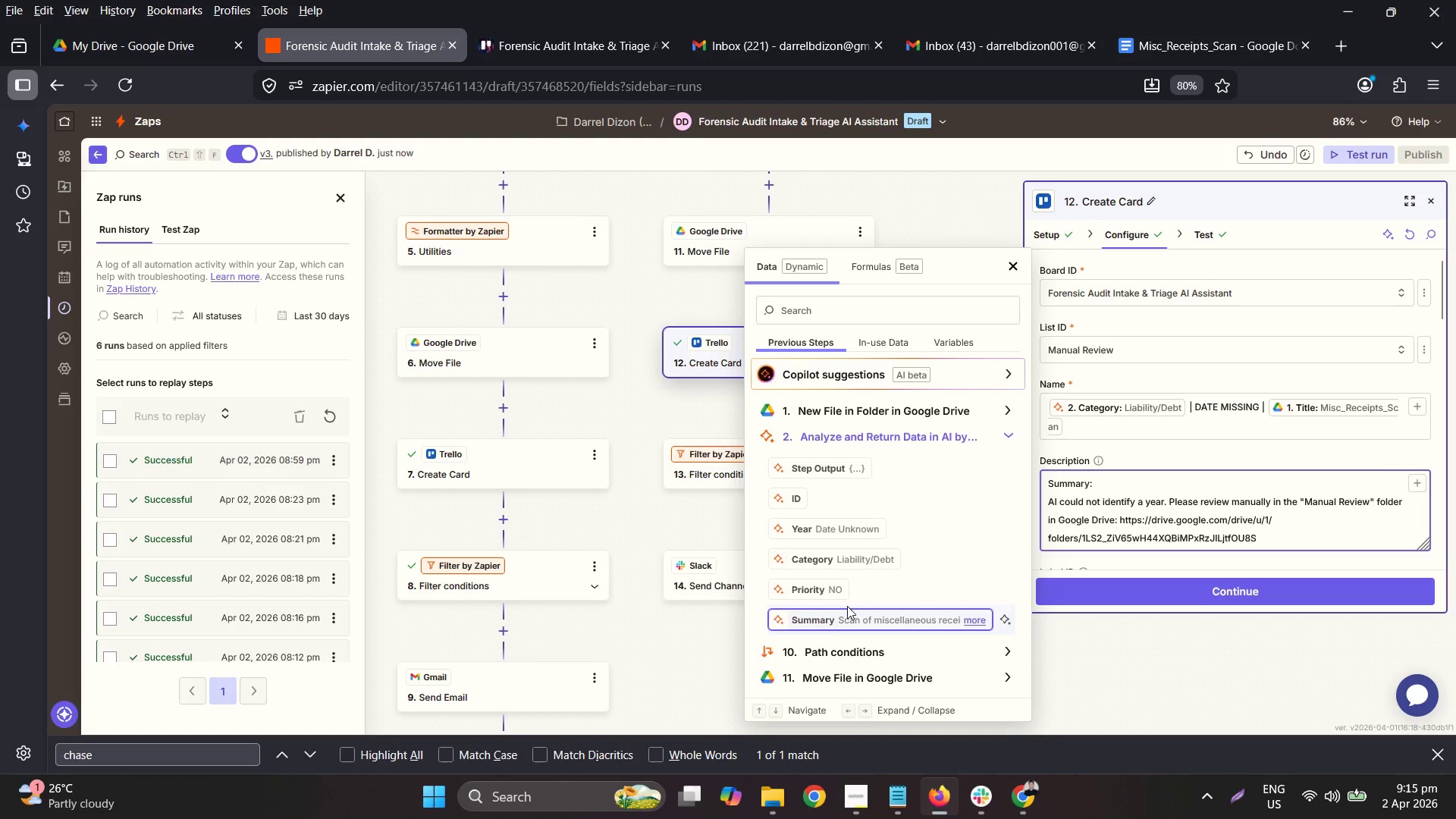 
double_click([850, 617])
 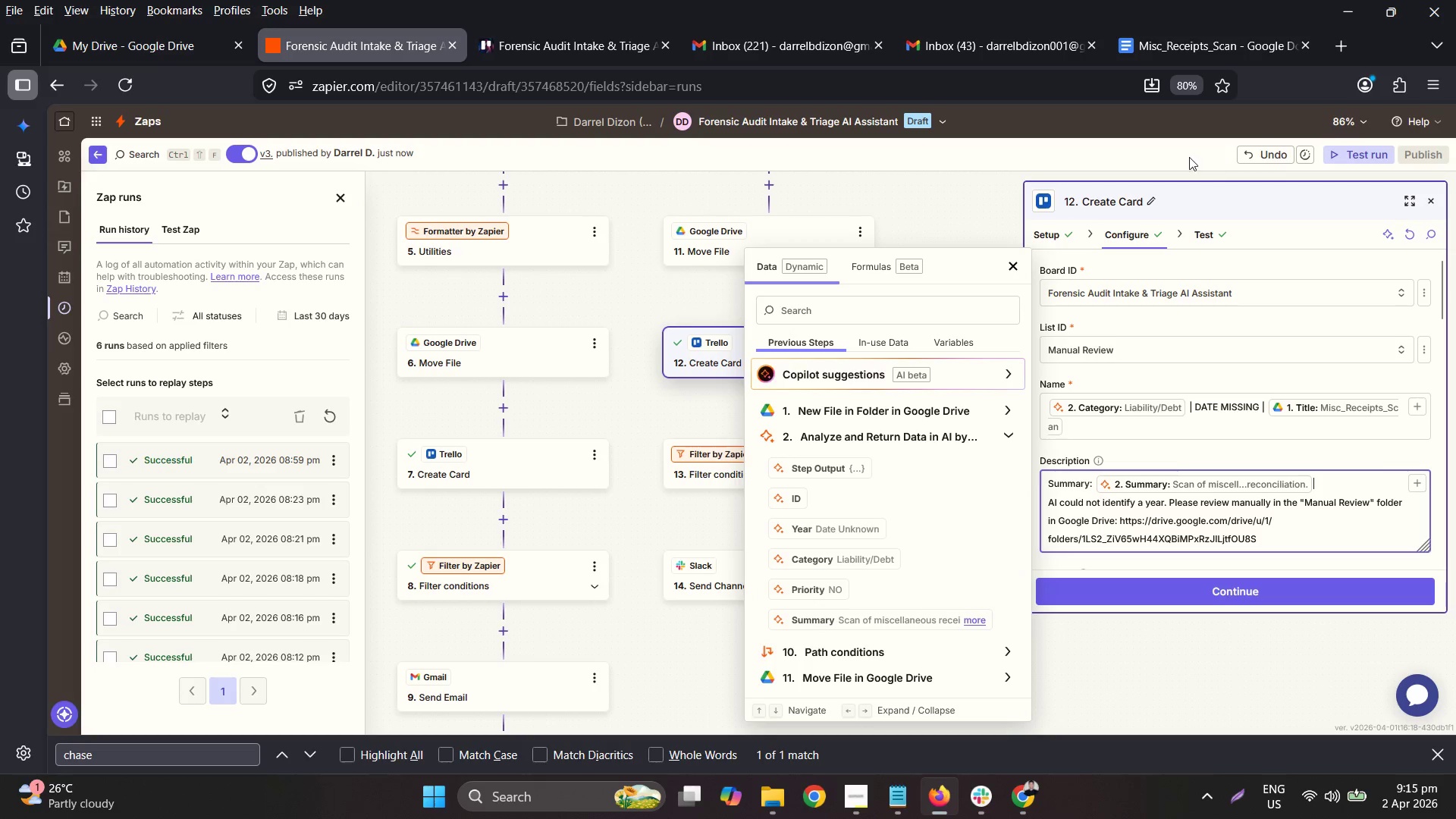 
double_click([1434, 160])
 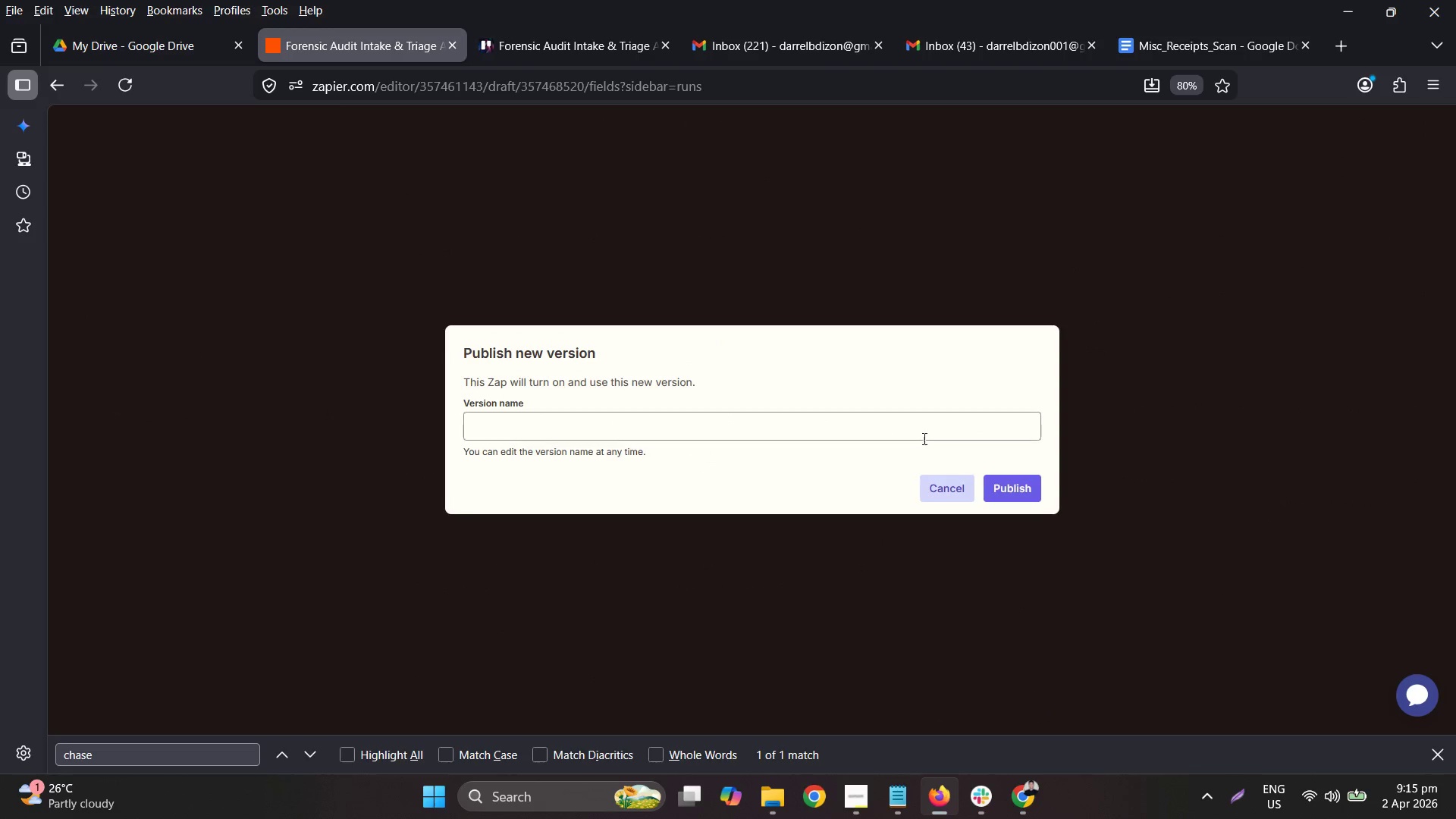 
left_click([996, 477])
 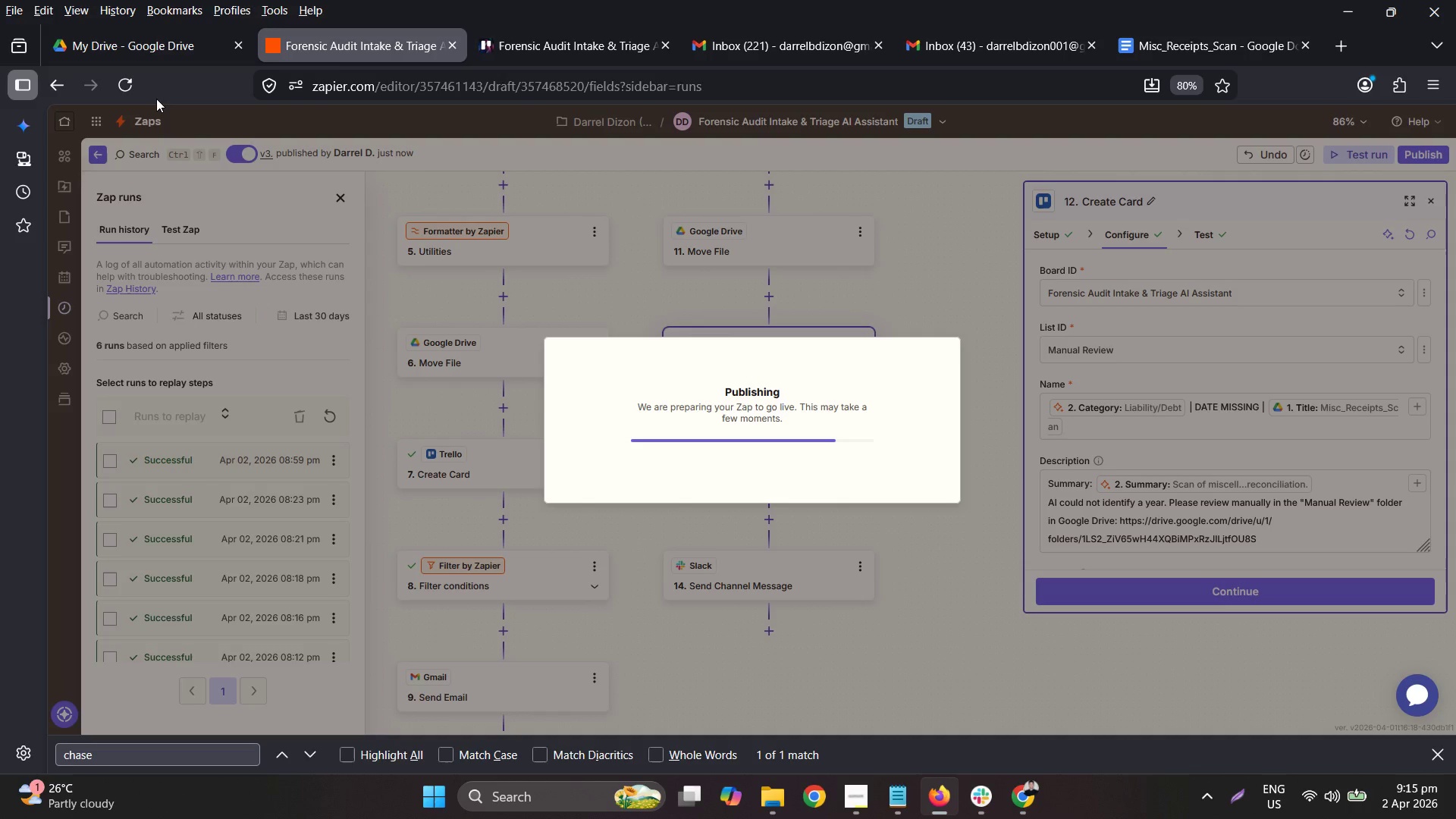 
left_click([127, 92])
 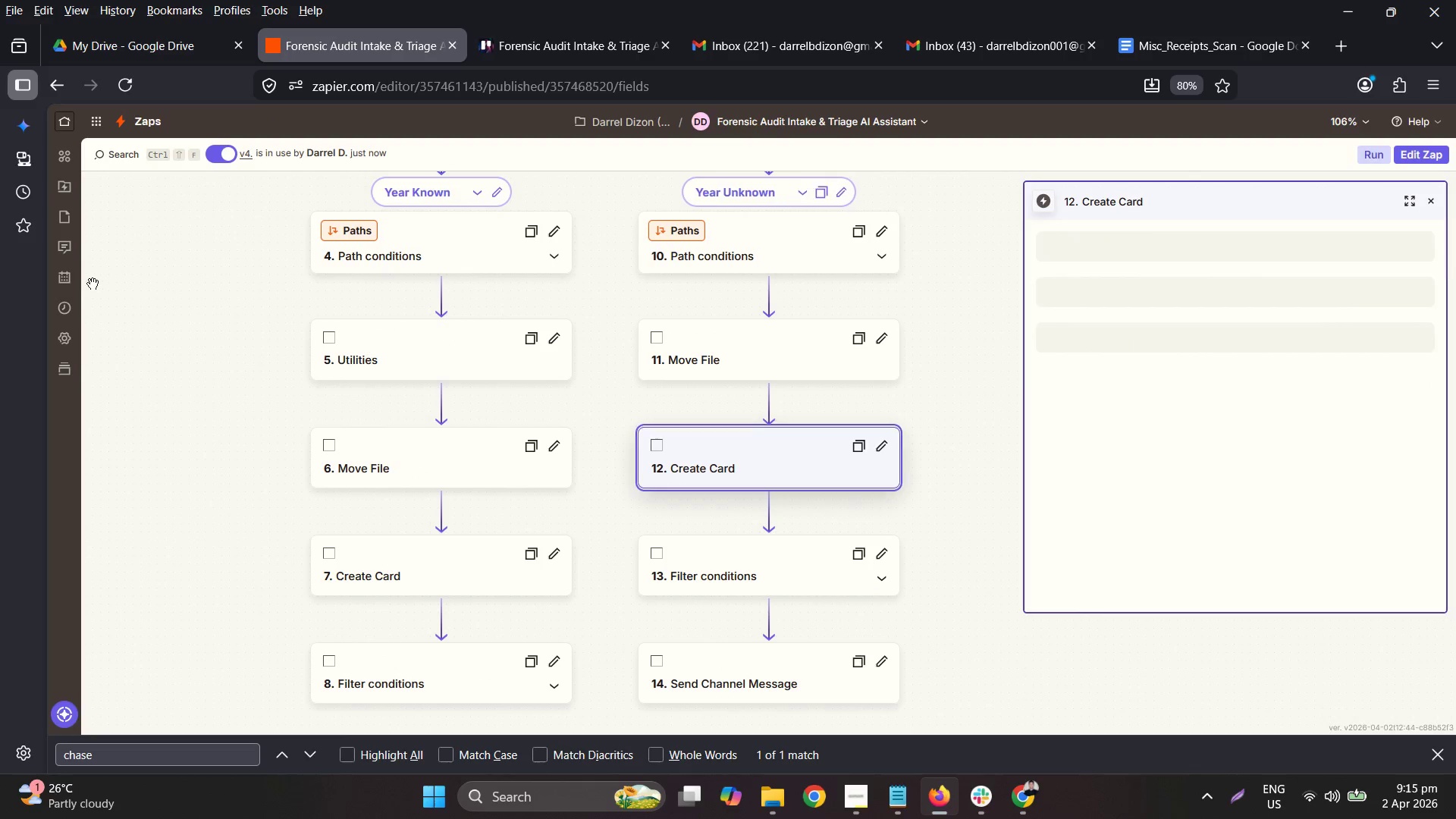 
left_click([70, 308])
 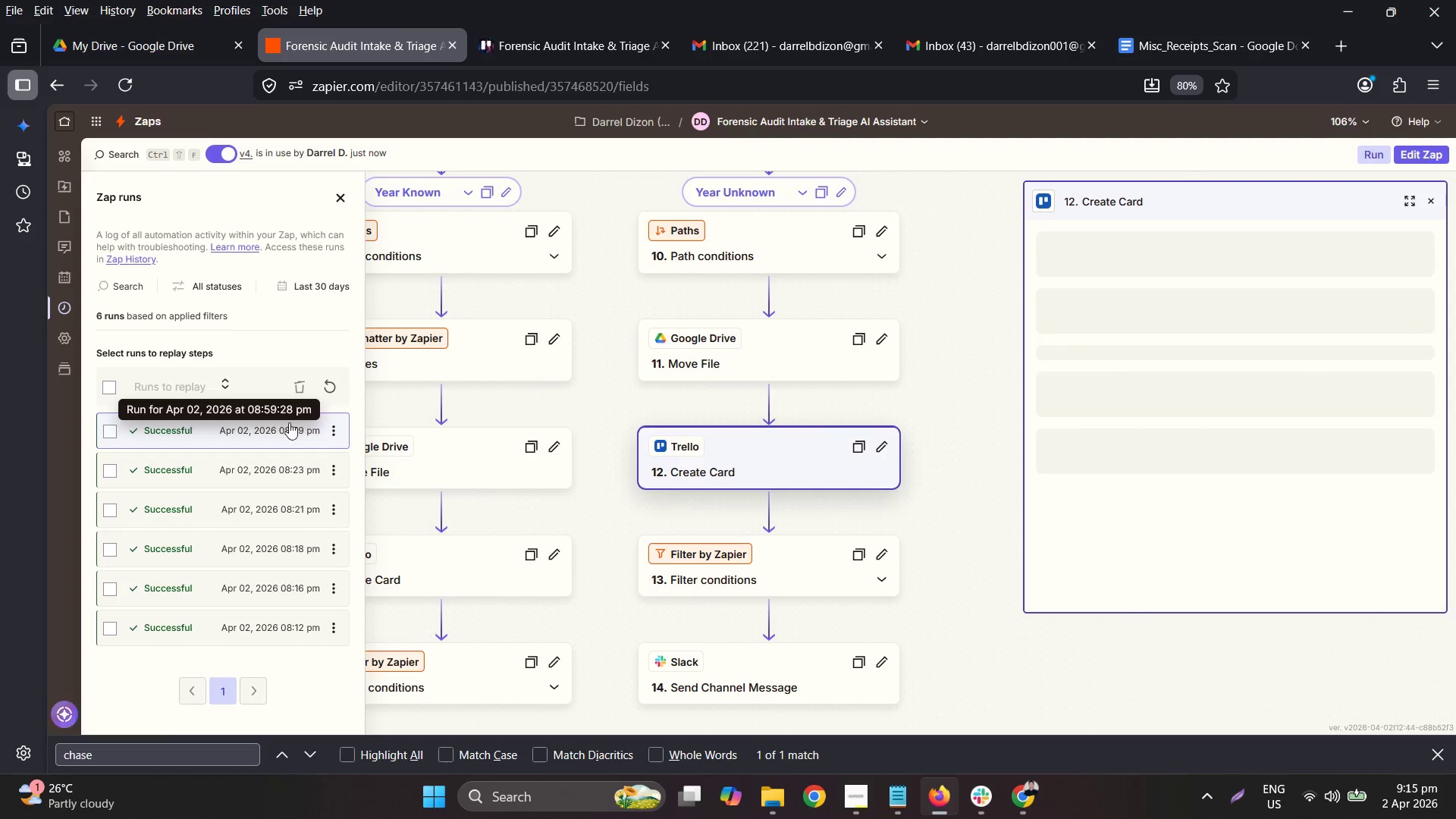 
double_click([335, 378])
 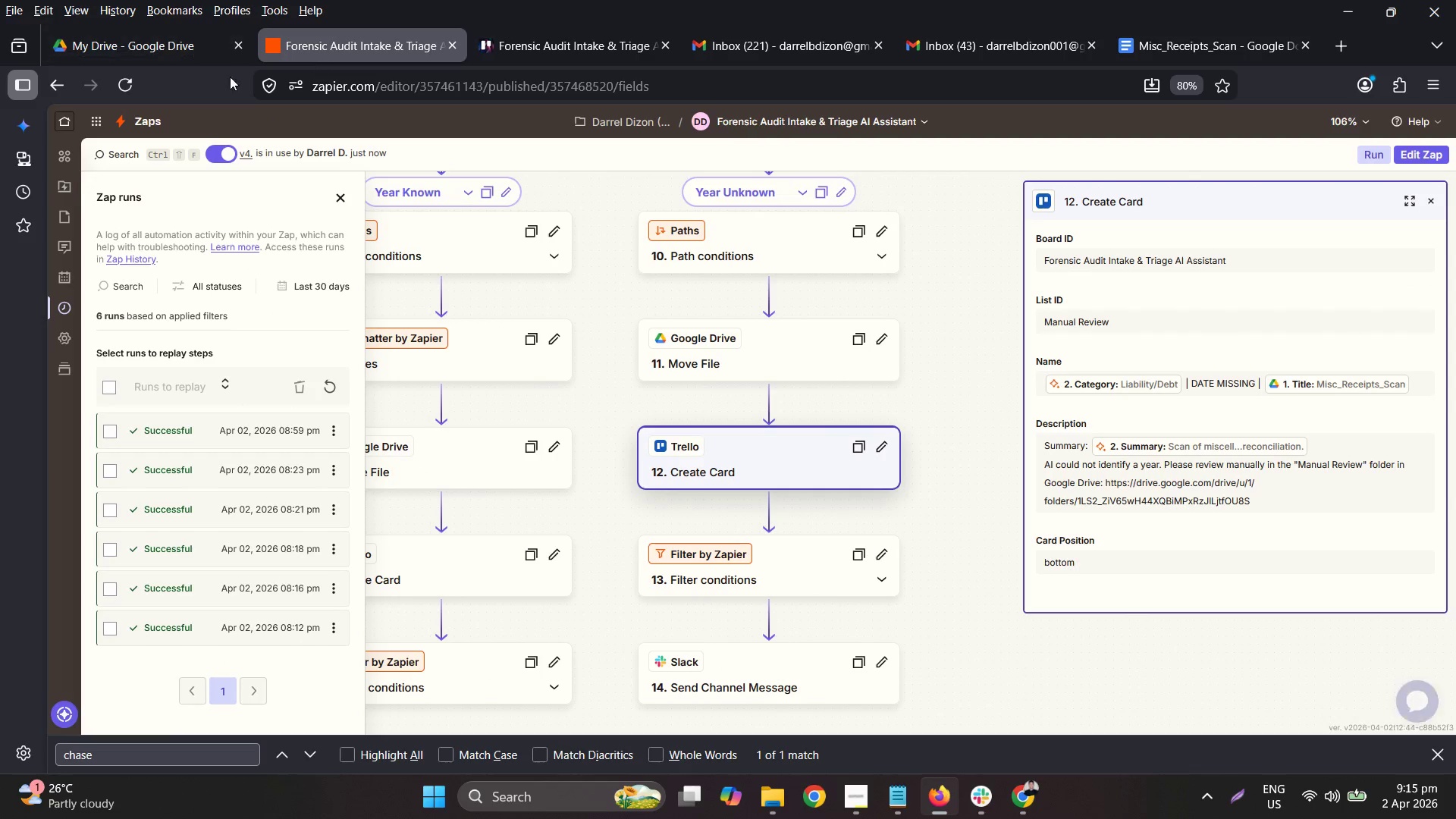 
left_click([264, 433])
 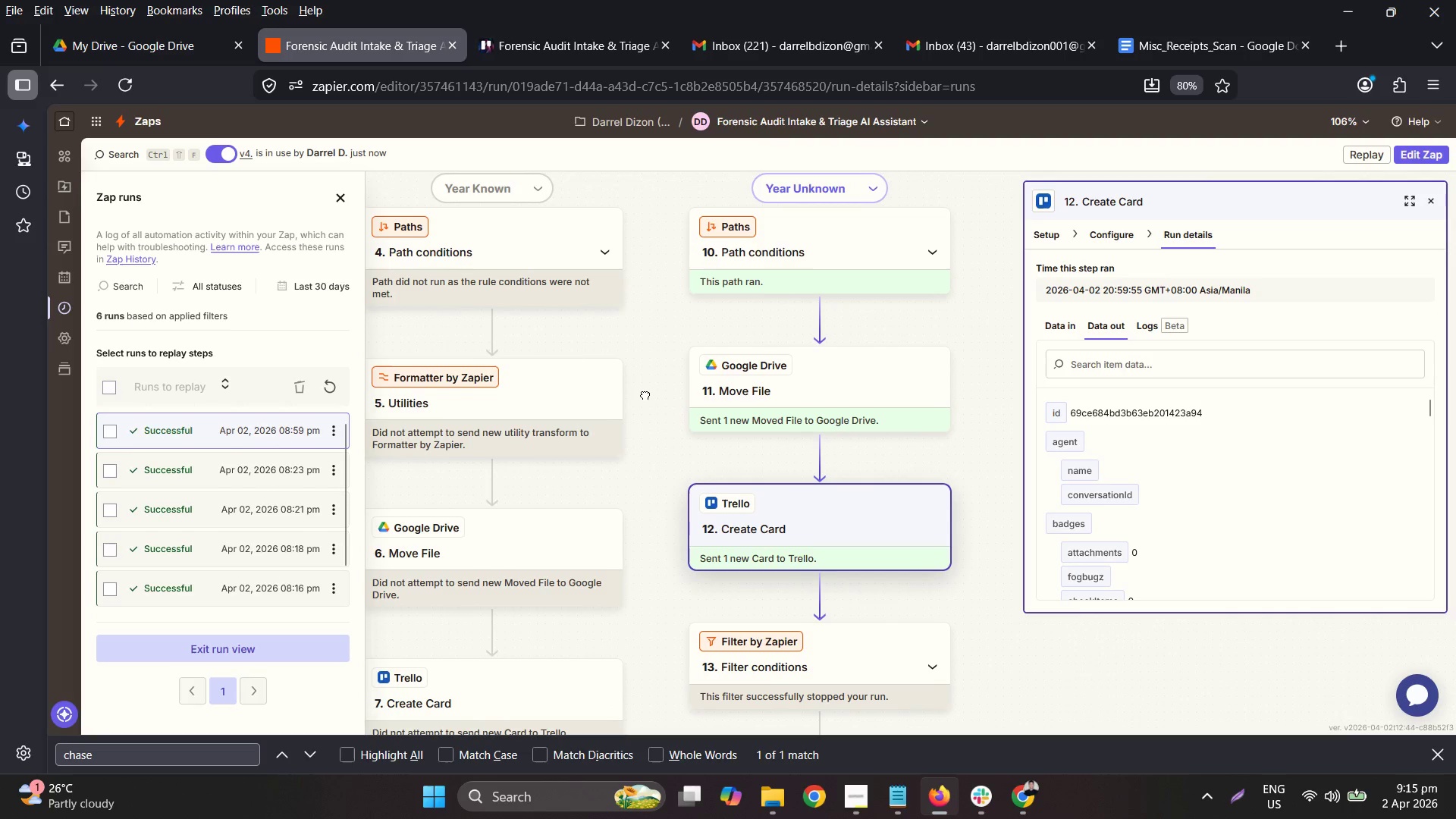 
left_click([334, 428])
 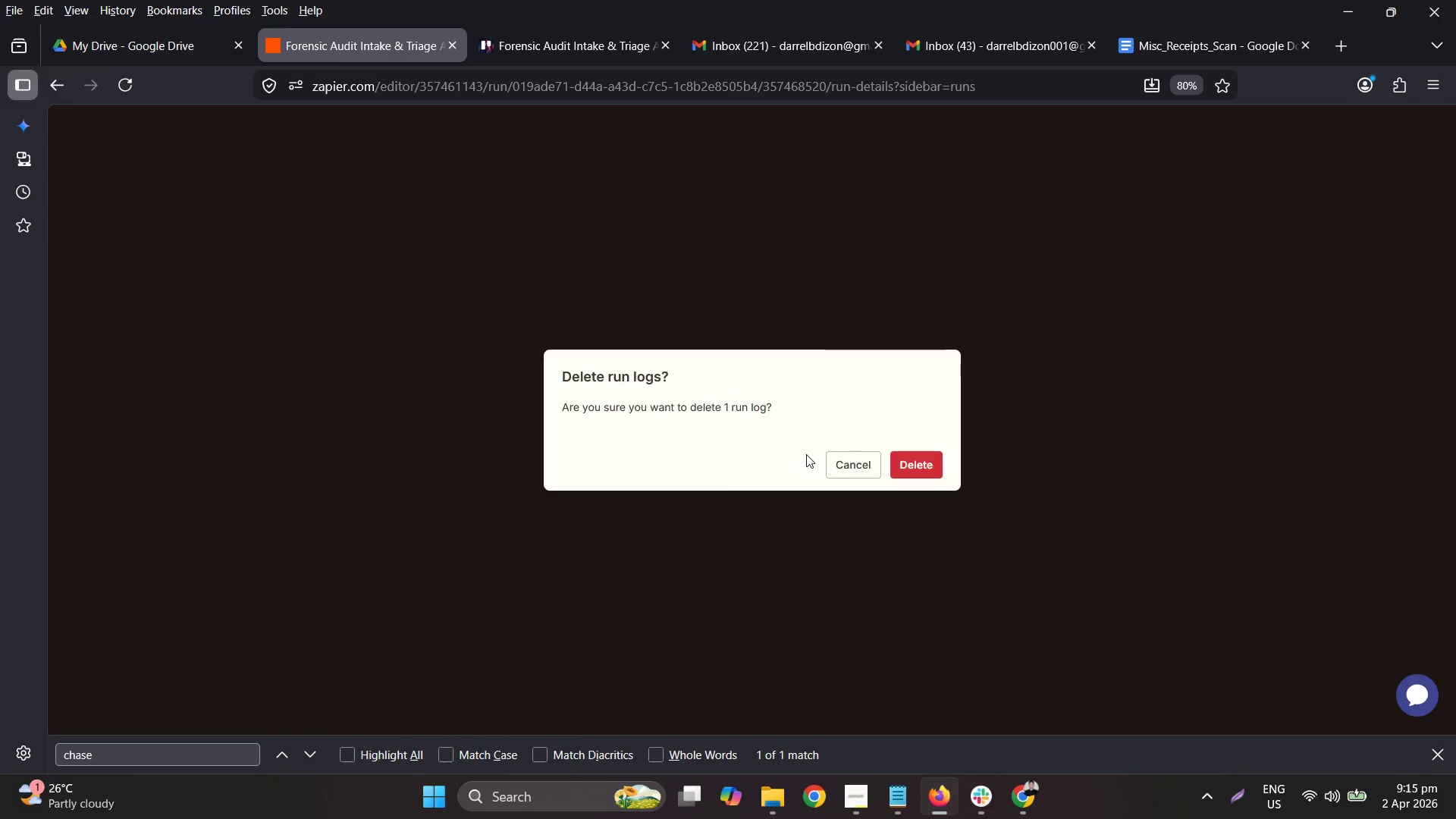 
left_click([908, 463])
 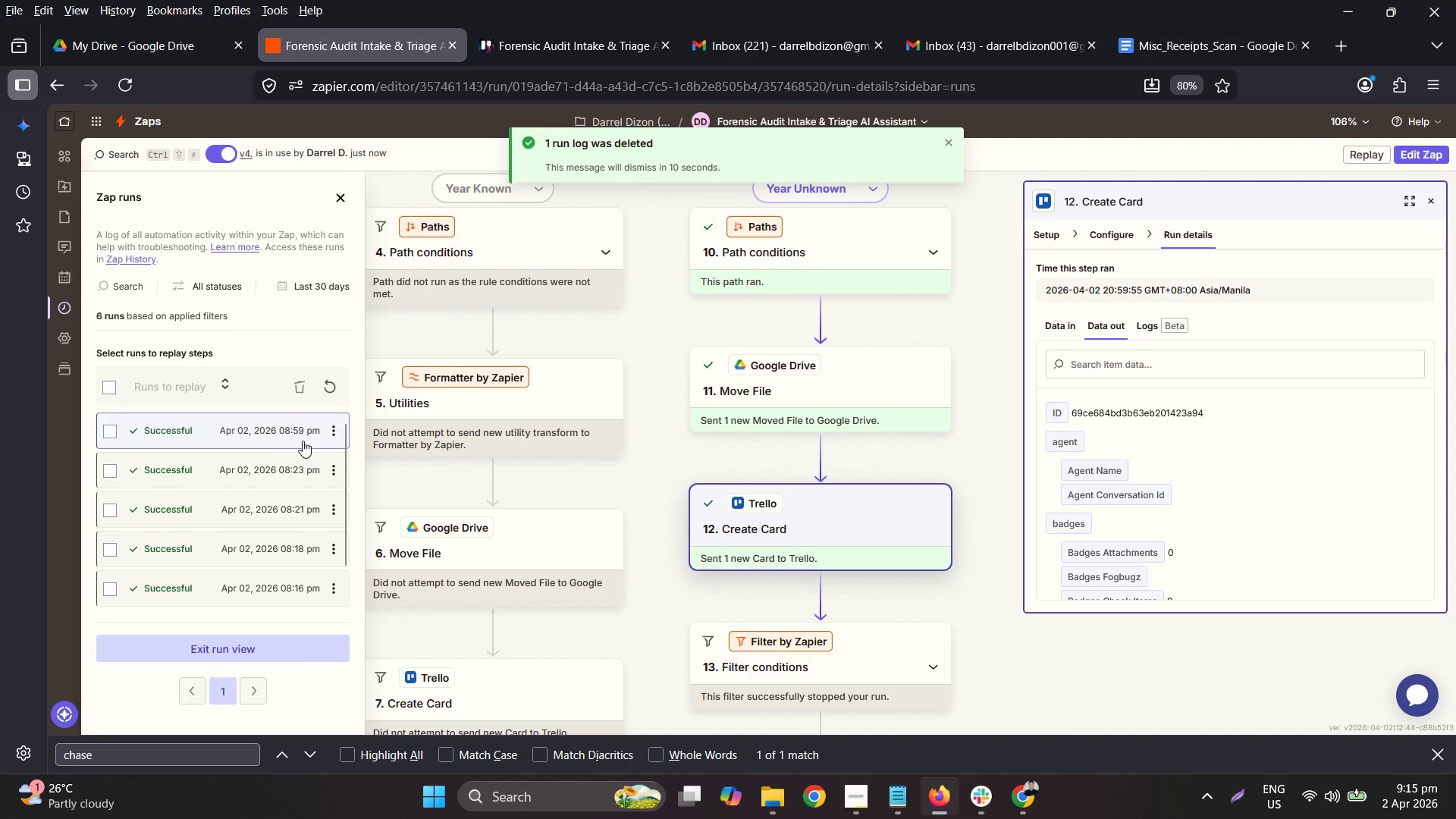 
scroll: coordinate [720, 467], scroll_direction: down, amount: 3.0
 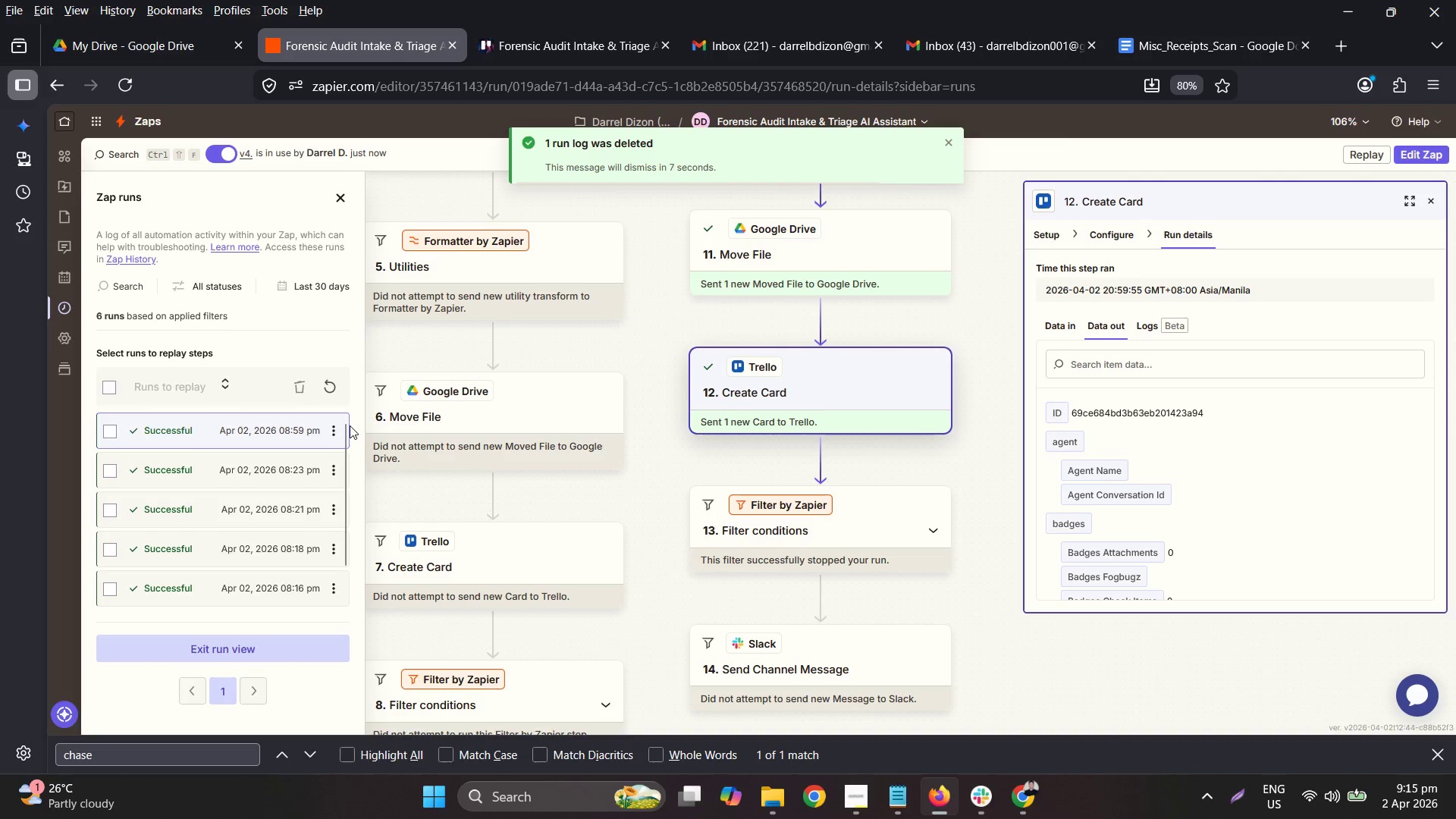 
left_click([278, 434])
 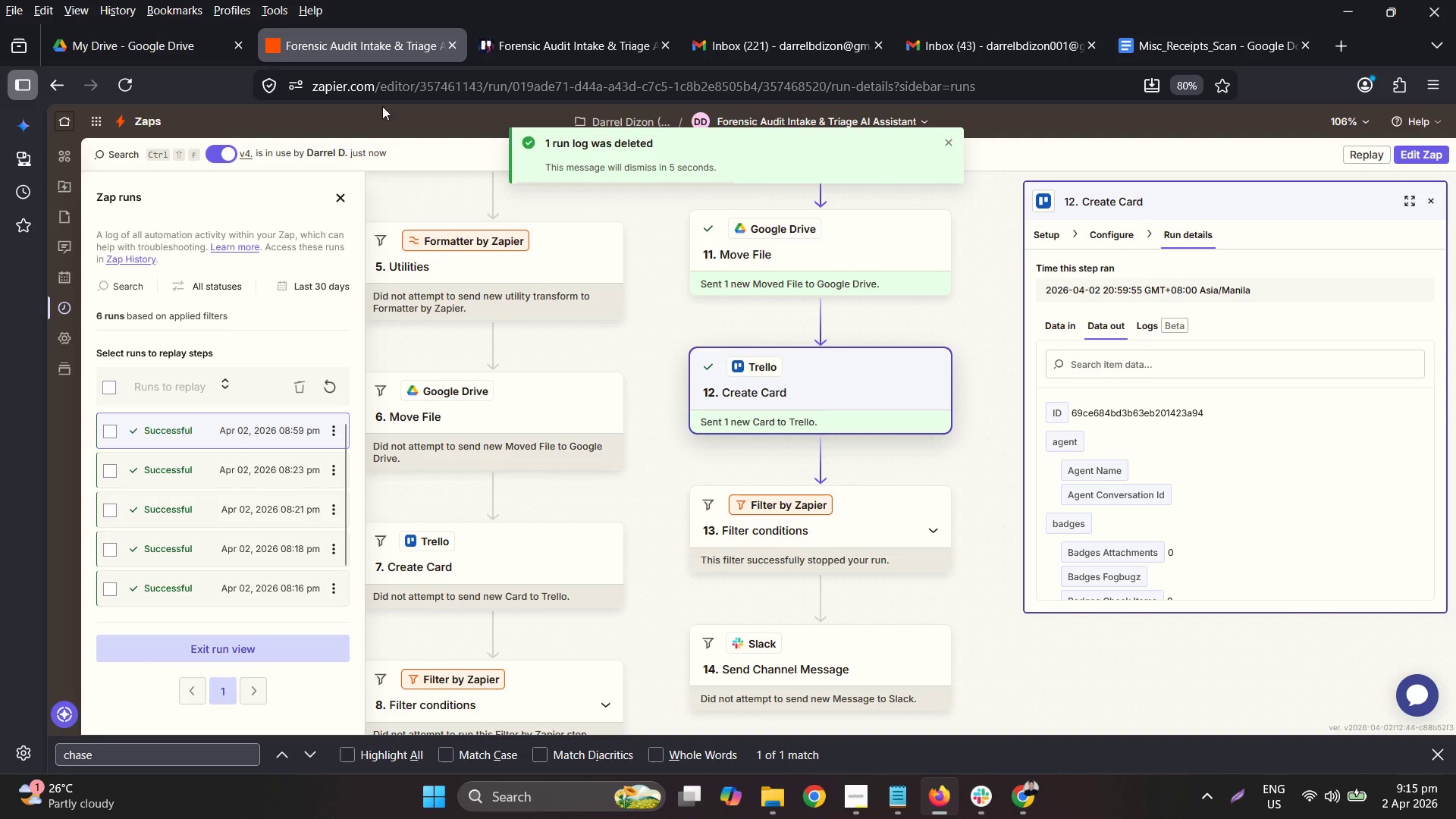 
left_click([155, 43])
 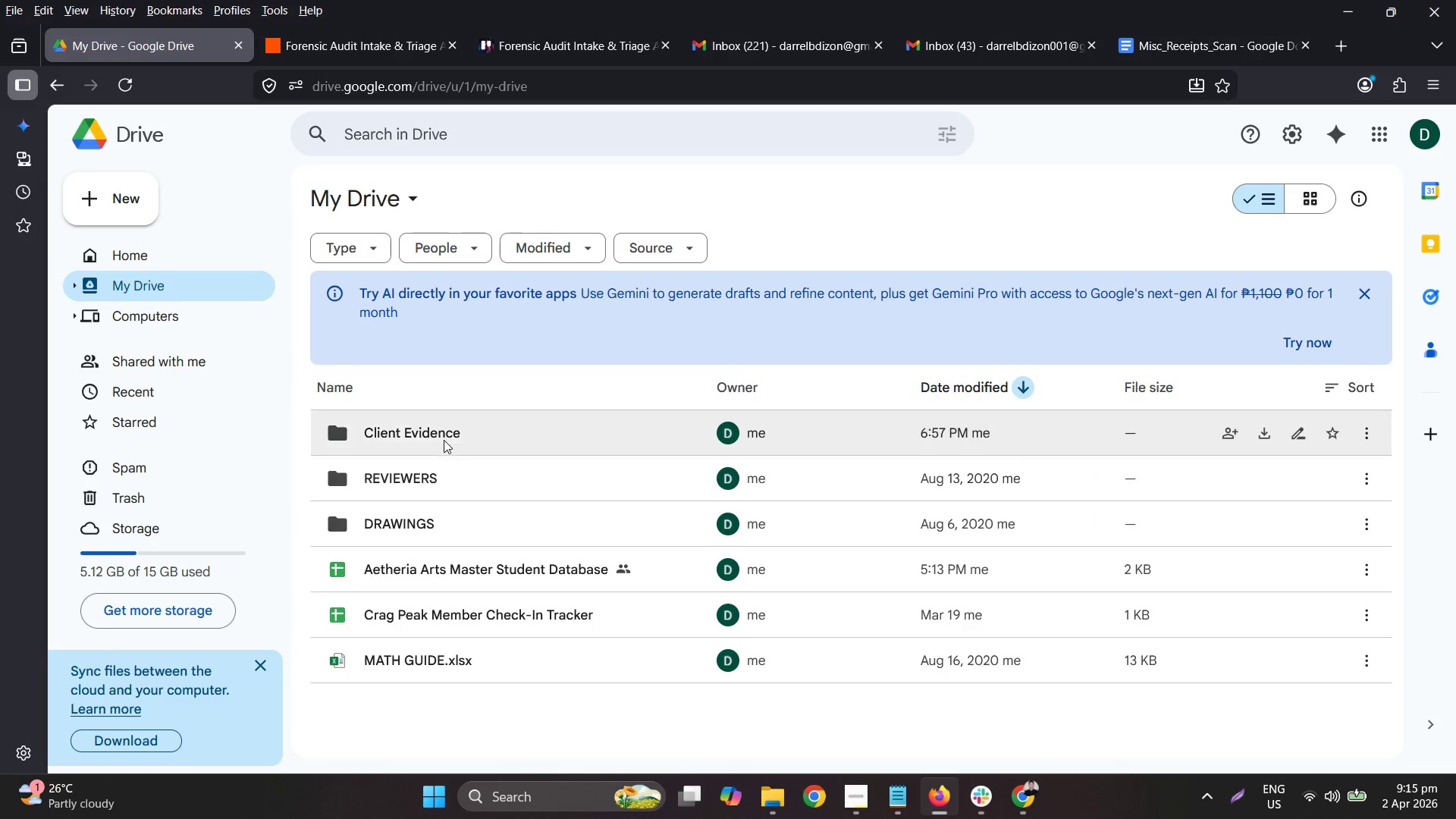 
double_click([444, 439])
 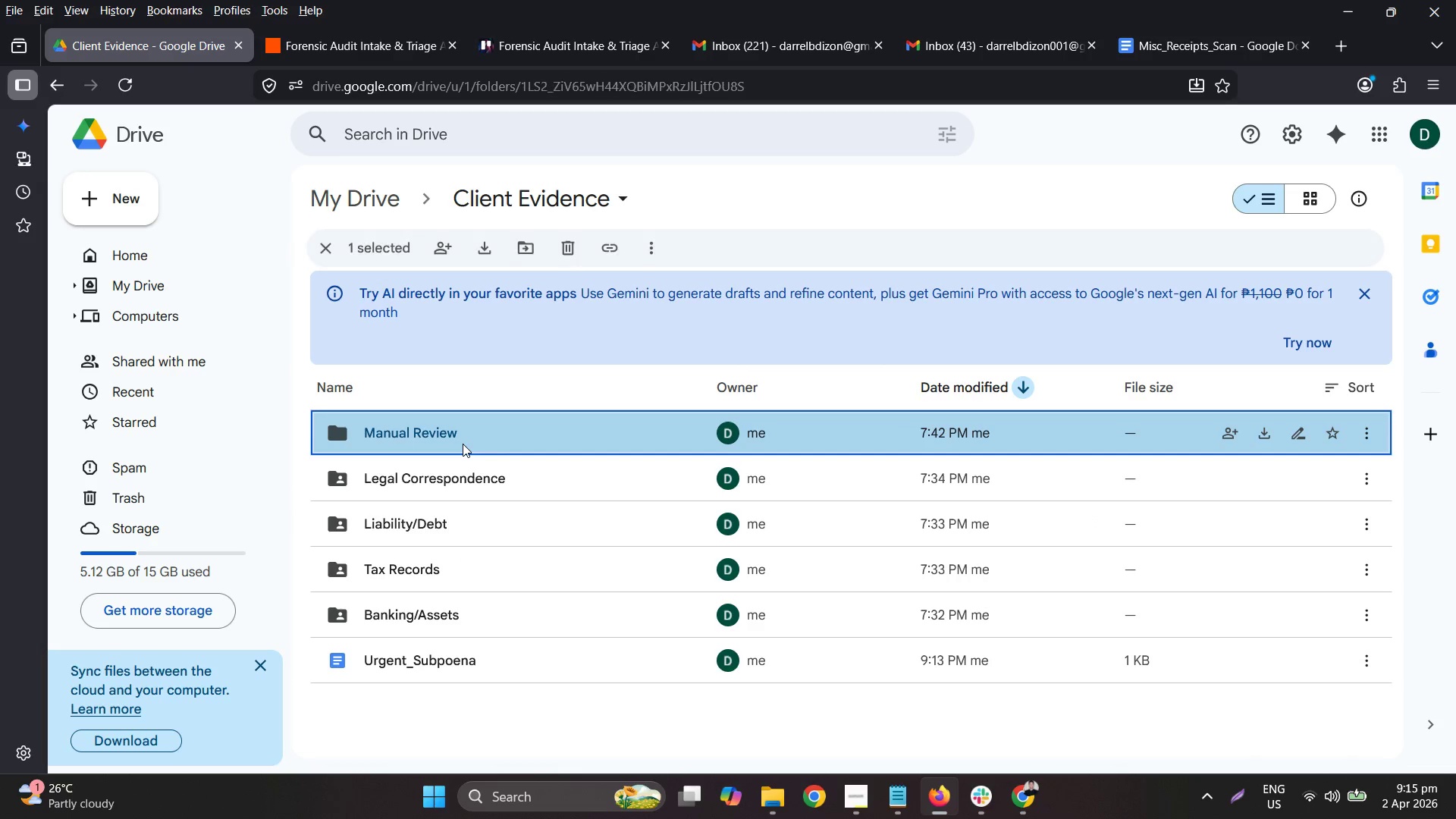 
left_click_drag(start_coordinate=[463, 442], to_coordinate=[351, 208])
 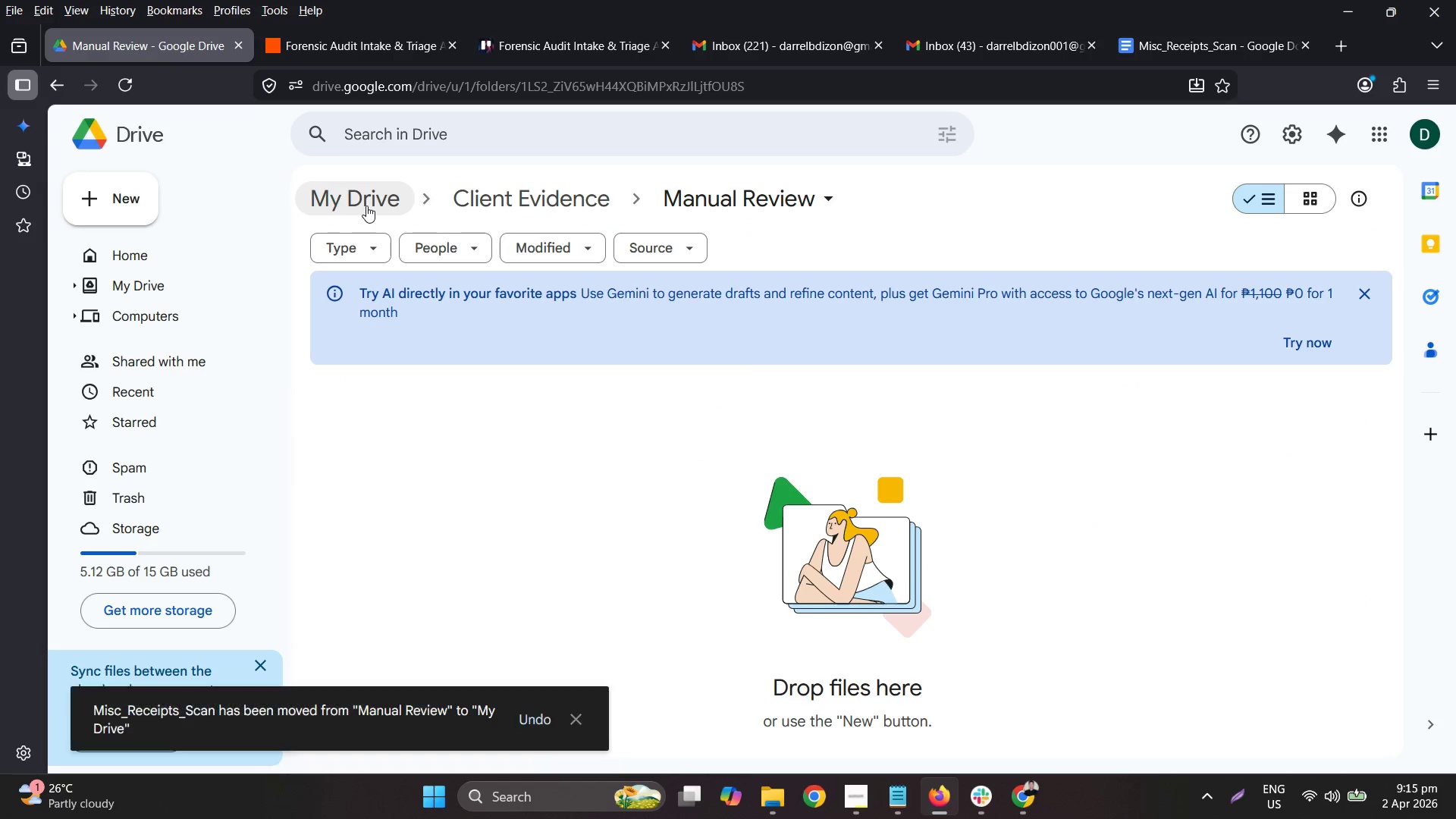 
left_click([367, 205])
 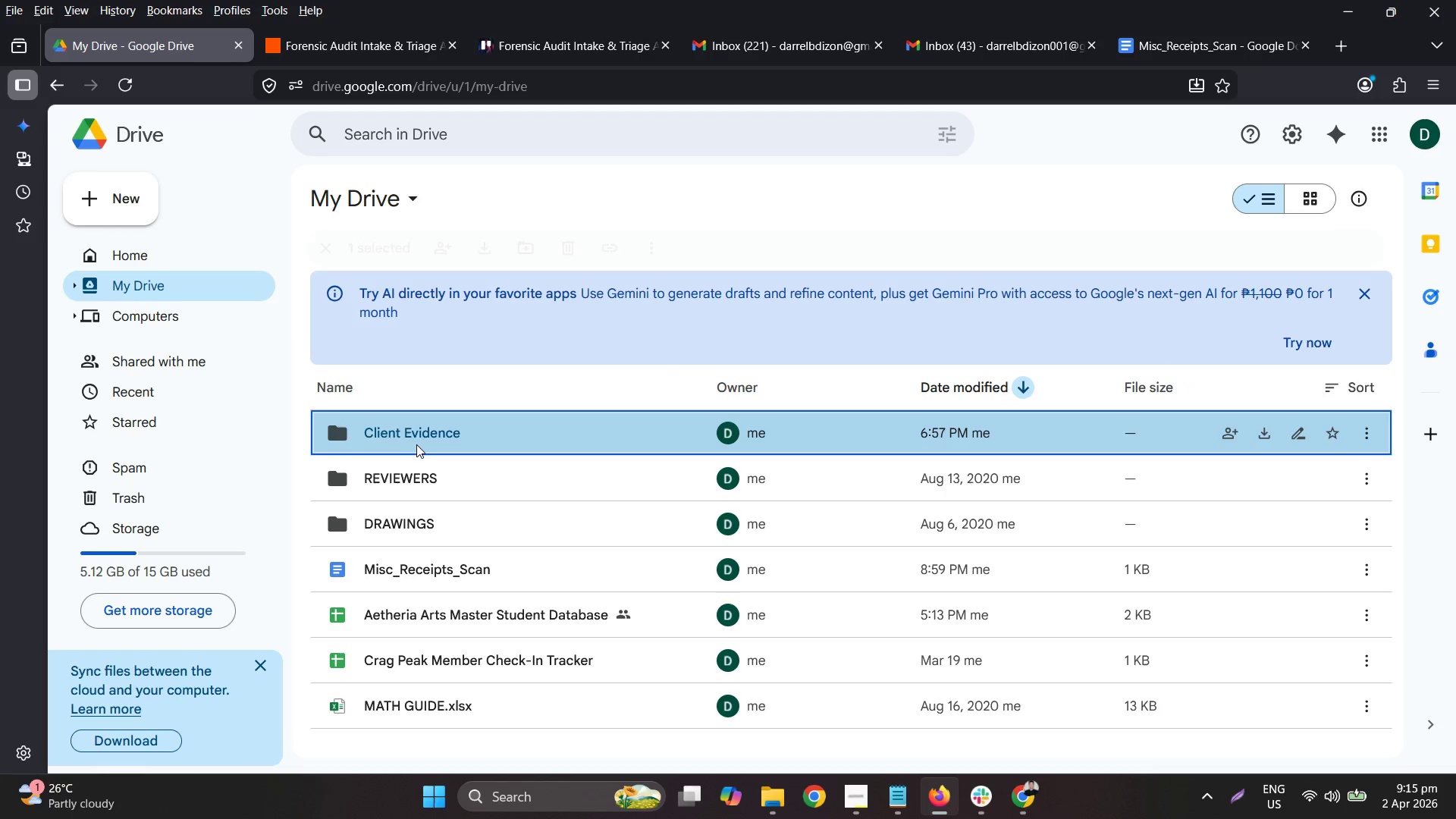 
double_click([417, 444])
 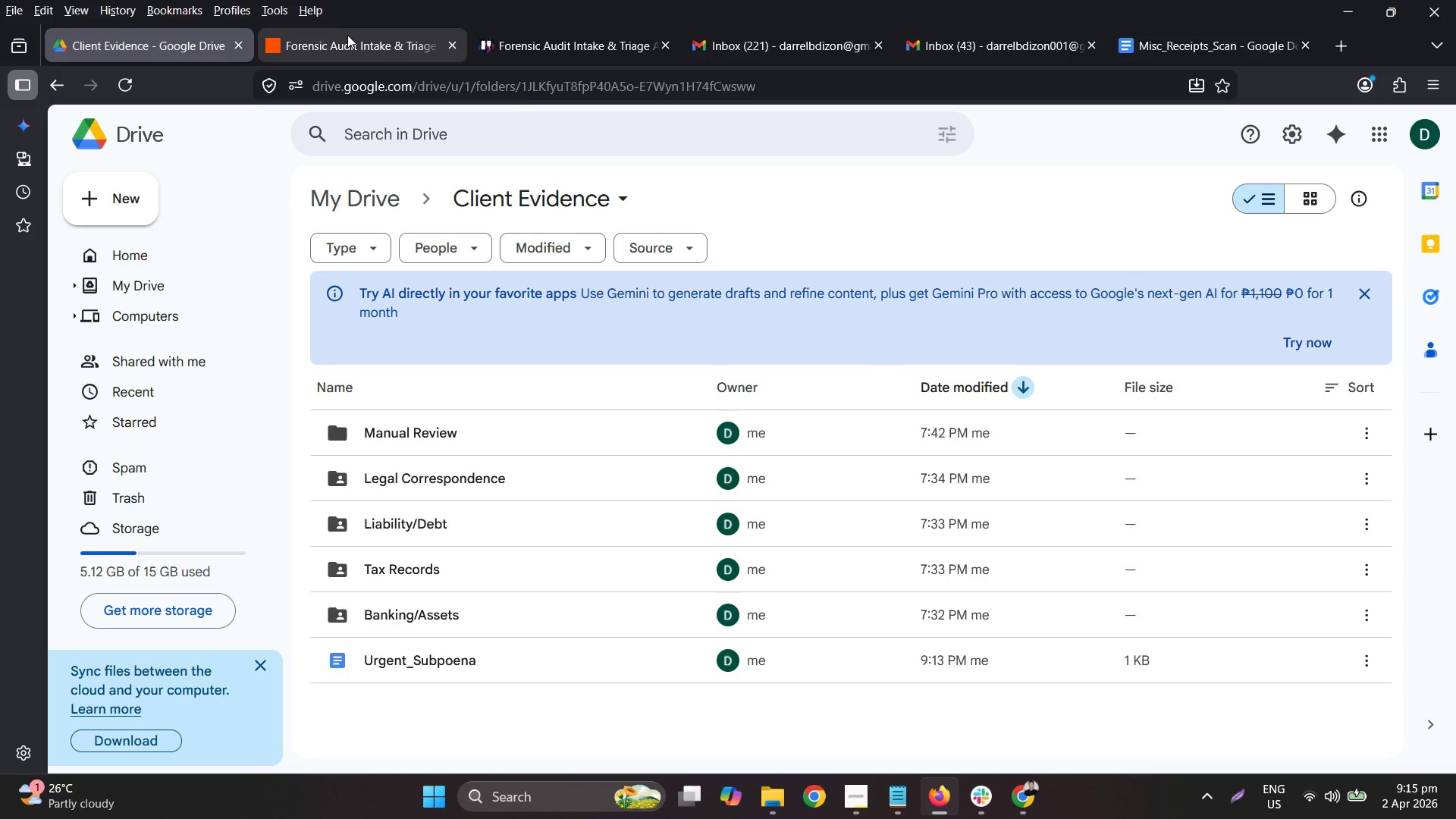 
left_click([347, 35])
 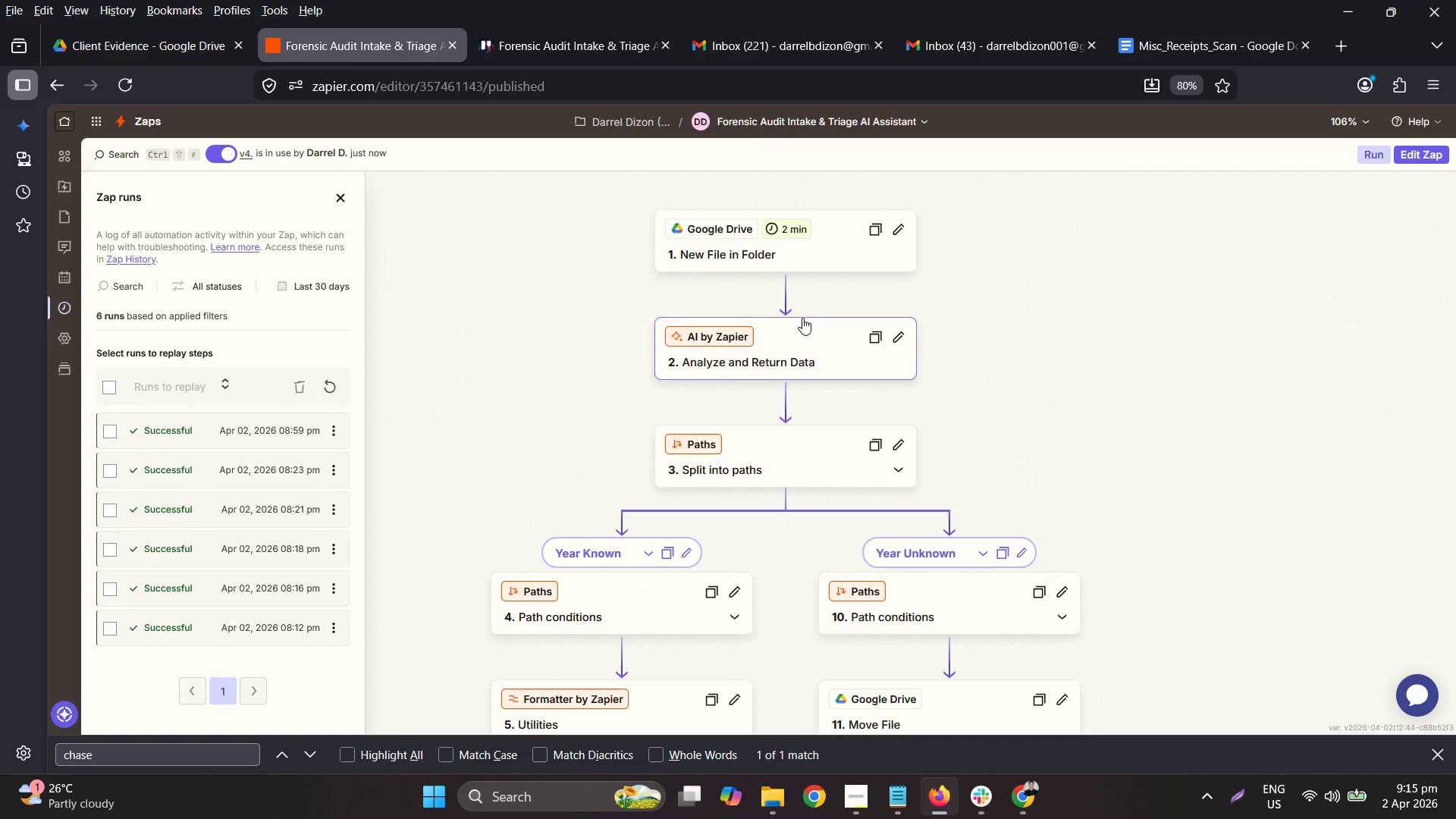 
wait(5.3)
 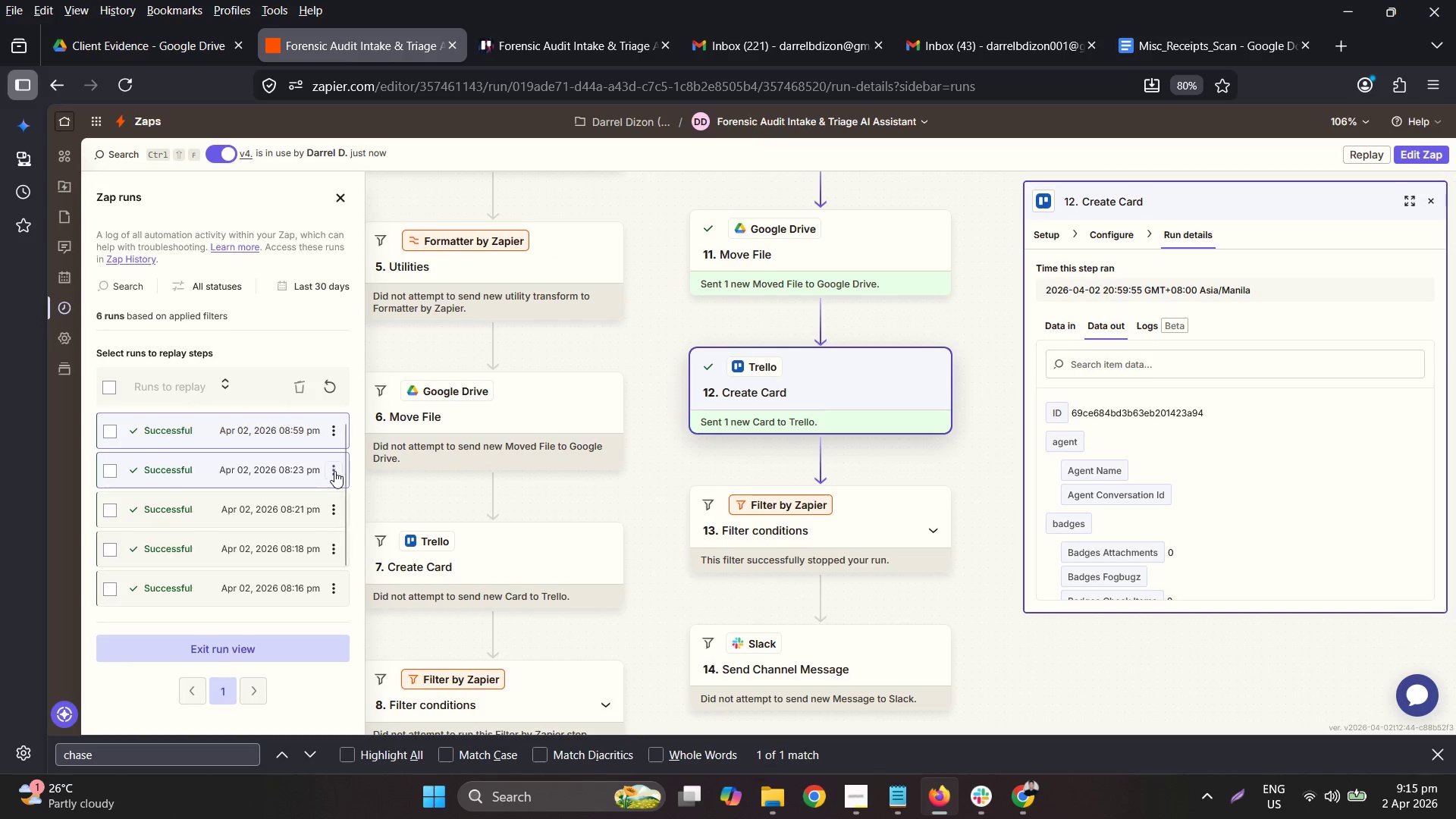 
left_click([342, 384])
 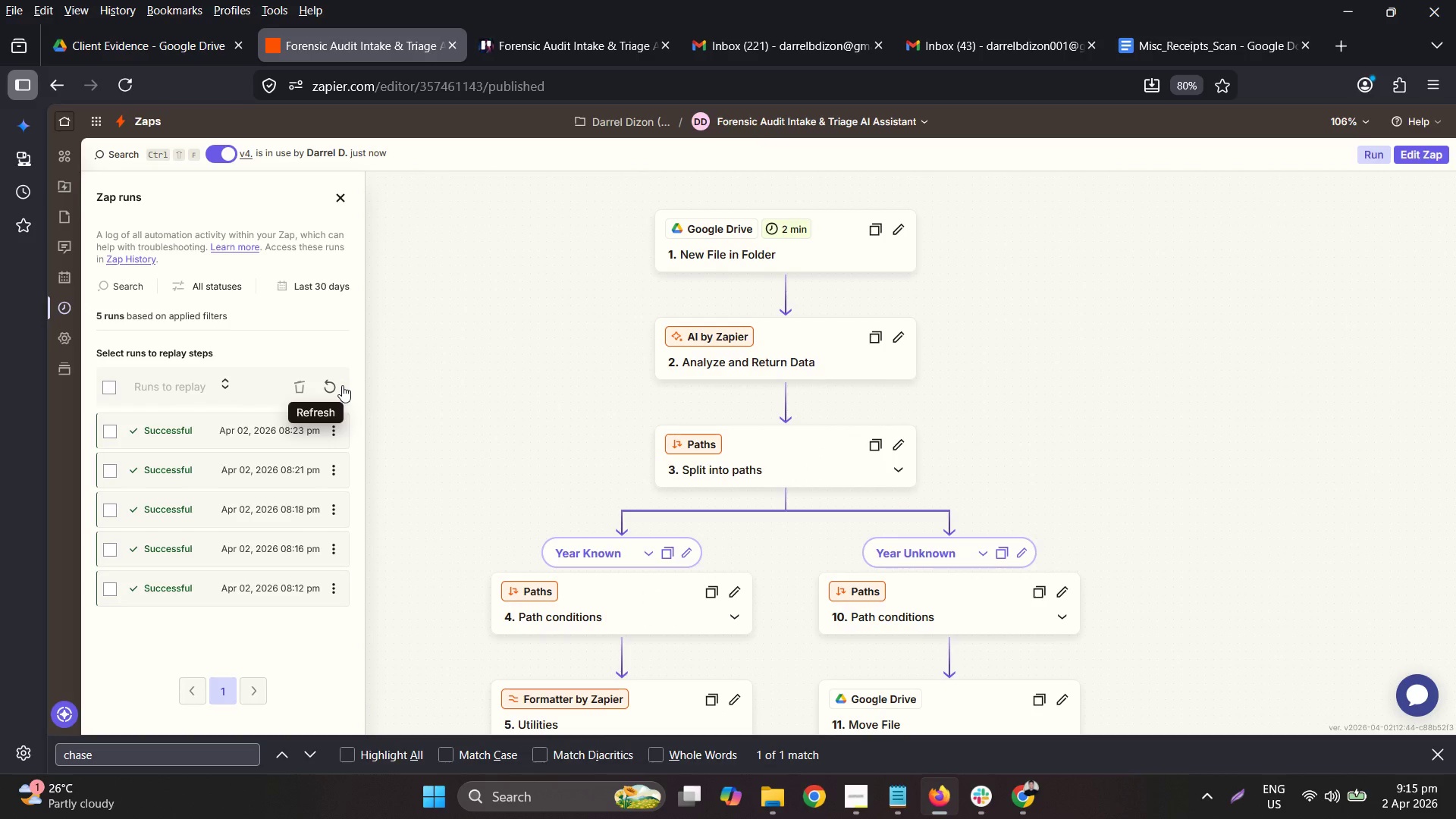 
left_click([342, 384])
 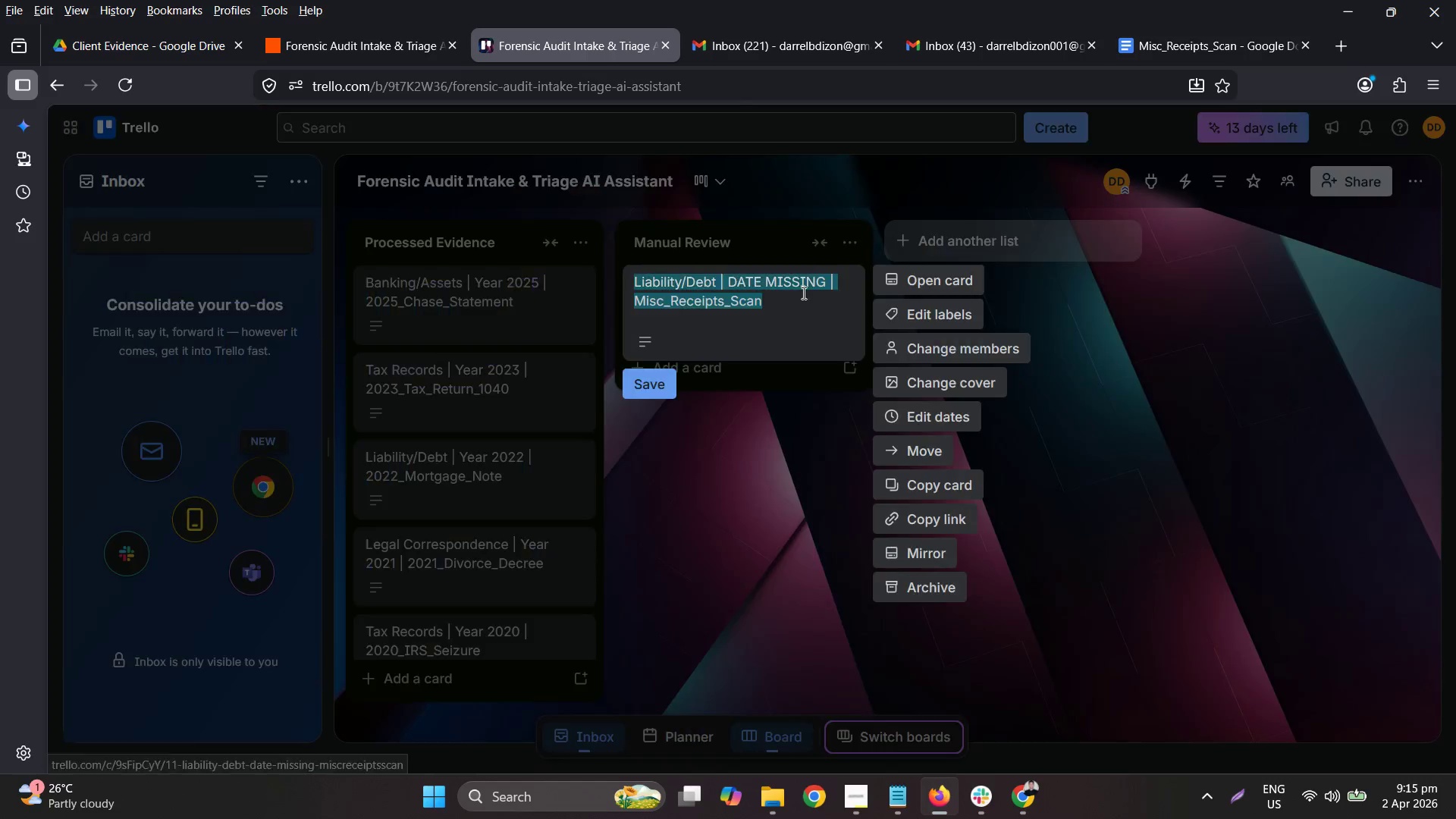 
wait(5.67)
 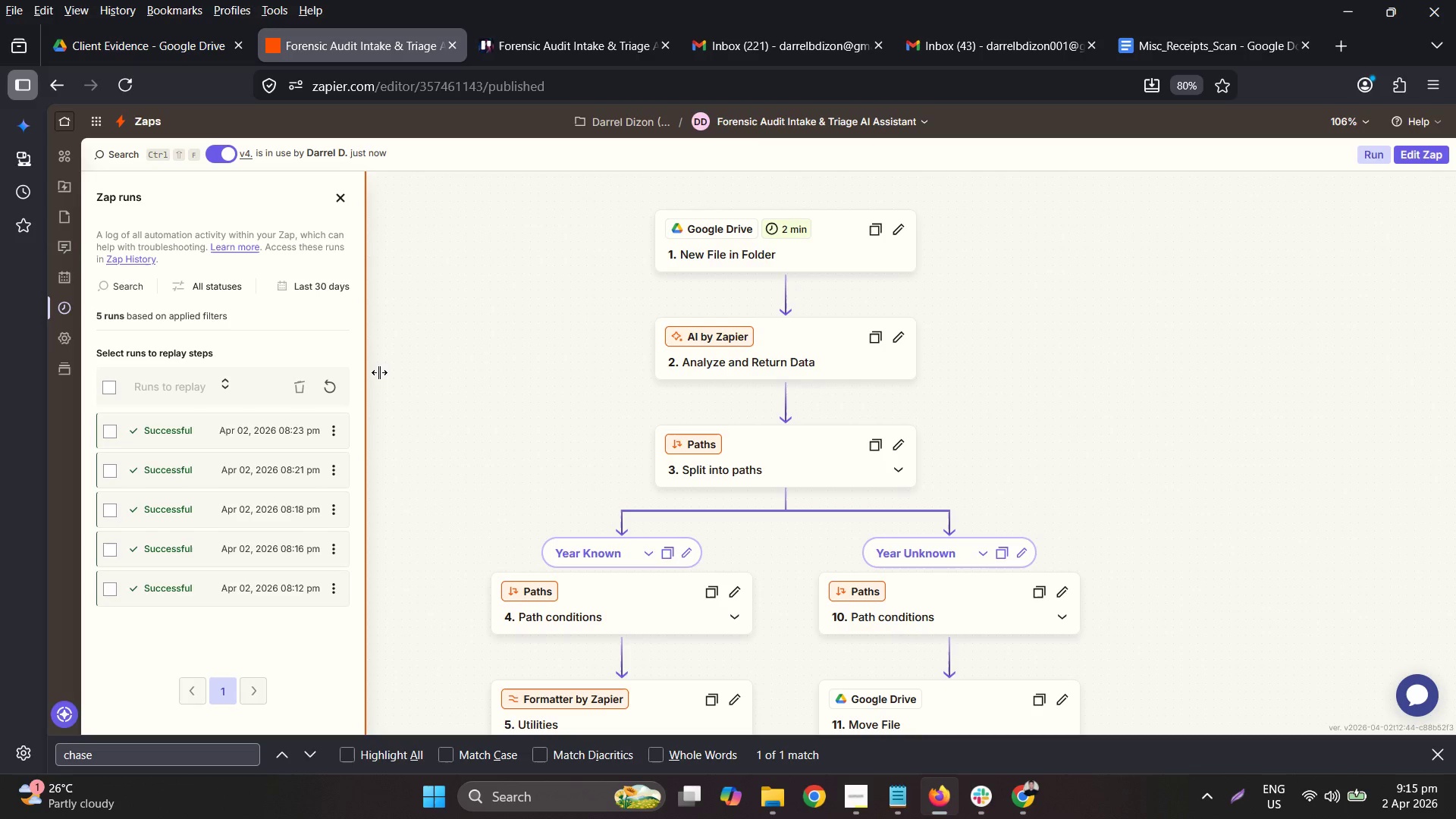 
scroll: coordinate [496, 421], scroll_direction: down, amount: 4.0
 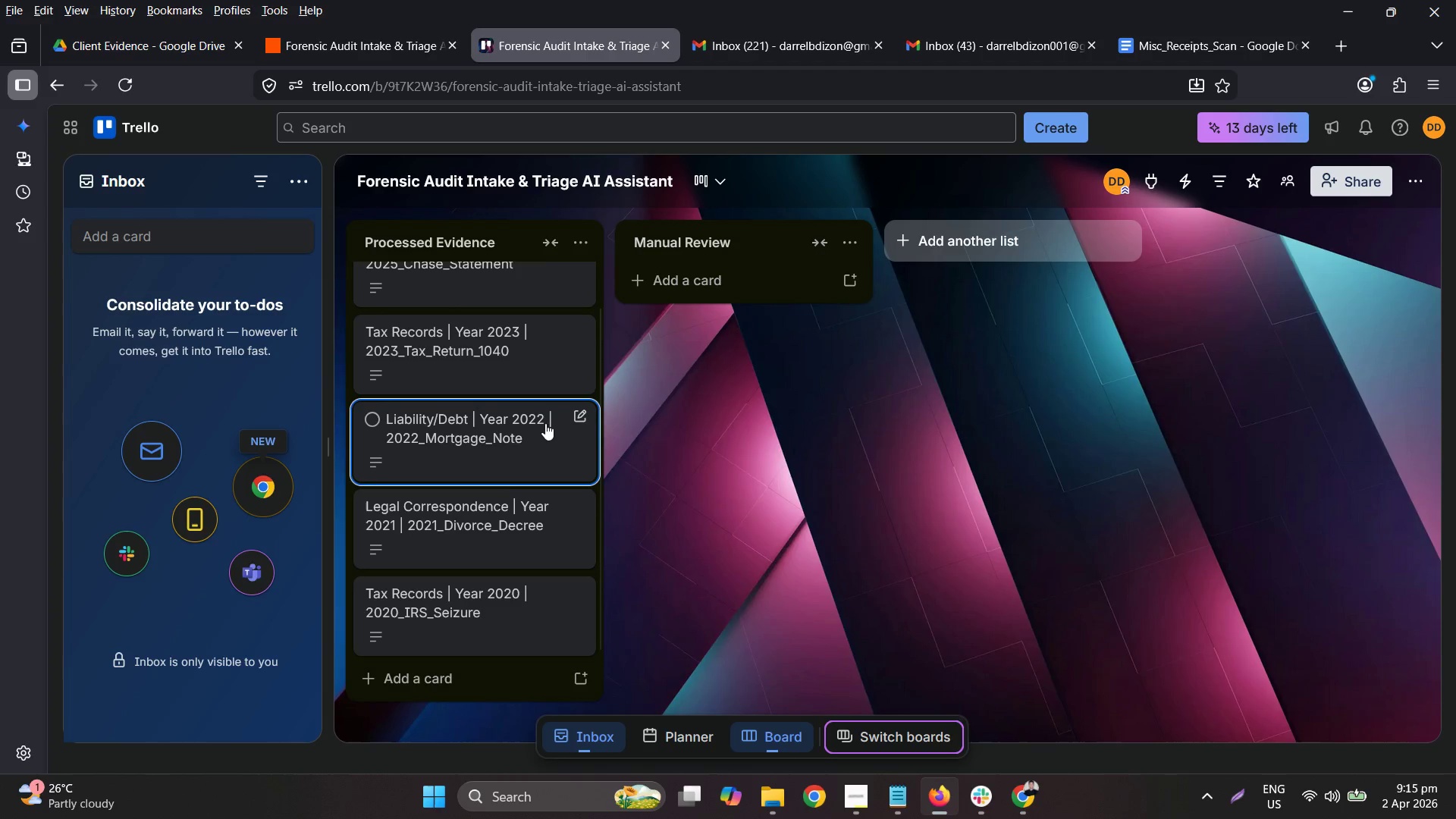 
scroll: coordinate [547, 403], scroll_direction: up, amount: 2.0
 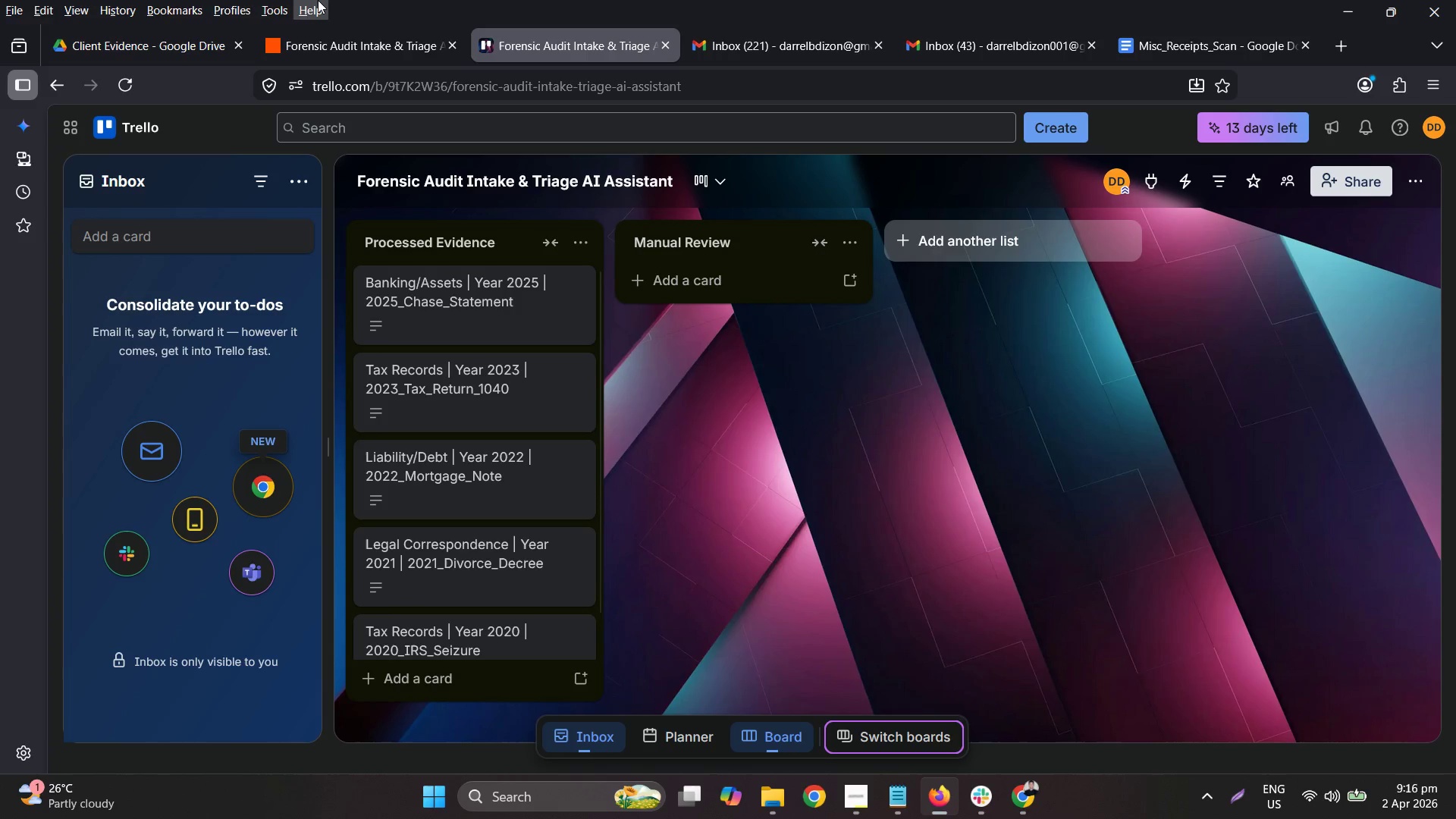 
left_click([78, 50])
 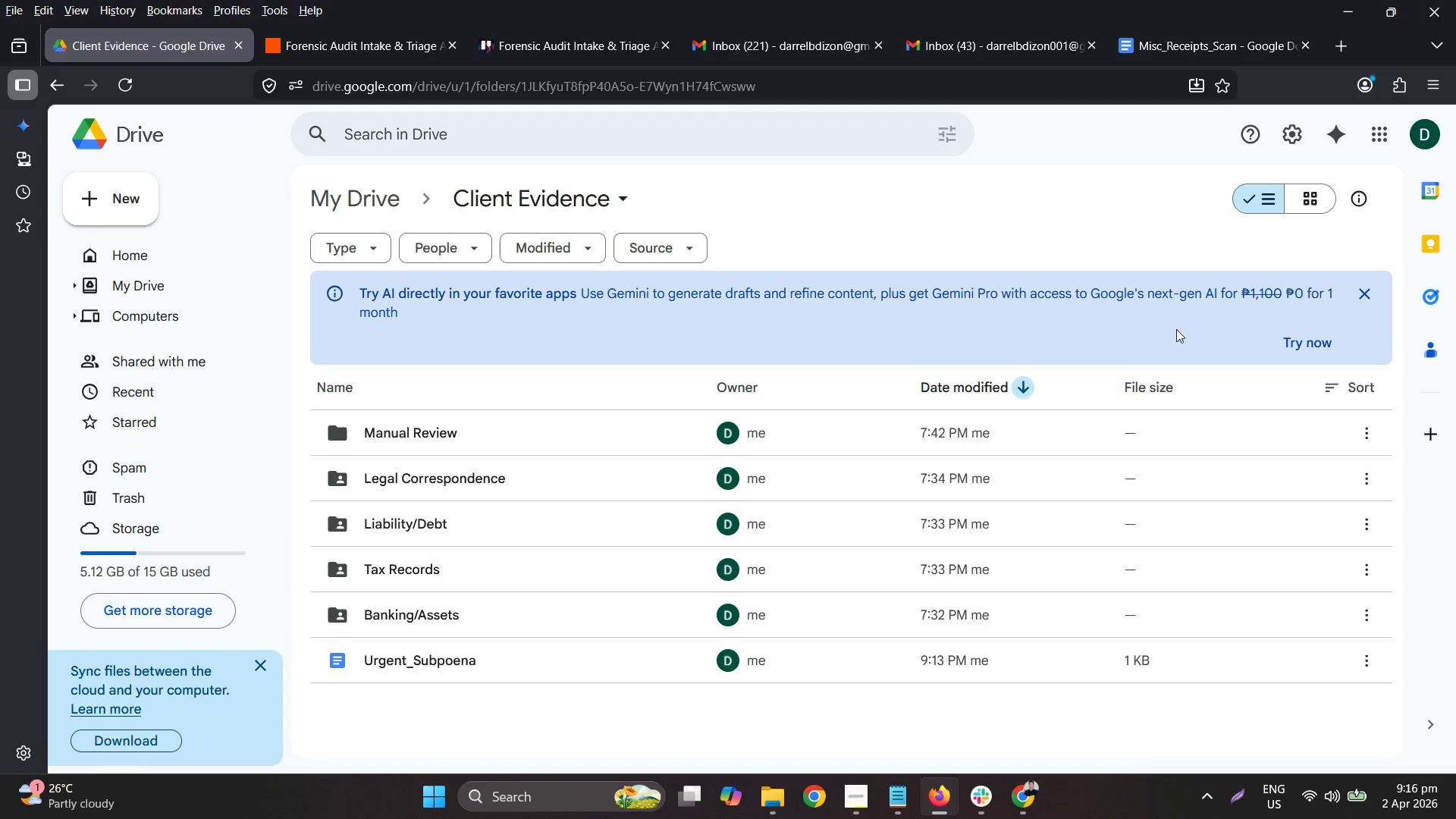 
left_click([1188, 44])
 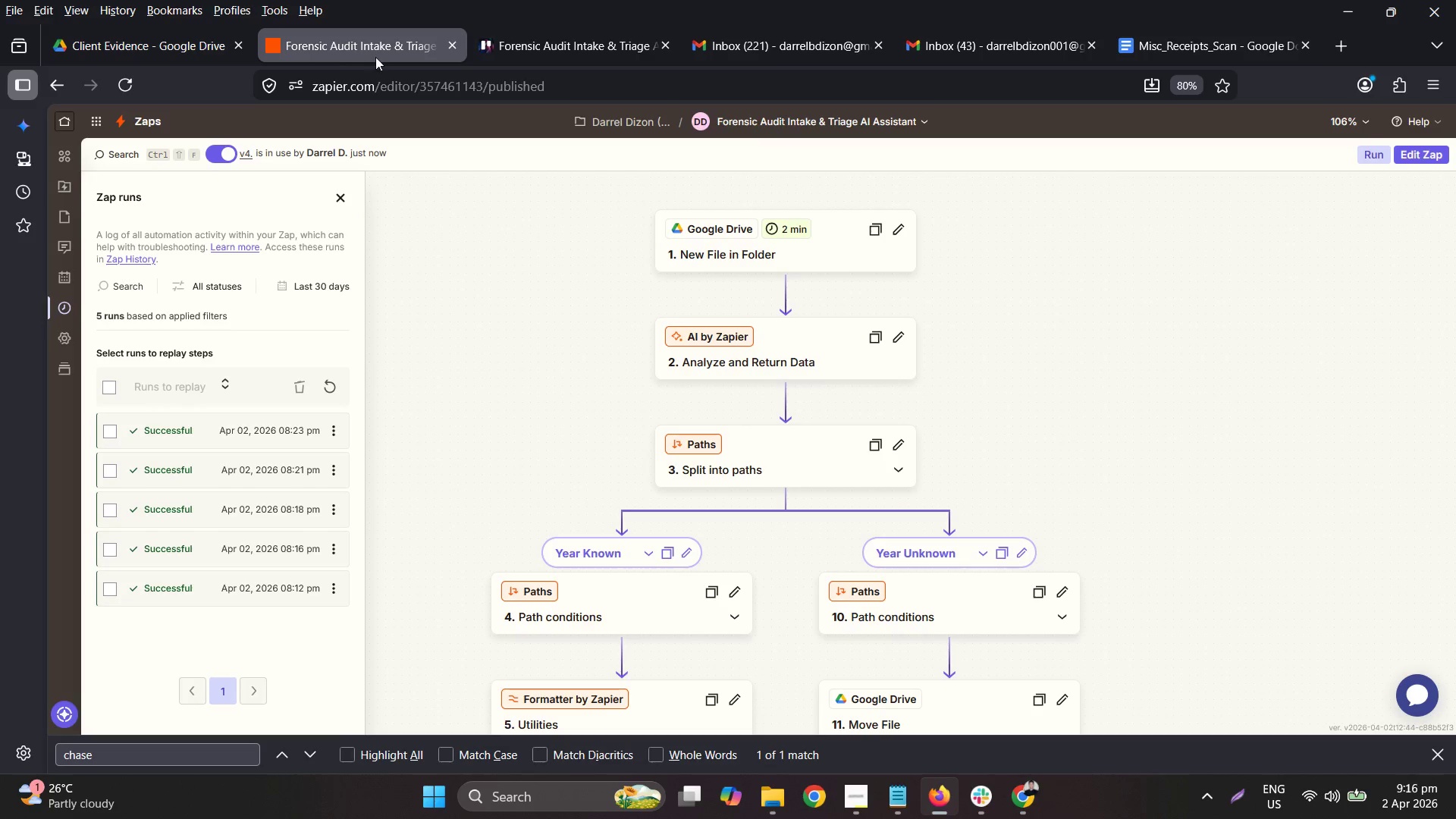 
wait(6.91)
 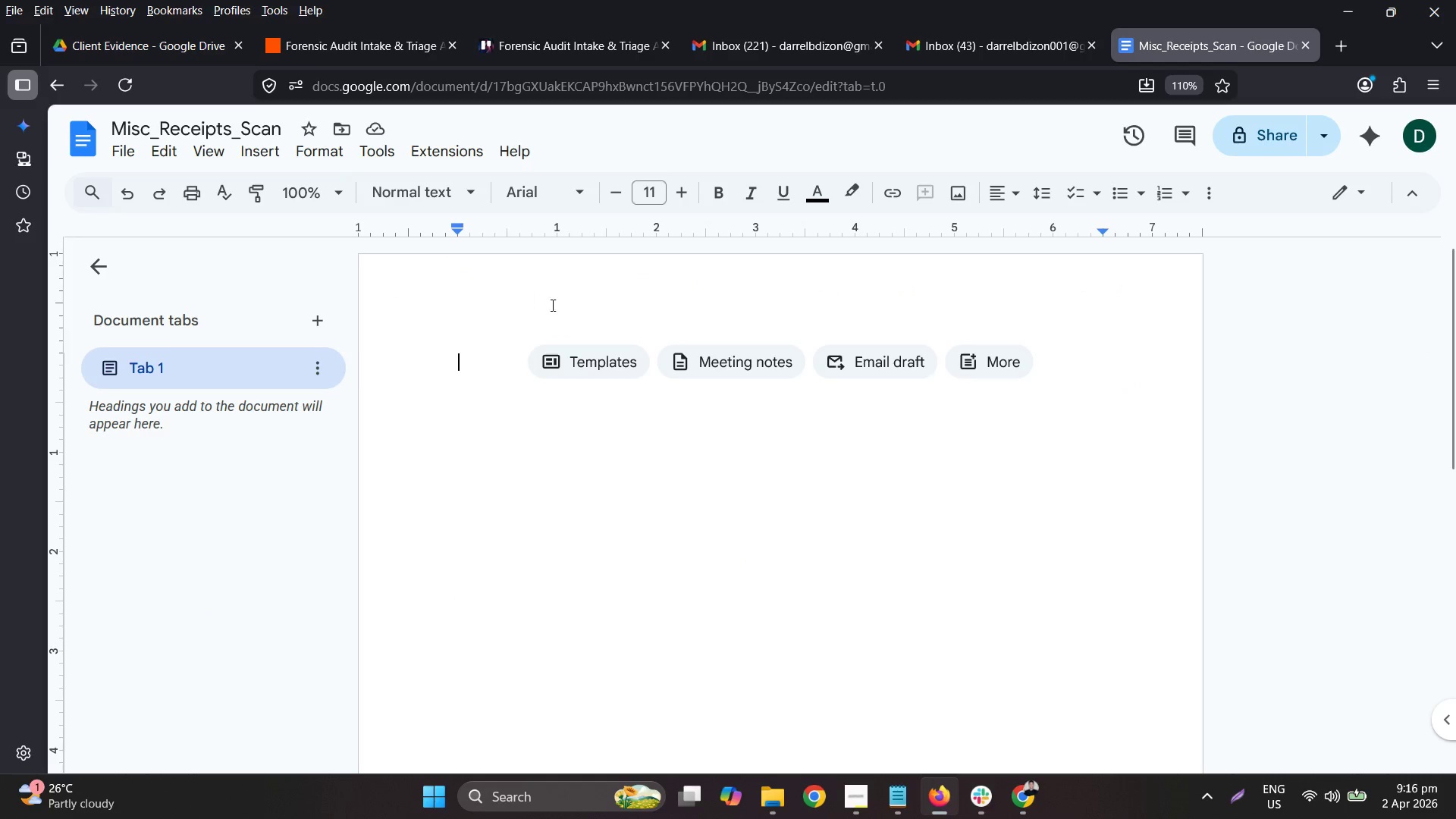 
mouse_move([162, 48])
 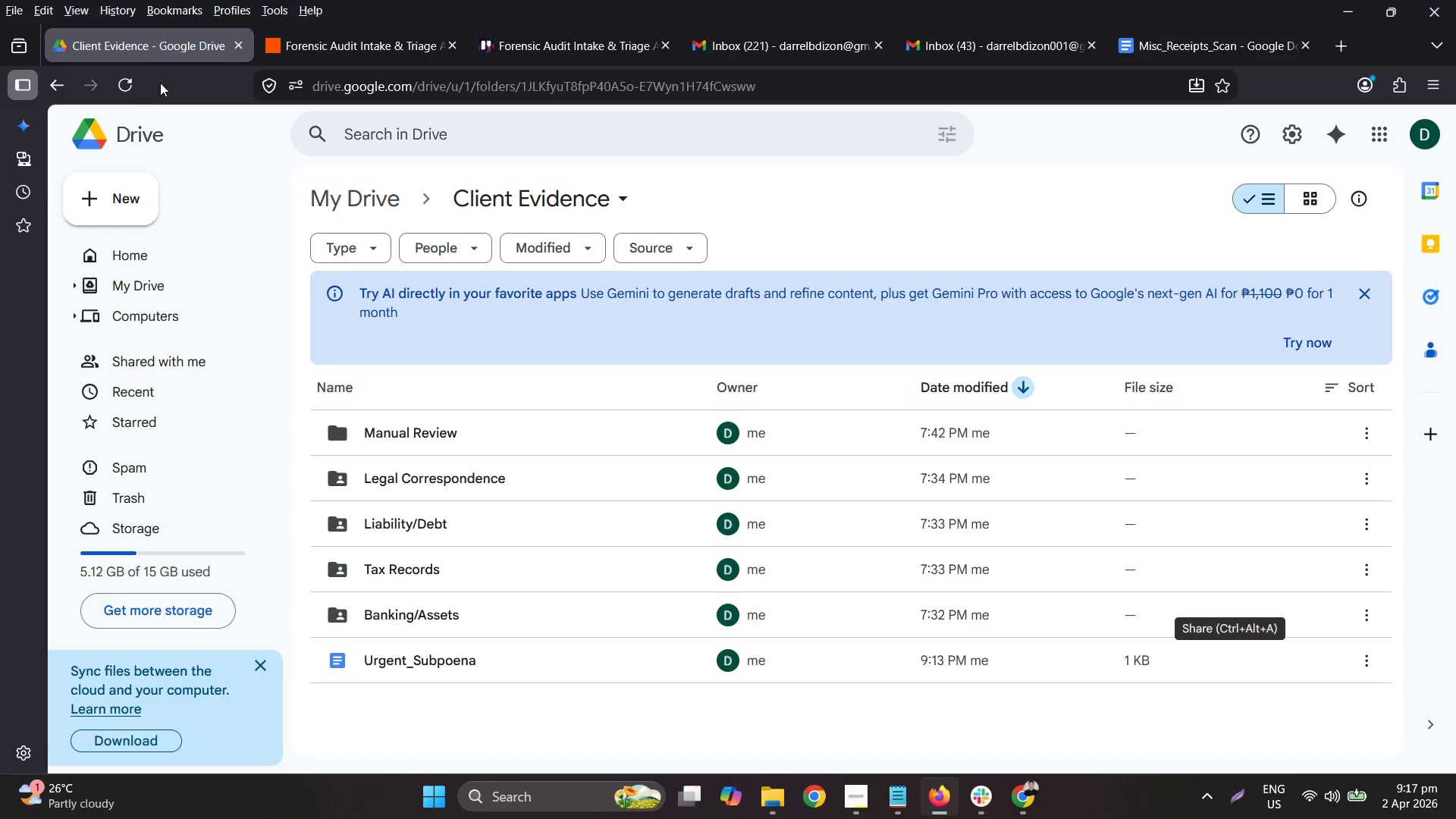 
wait(68.79)
 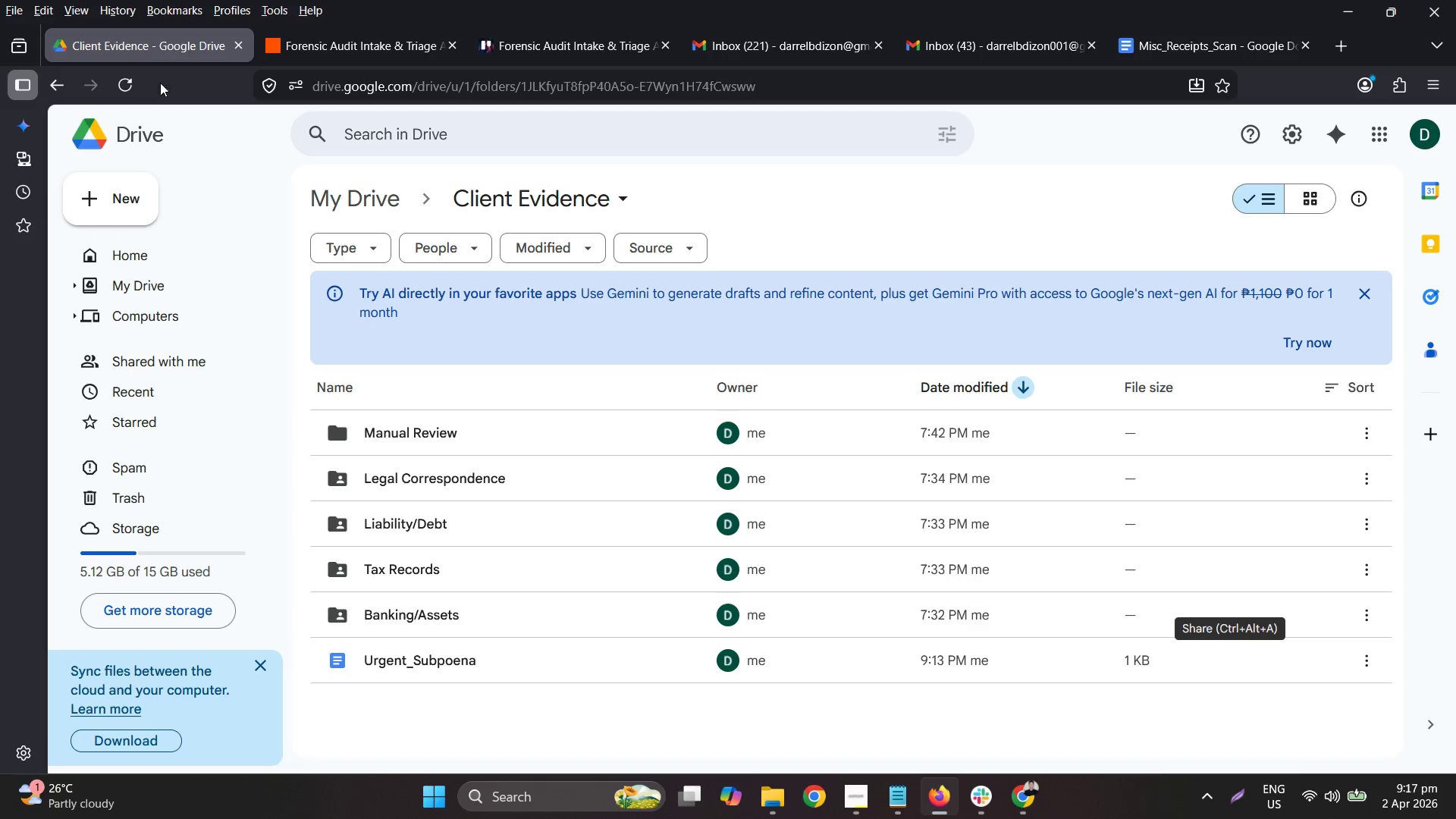 
left_click([364, 49])
 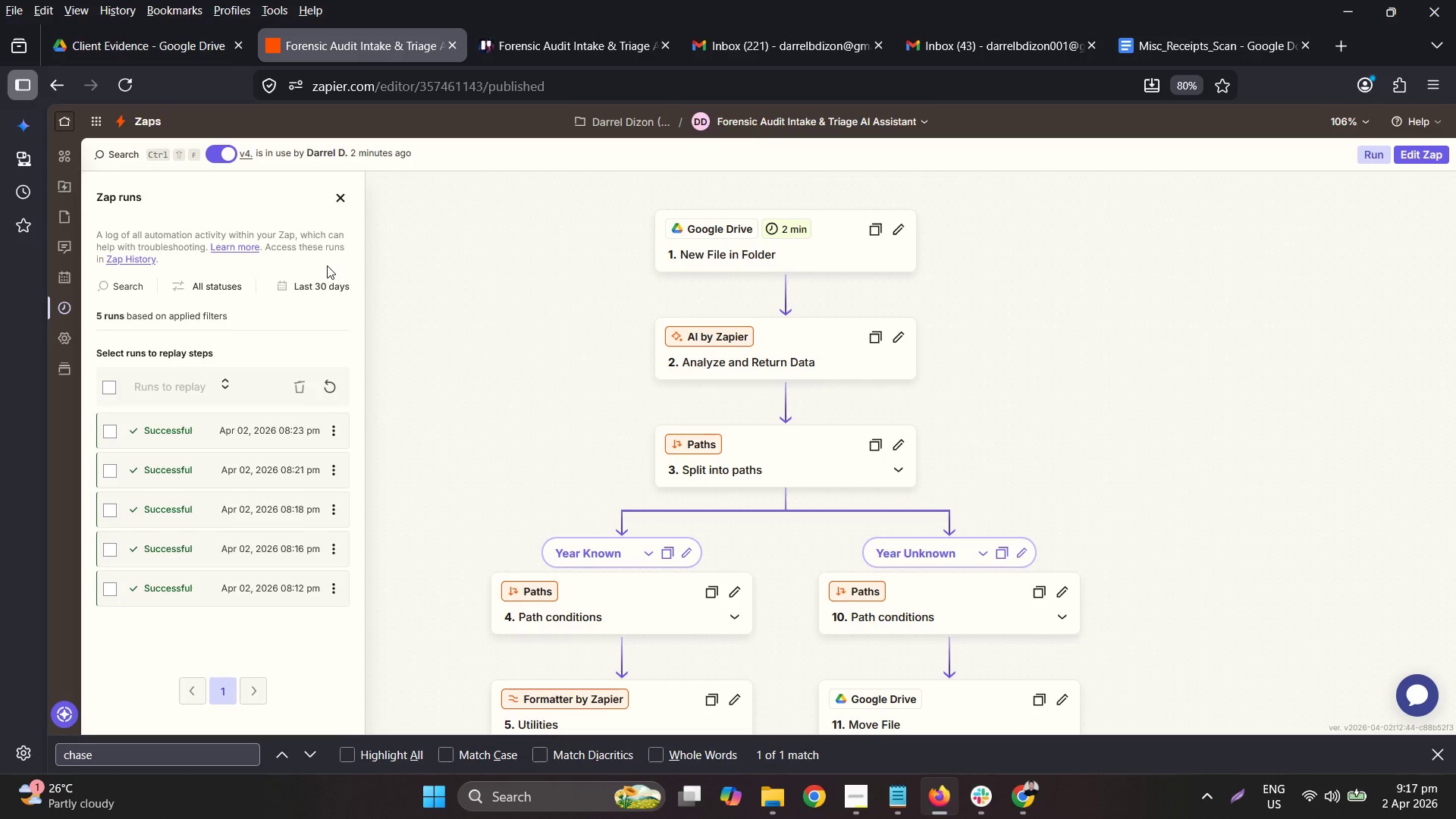 
mouse_move([343, 374])
 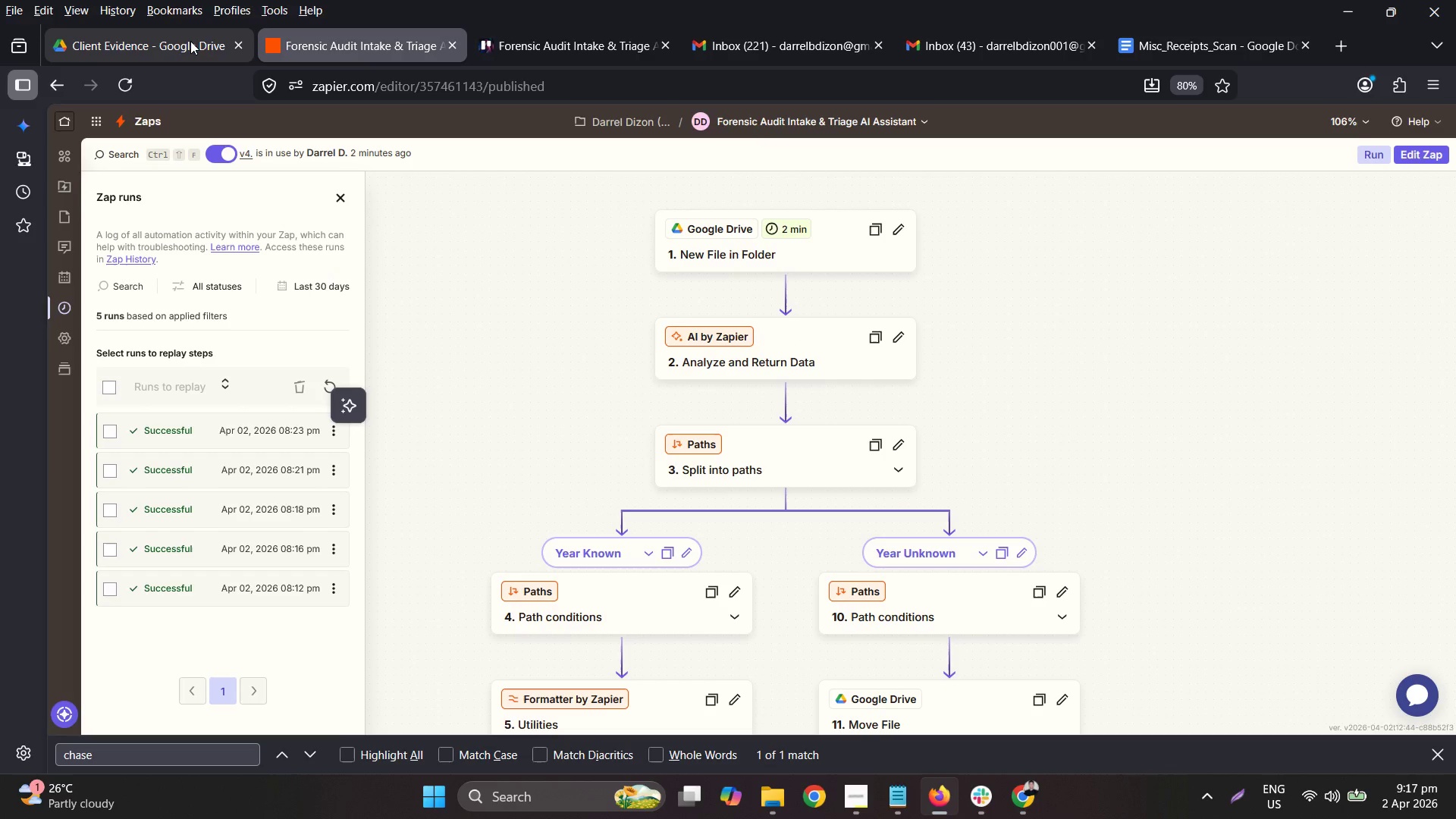 
left_click([174, 39])
 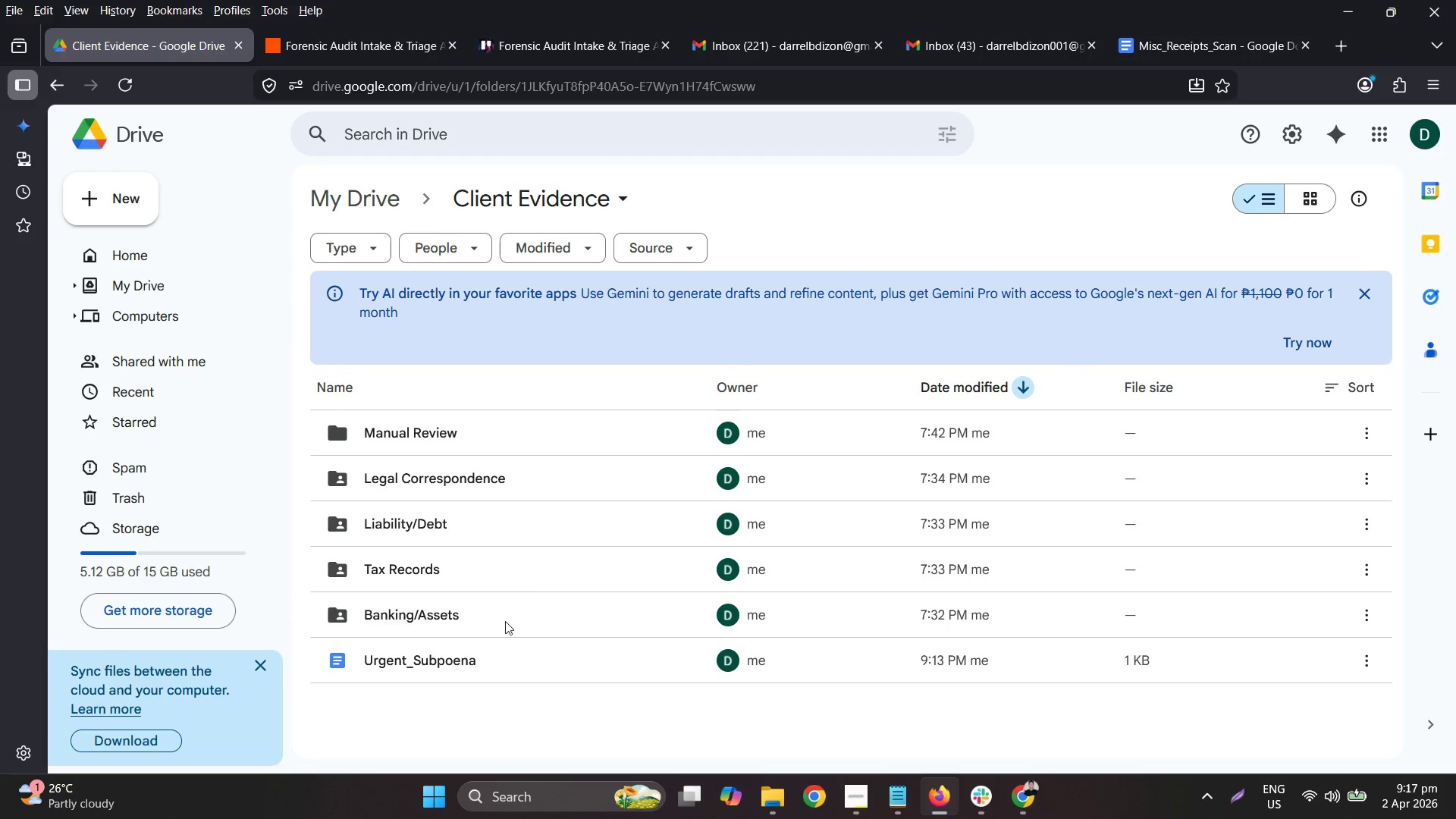 
right_click([502, 648])
 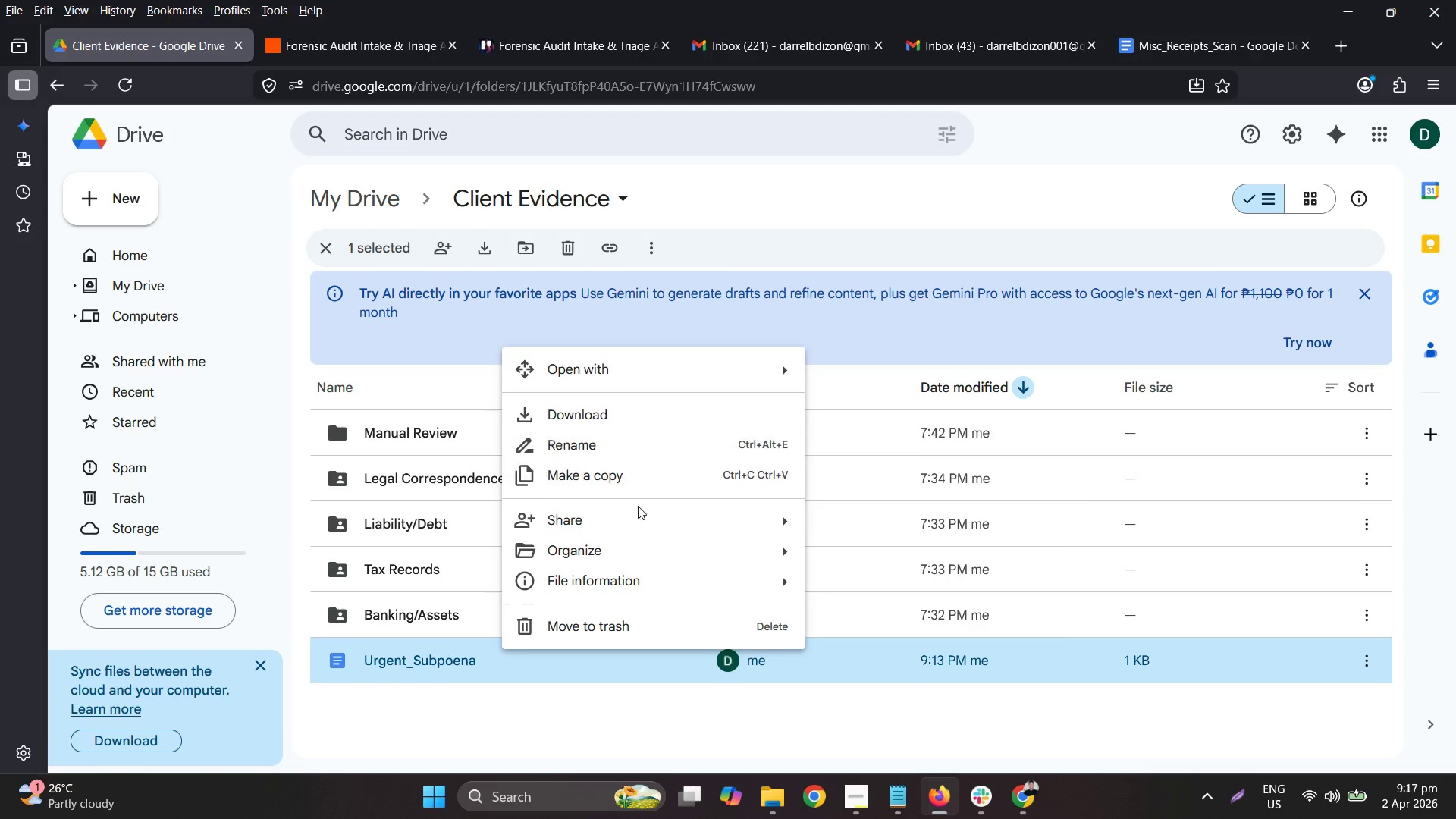 
left_click([624, 626])
 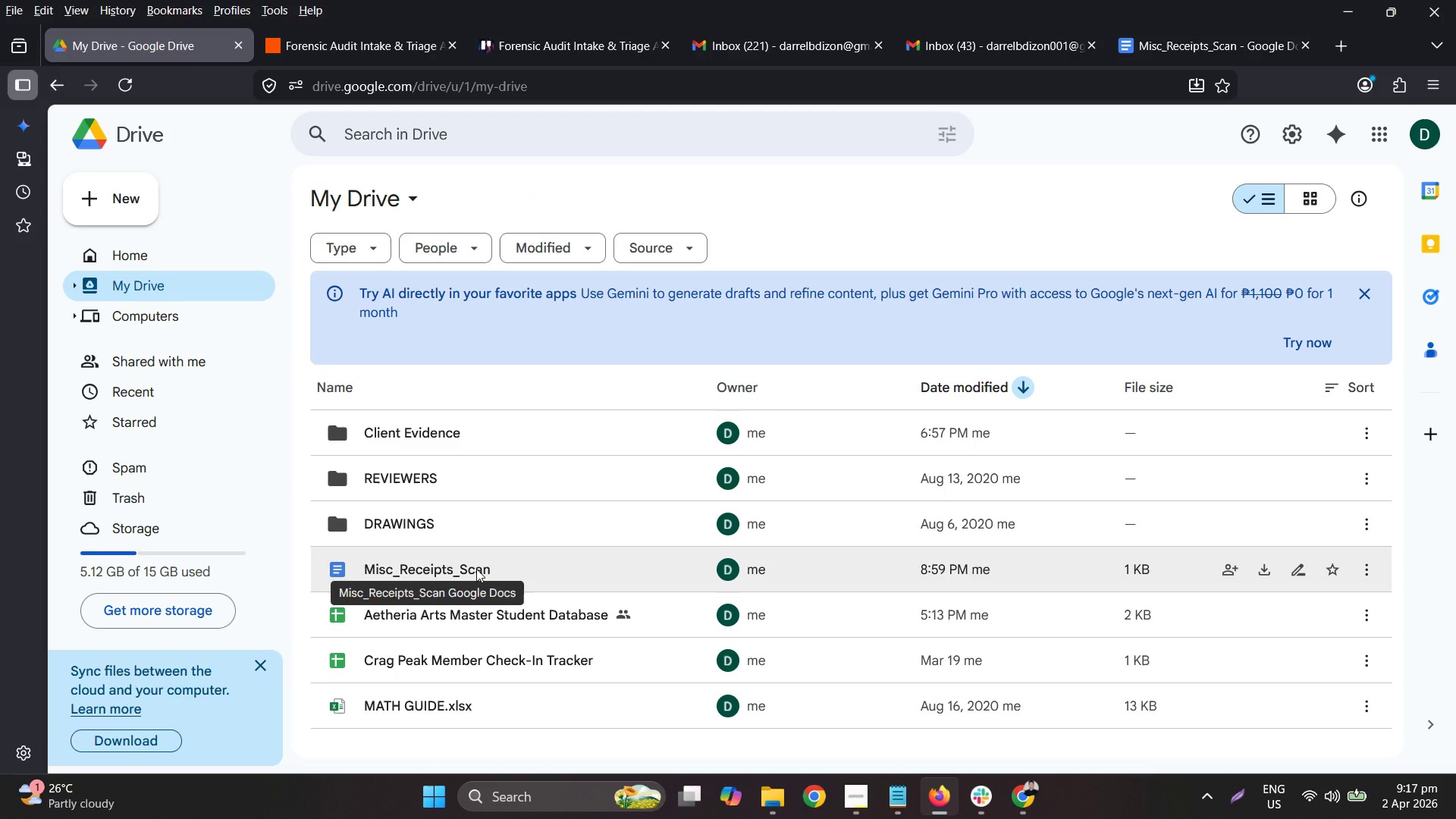 
left_click([503, 563])
 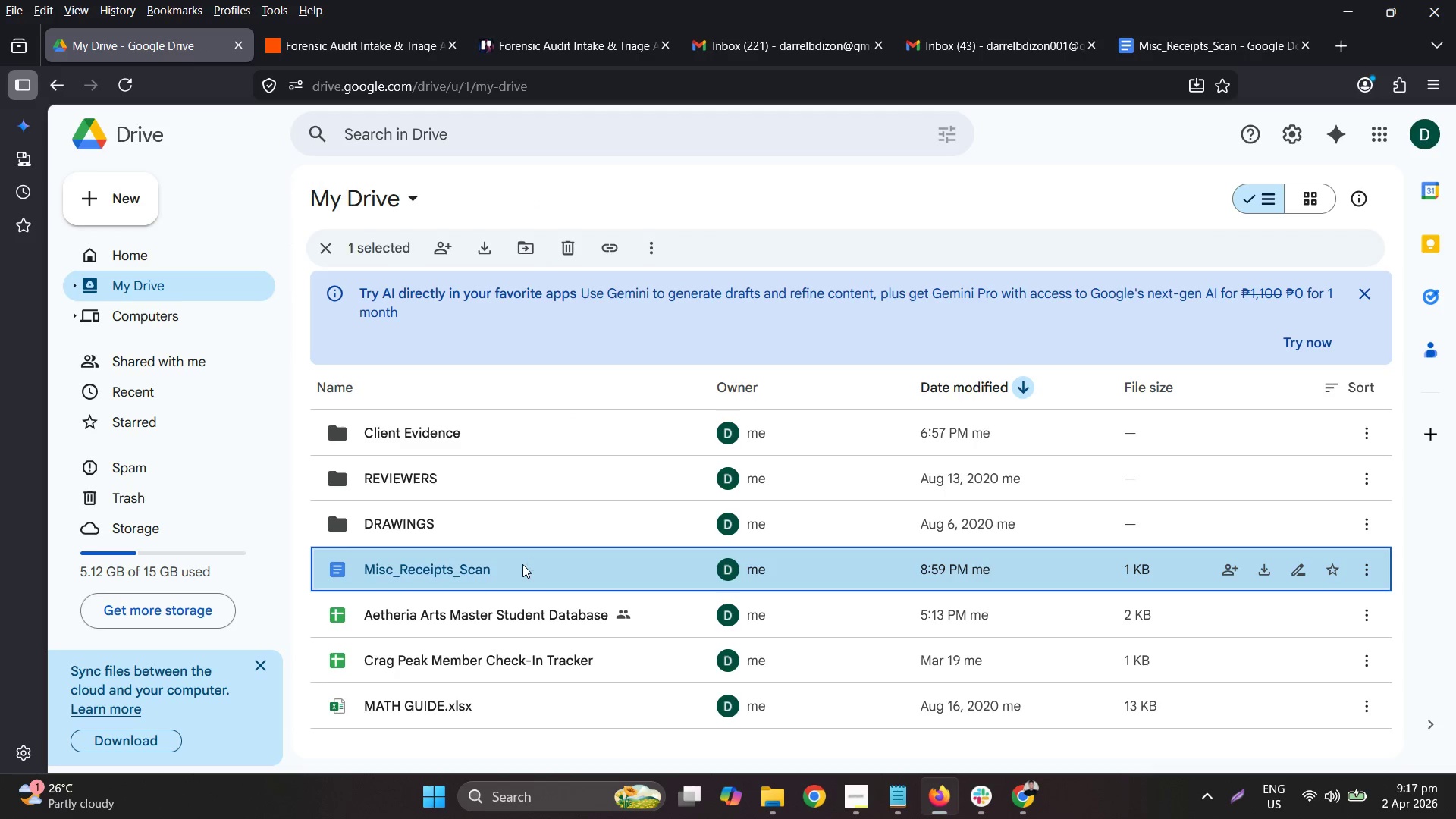 
left_click_drag(start_coordinate=[522, 564], to_coordinate=[494, 420])
 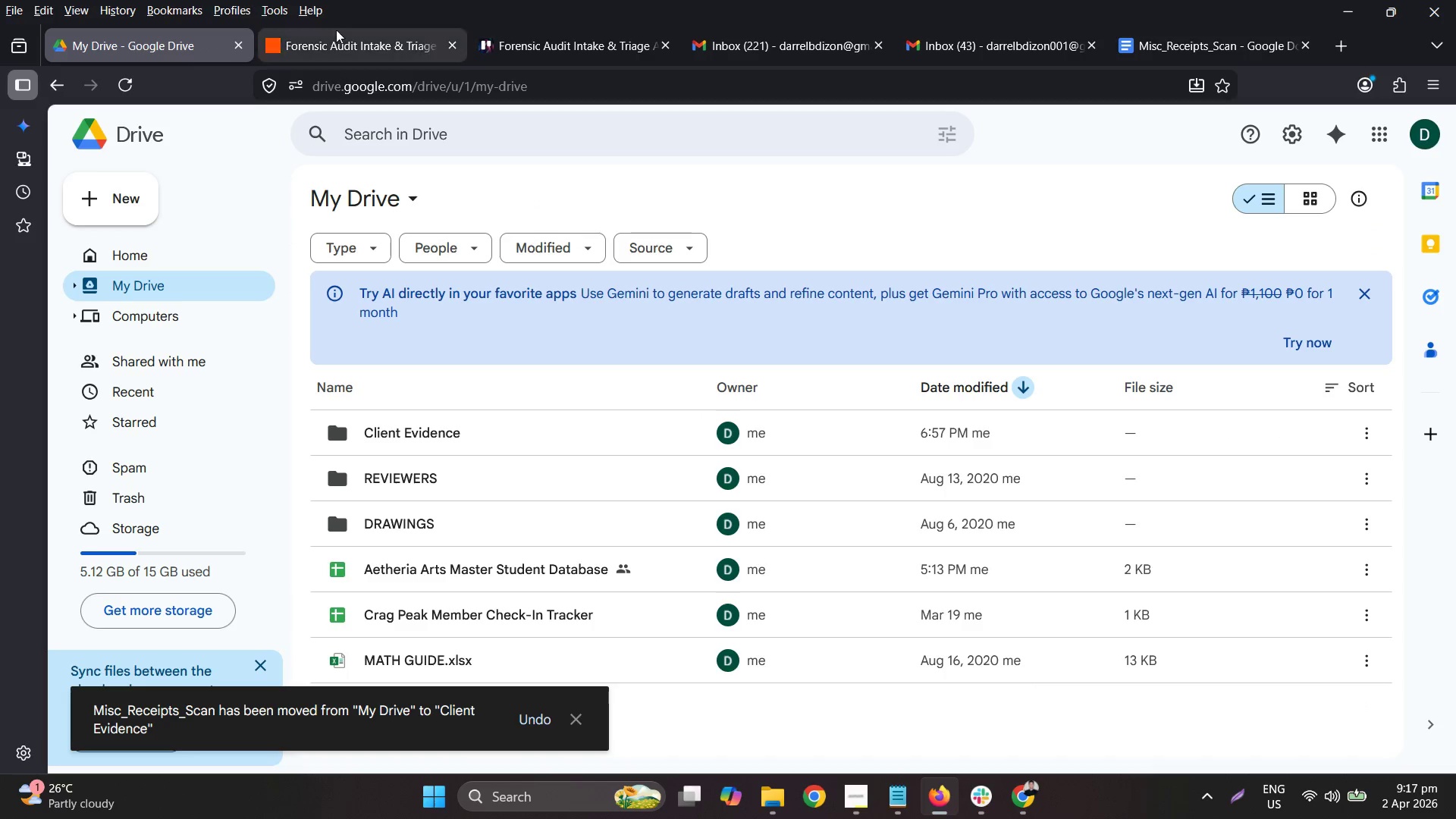 
left_click([349, 38])
 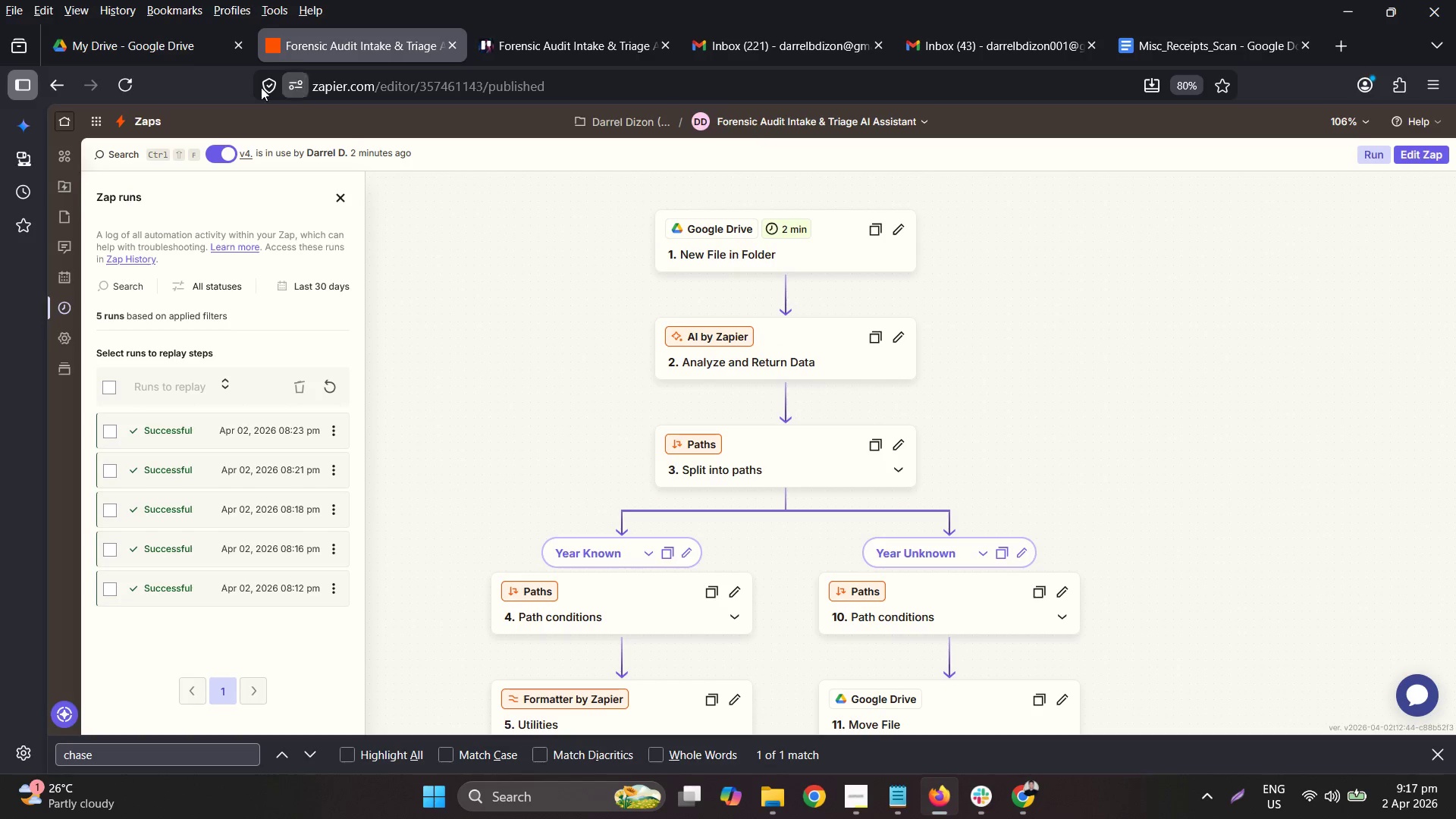 
left_click([127, 77])
 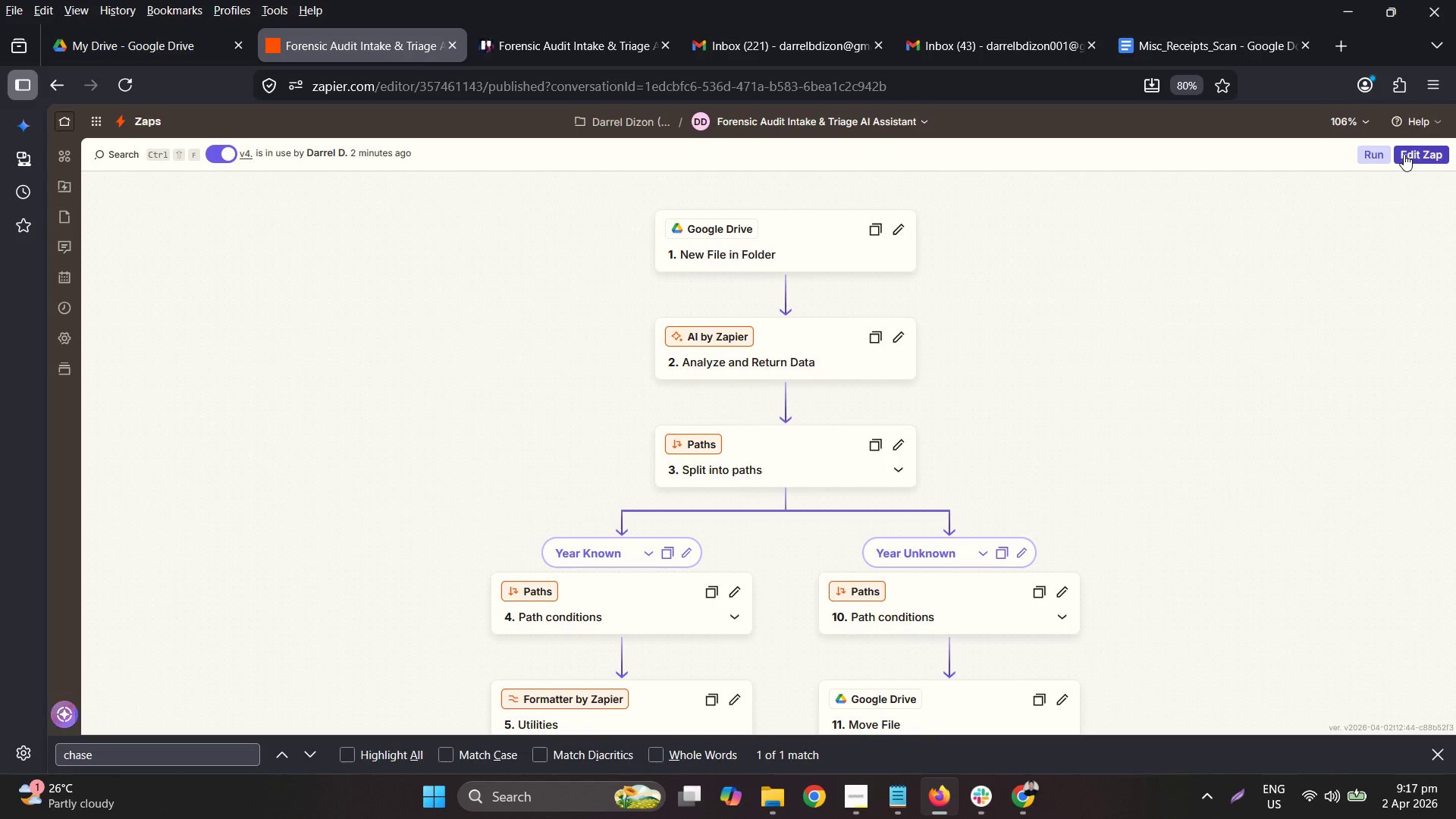 
wait(5.8)
 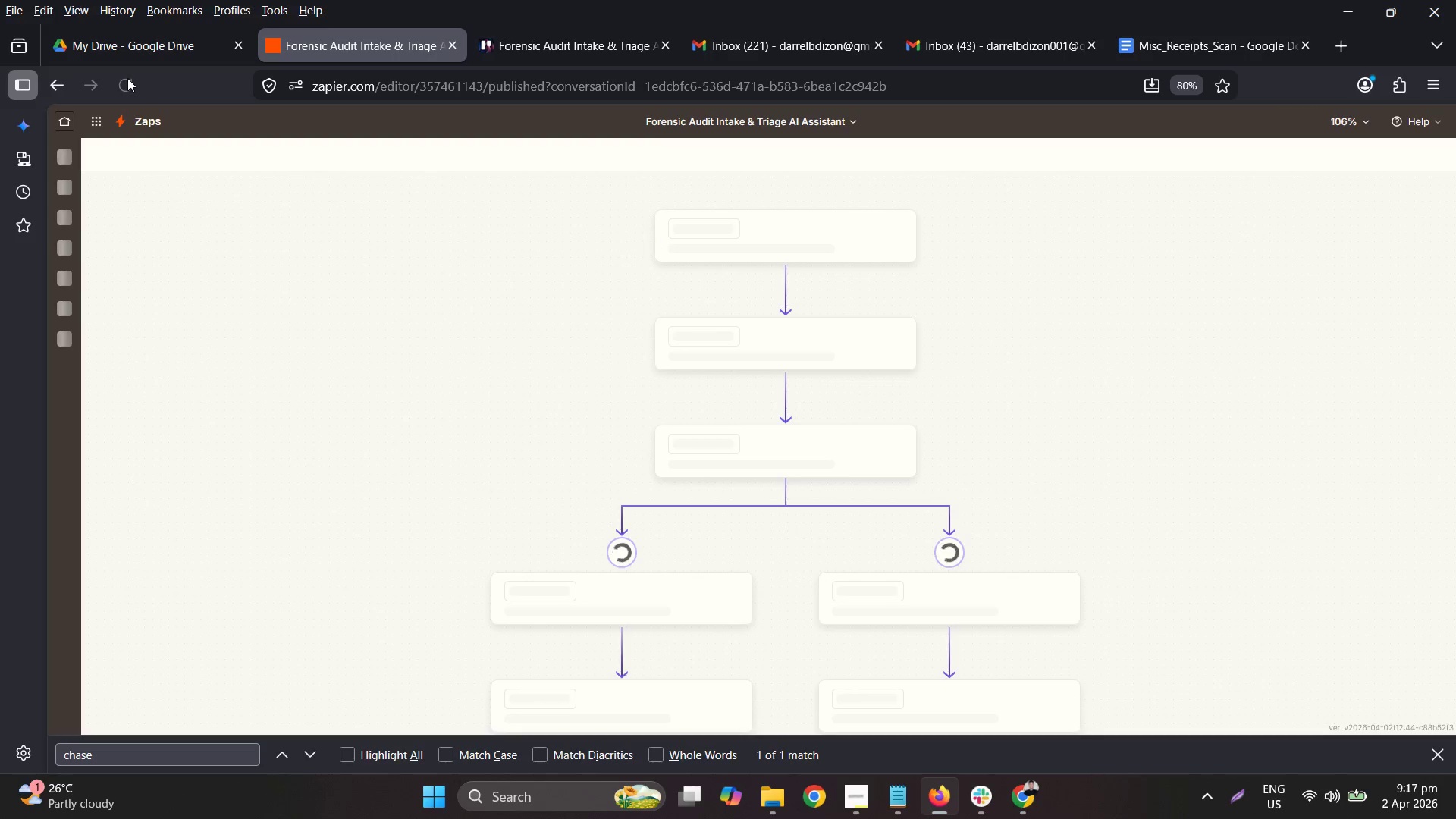 
left_click([72, 307])
 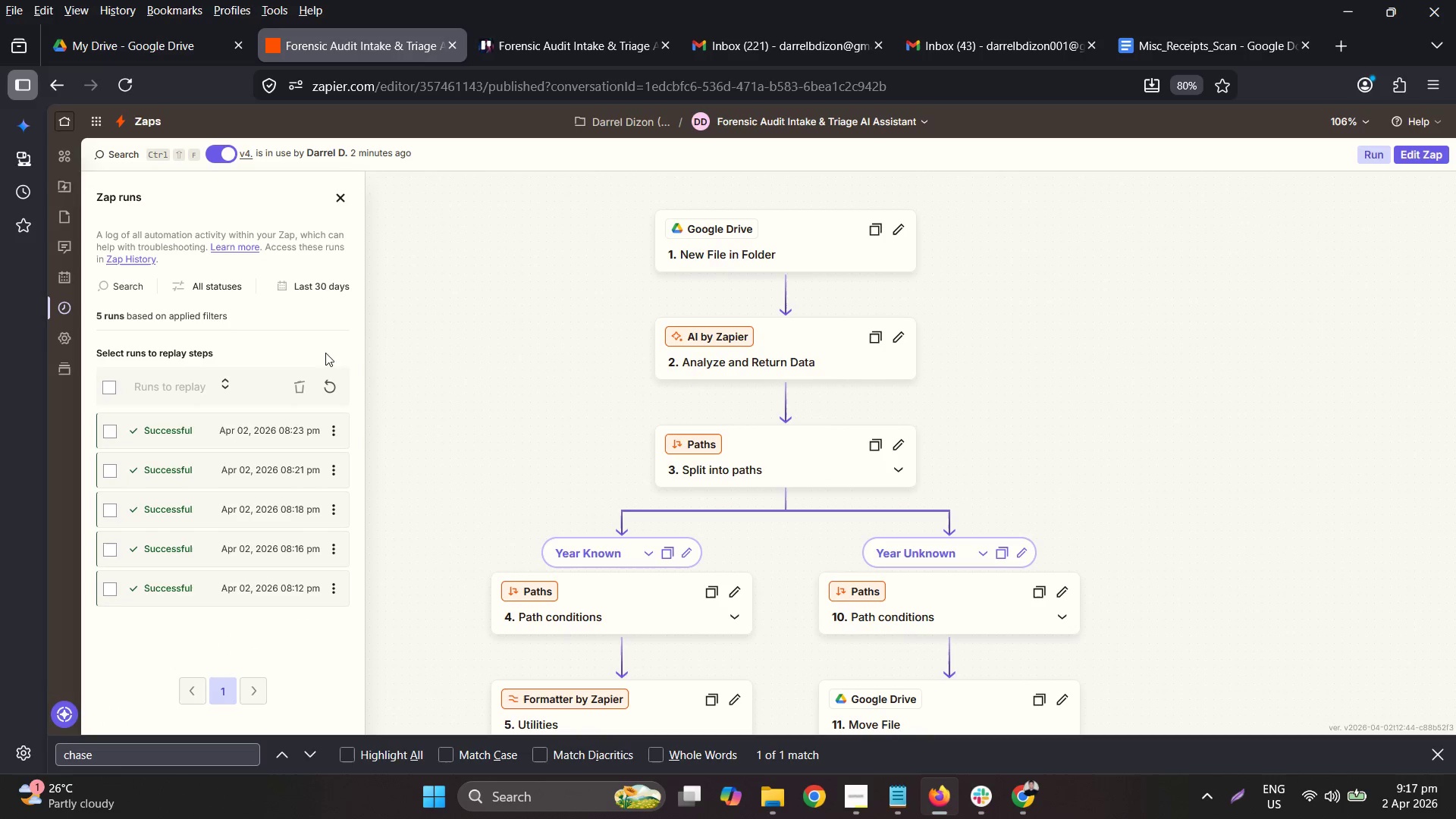 
left_click([332, 387])
 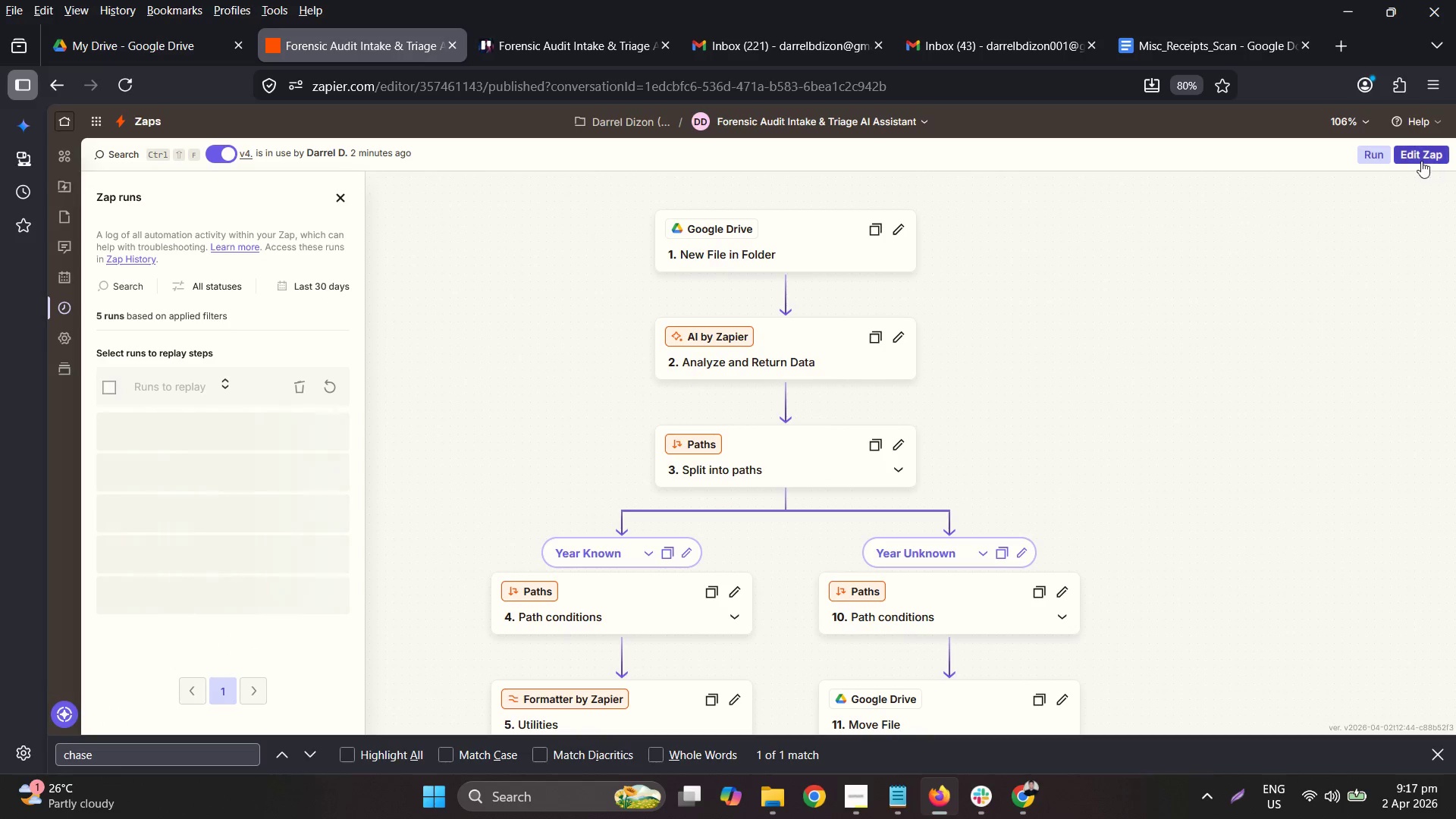 
left_click([1421, 158])
 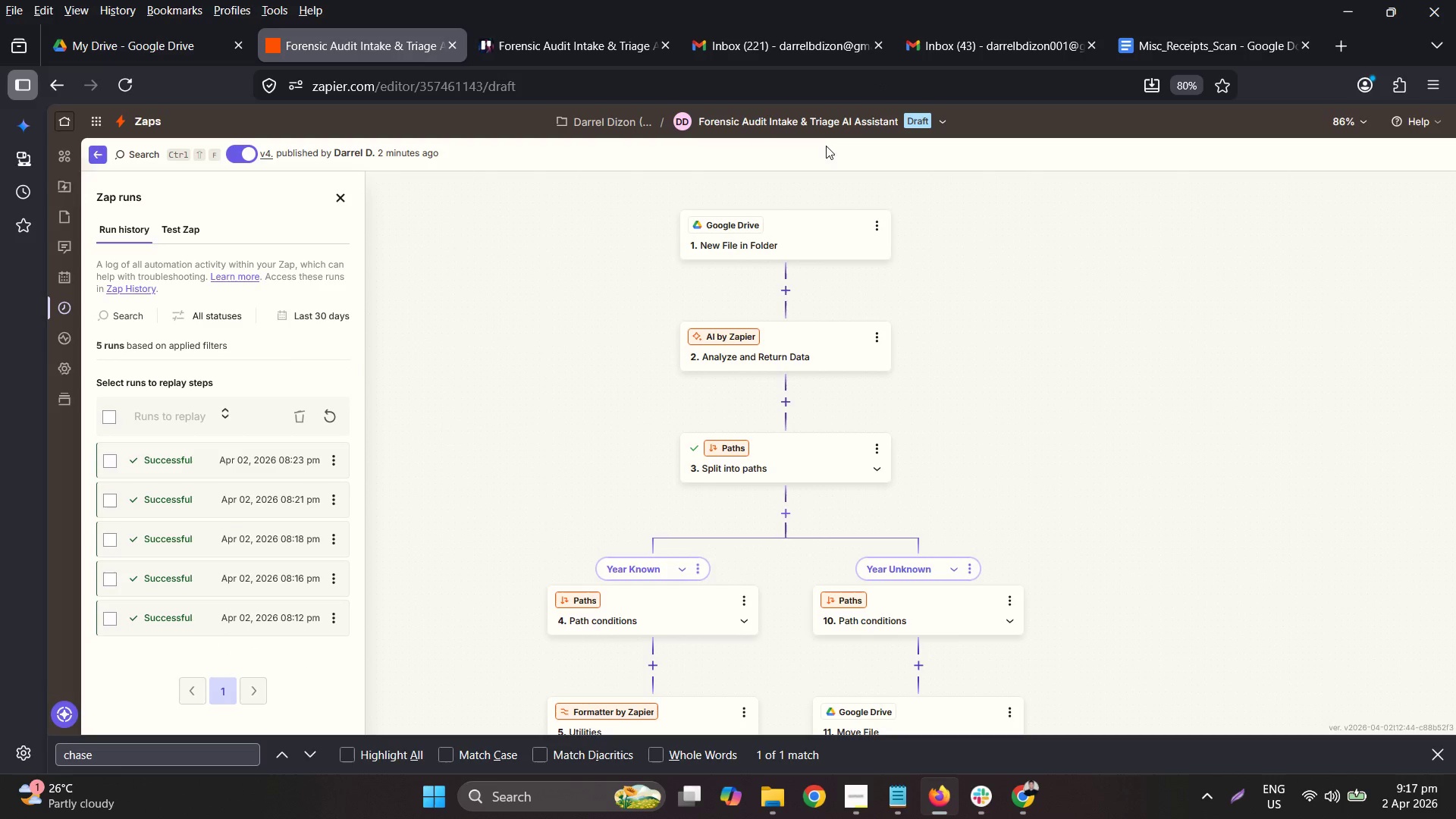 
left_click([812, 234])
 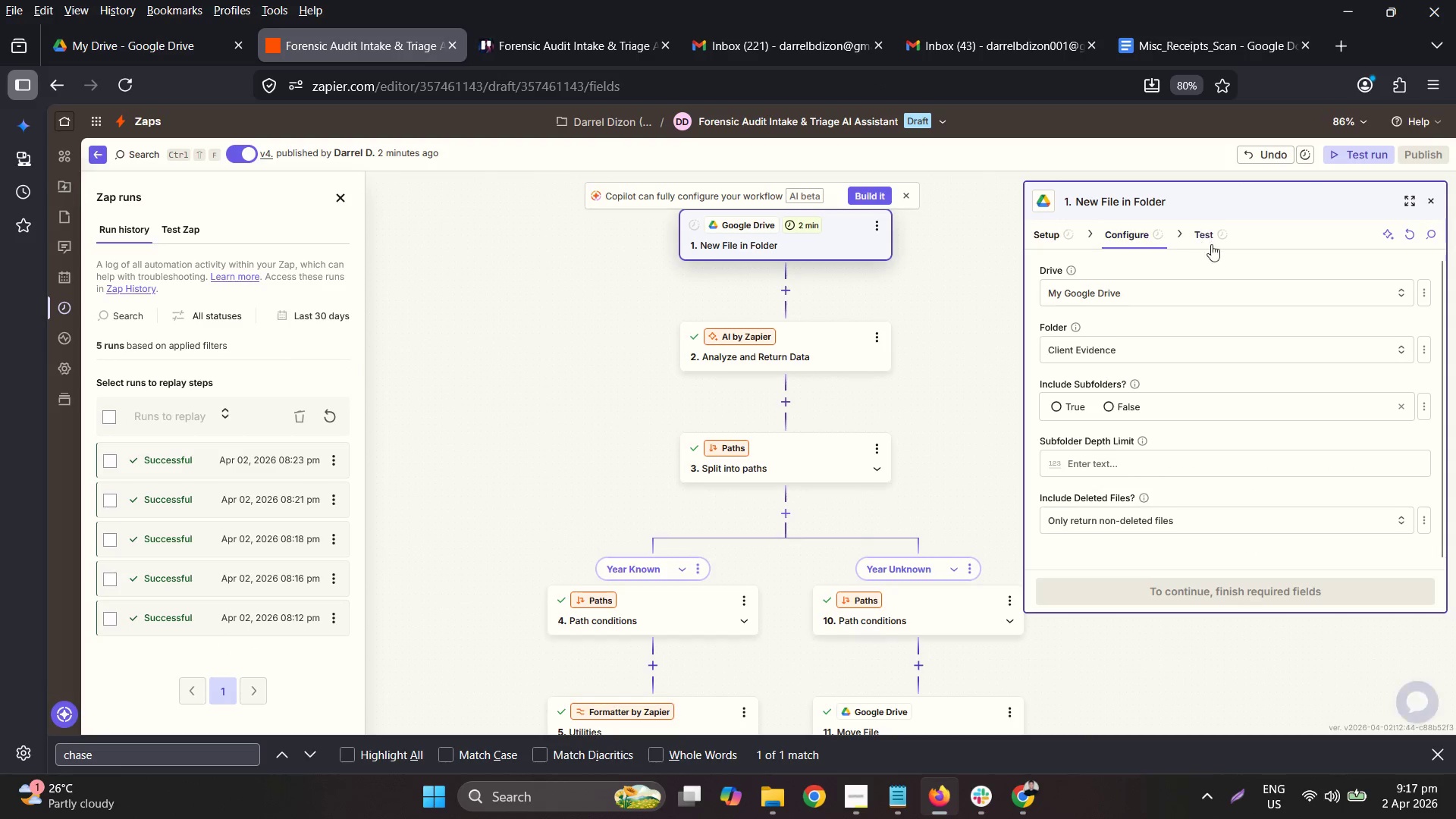 
left_click([1185, 237])
 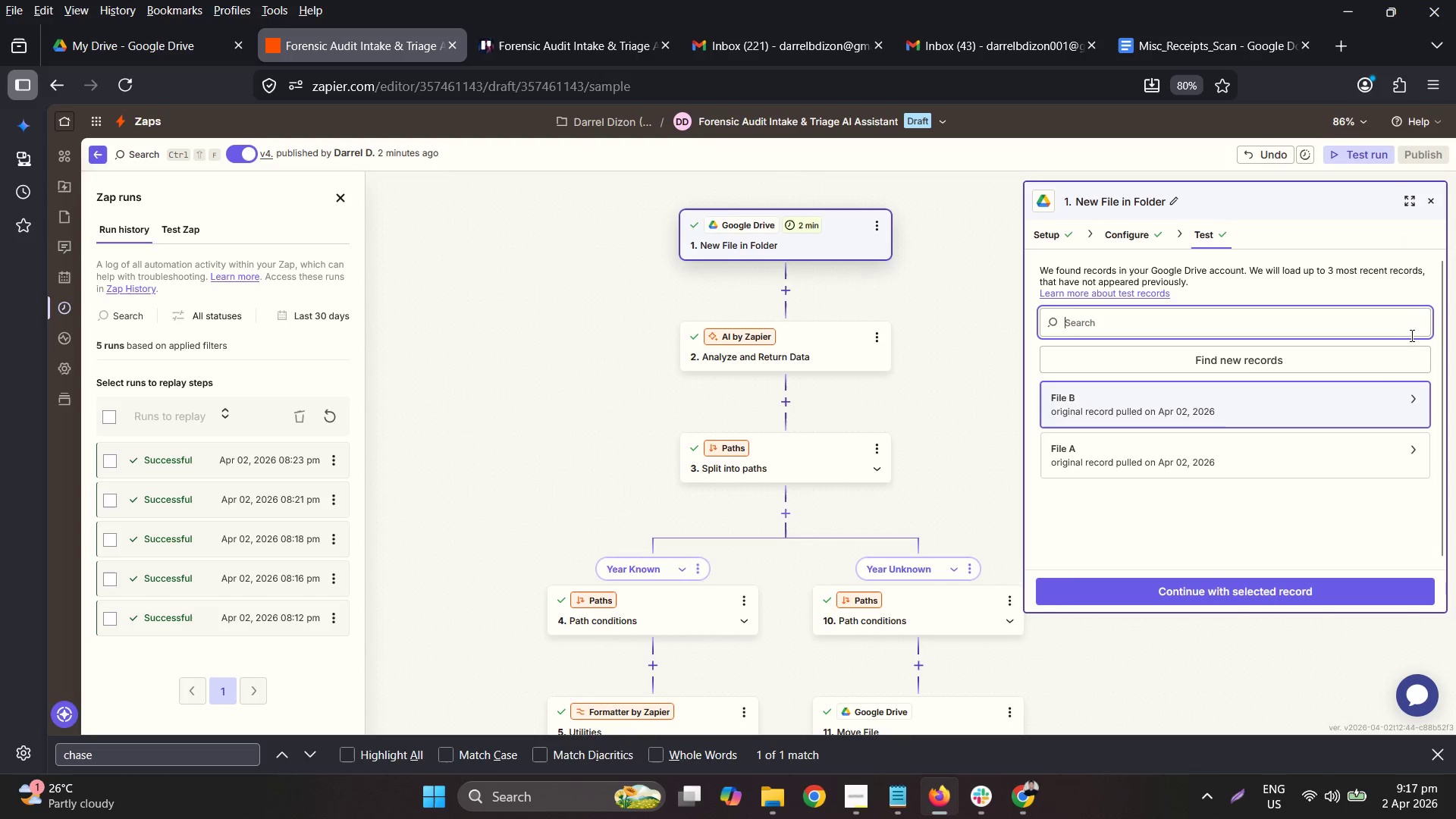 
mouse_move([1349, 372])
 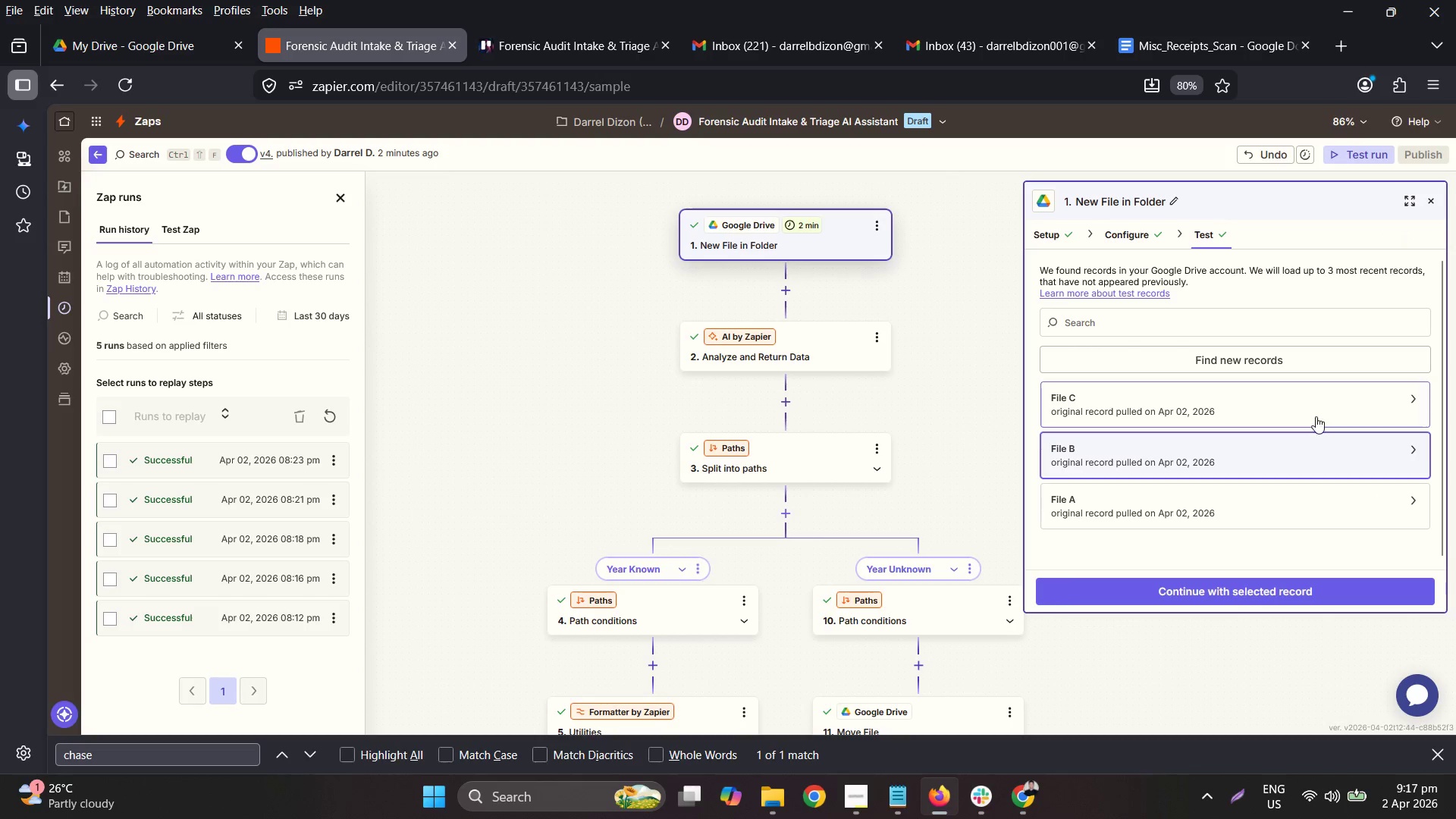 
left_click([1316, 416])
 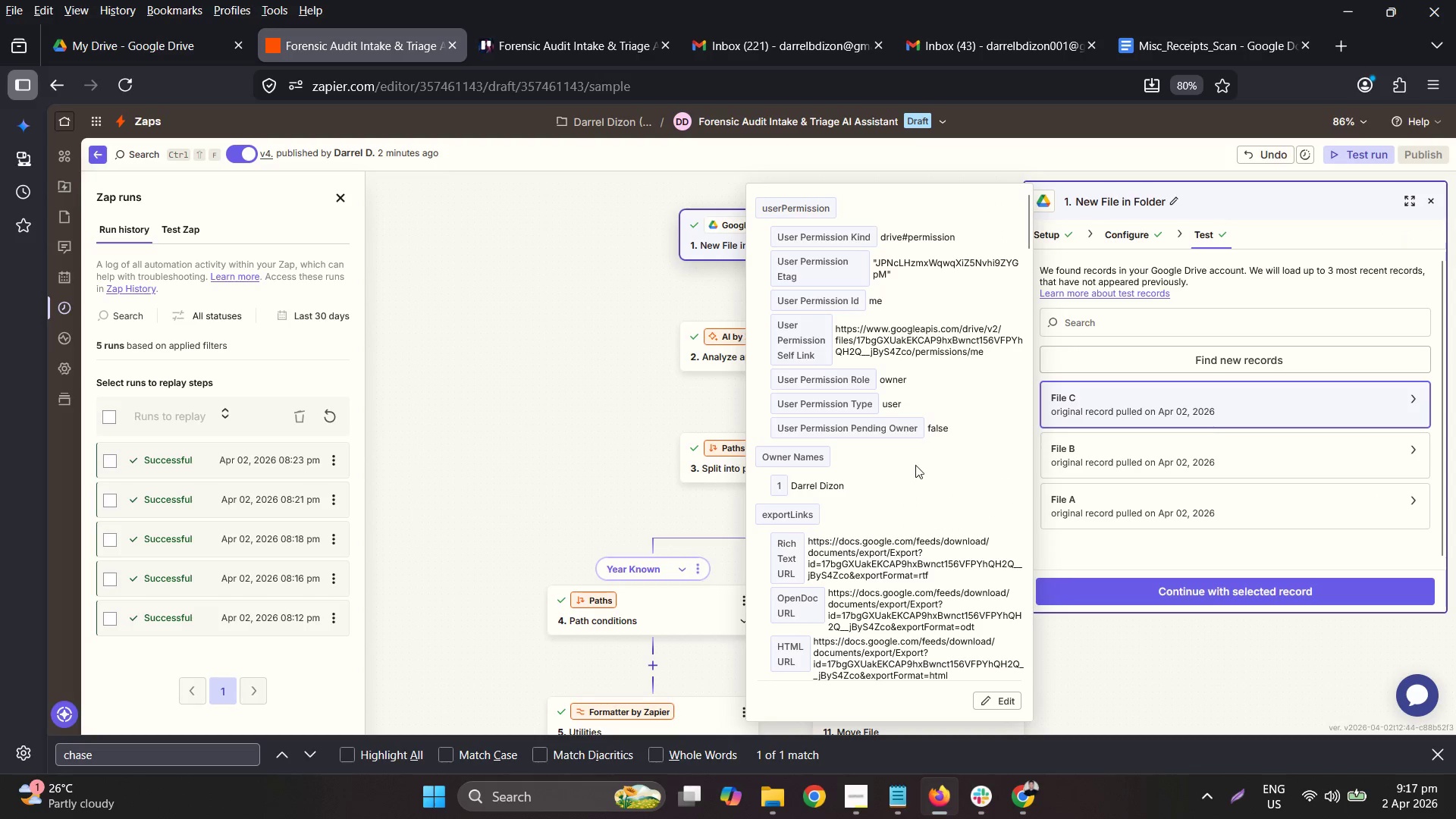 
scroll: coordinate [915, 466], scroll_direction: down, amount: 12.0
 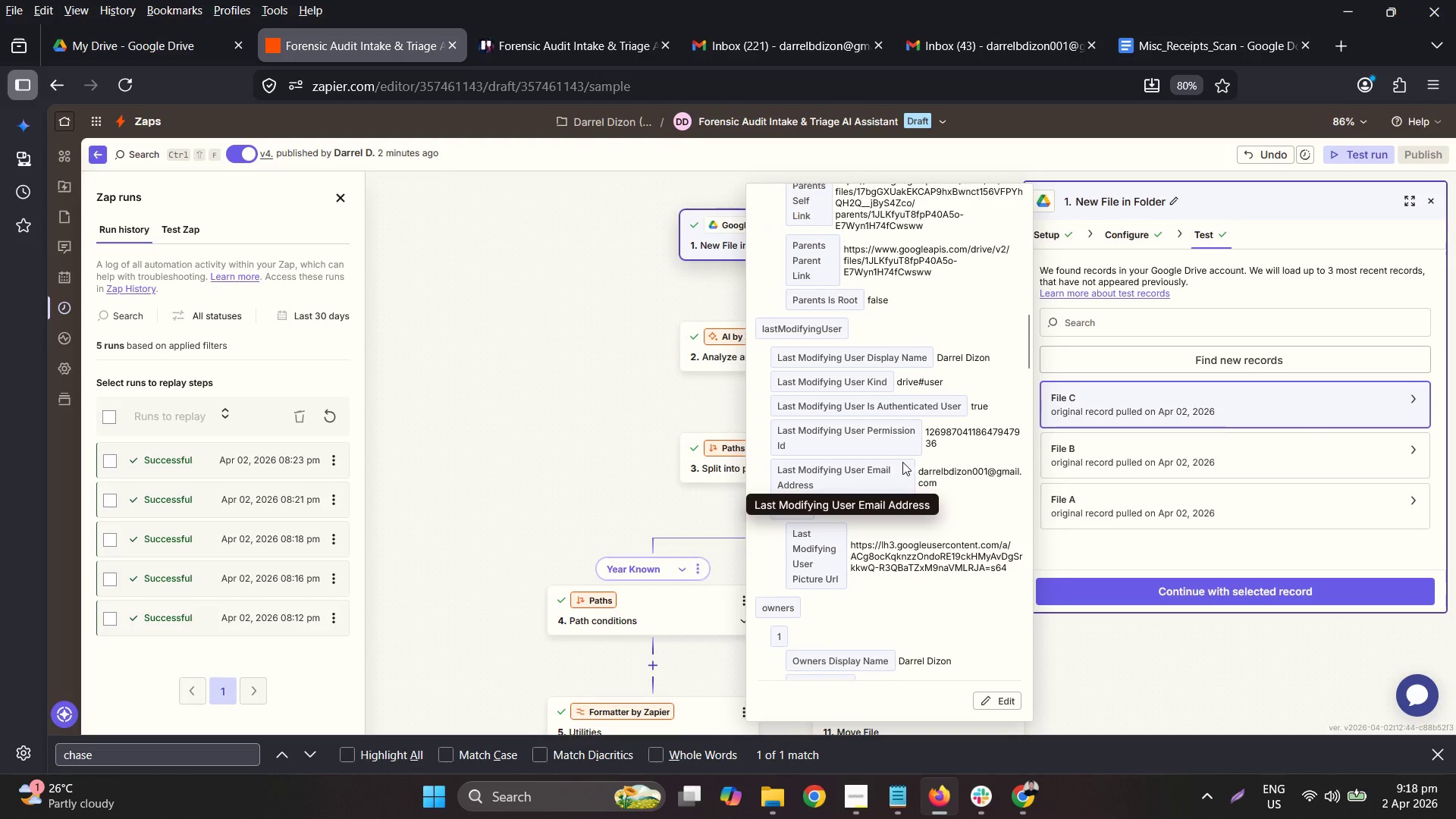 
key(Control+ControlLeft)
 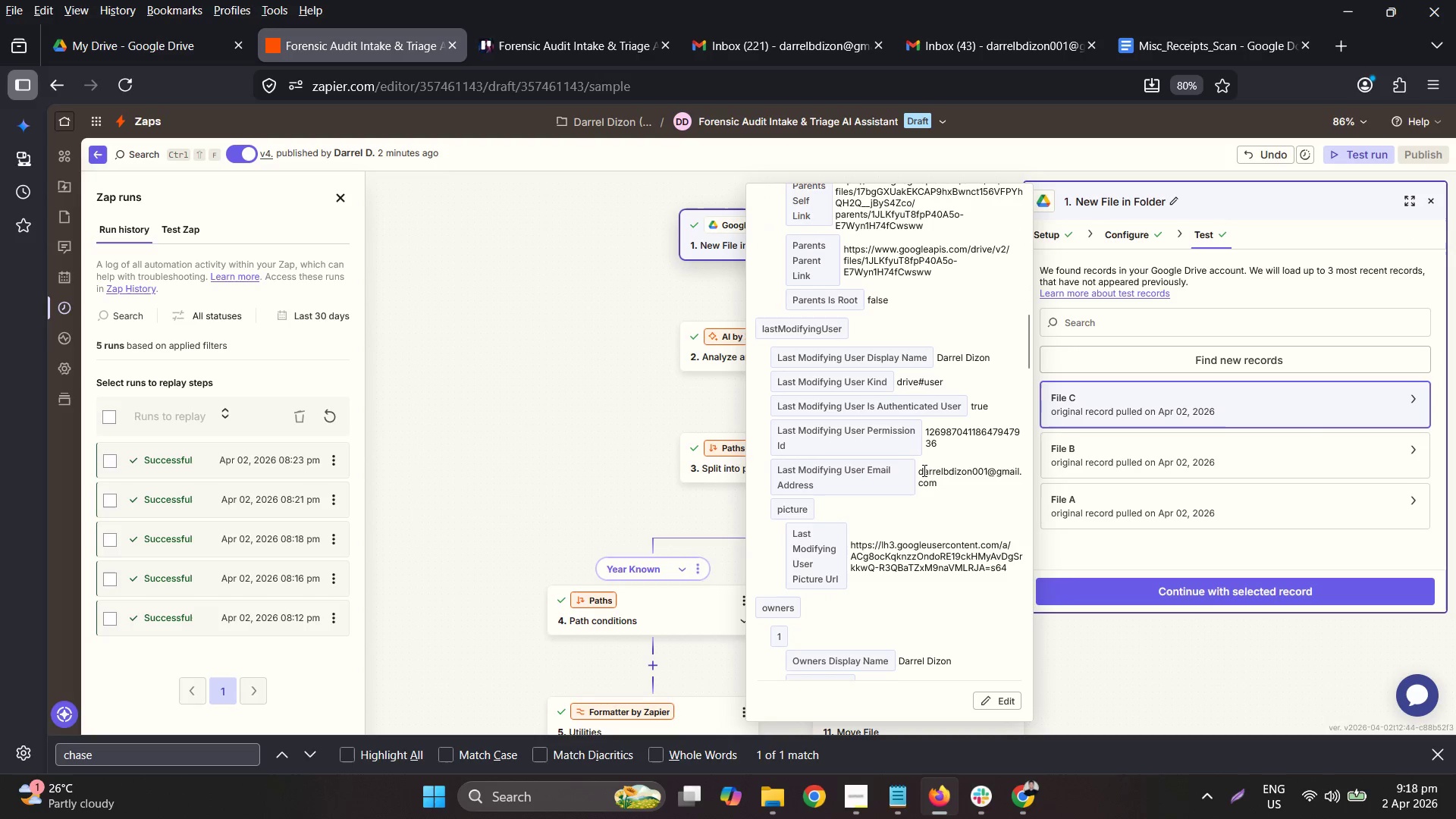 
key(Control+F)
 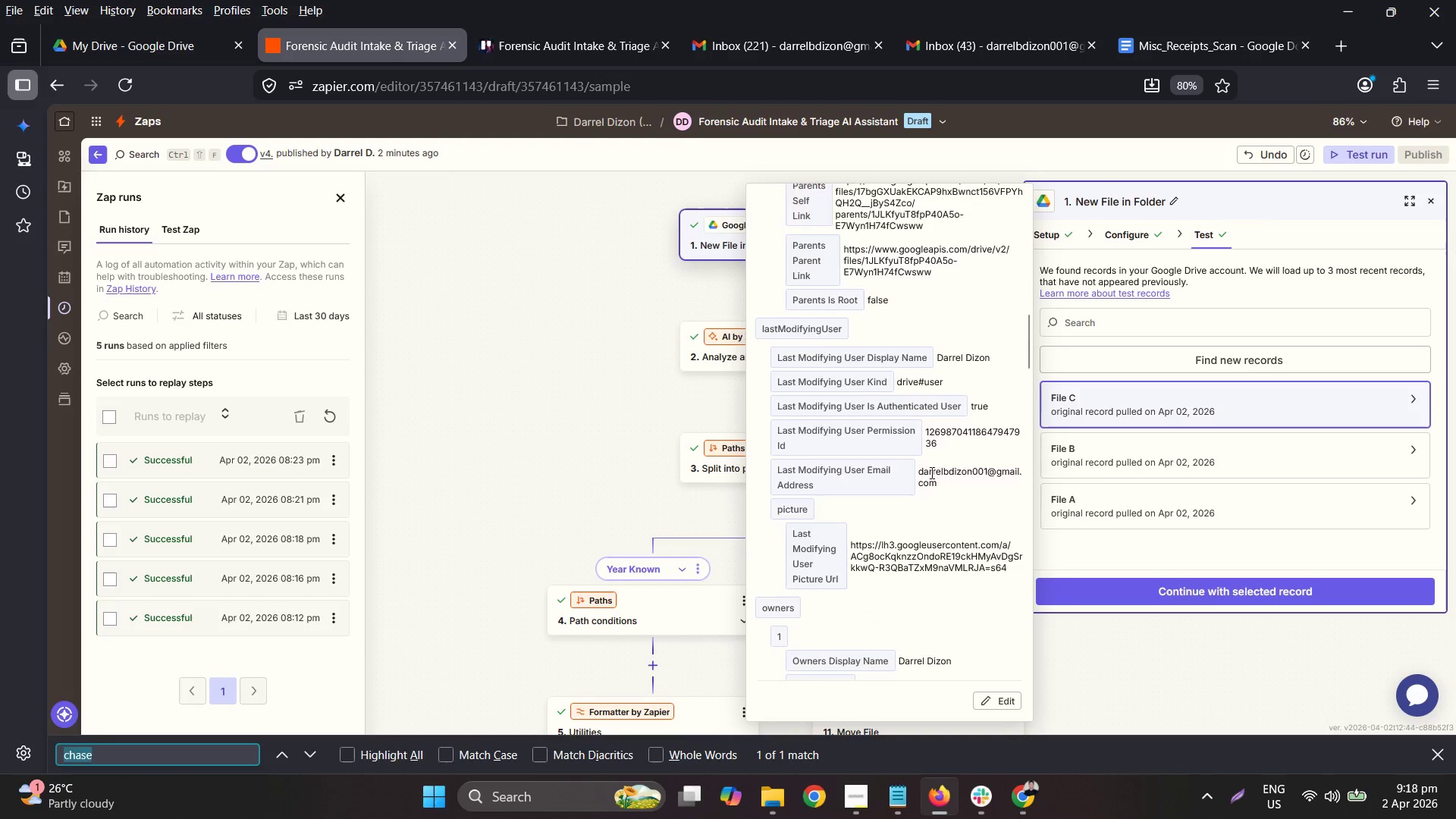 
type(misc)
 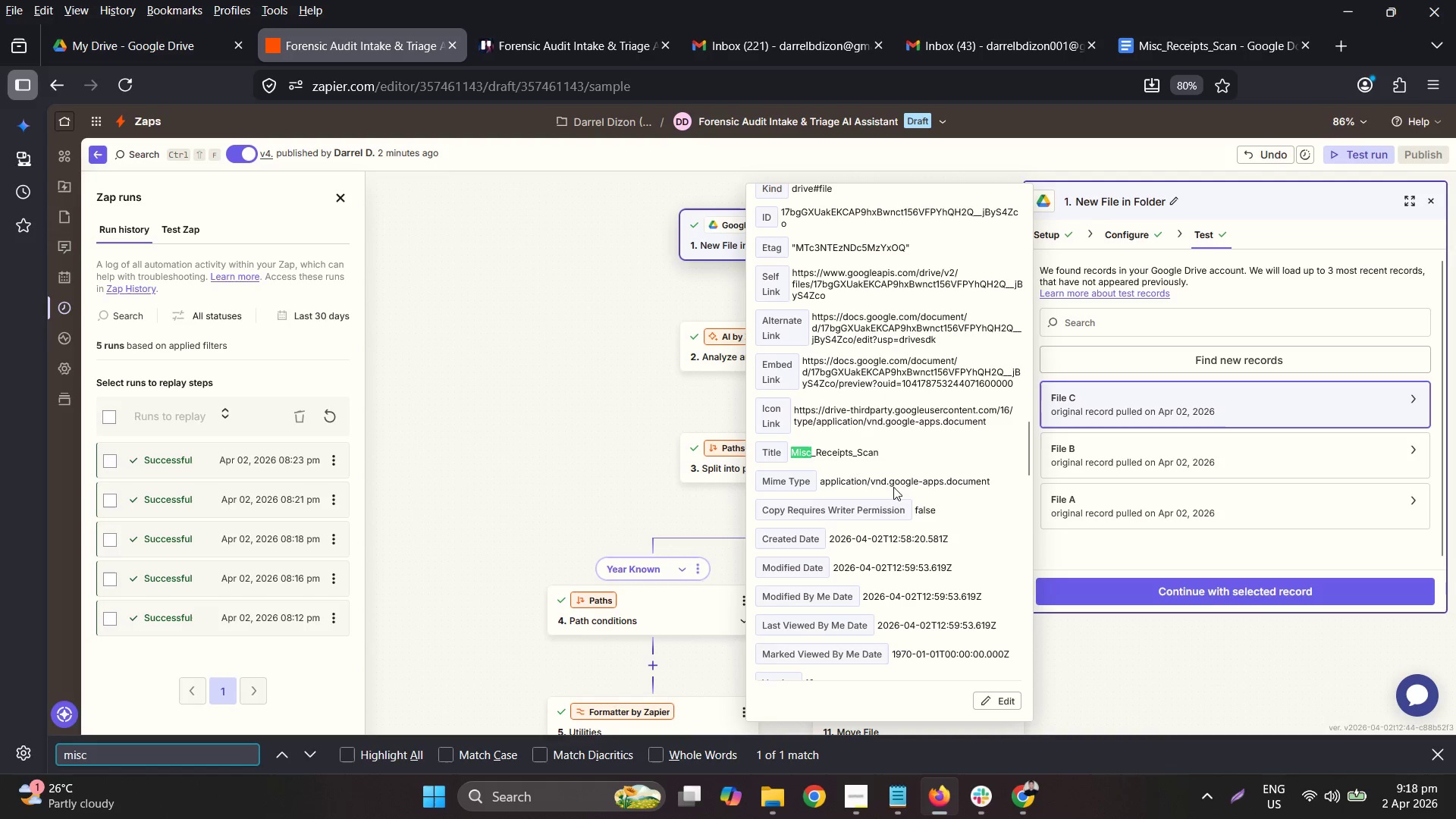 
wait(5.51)
 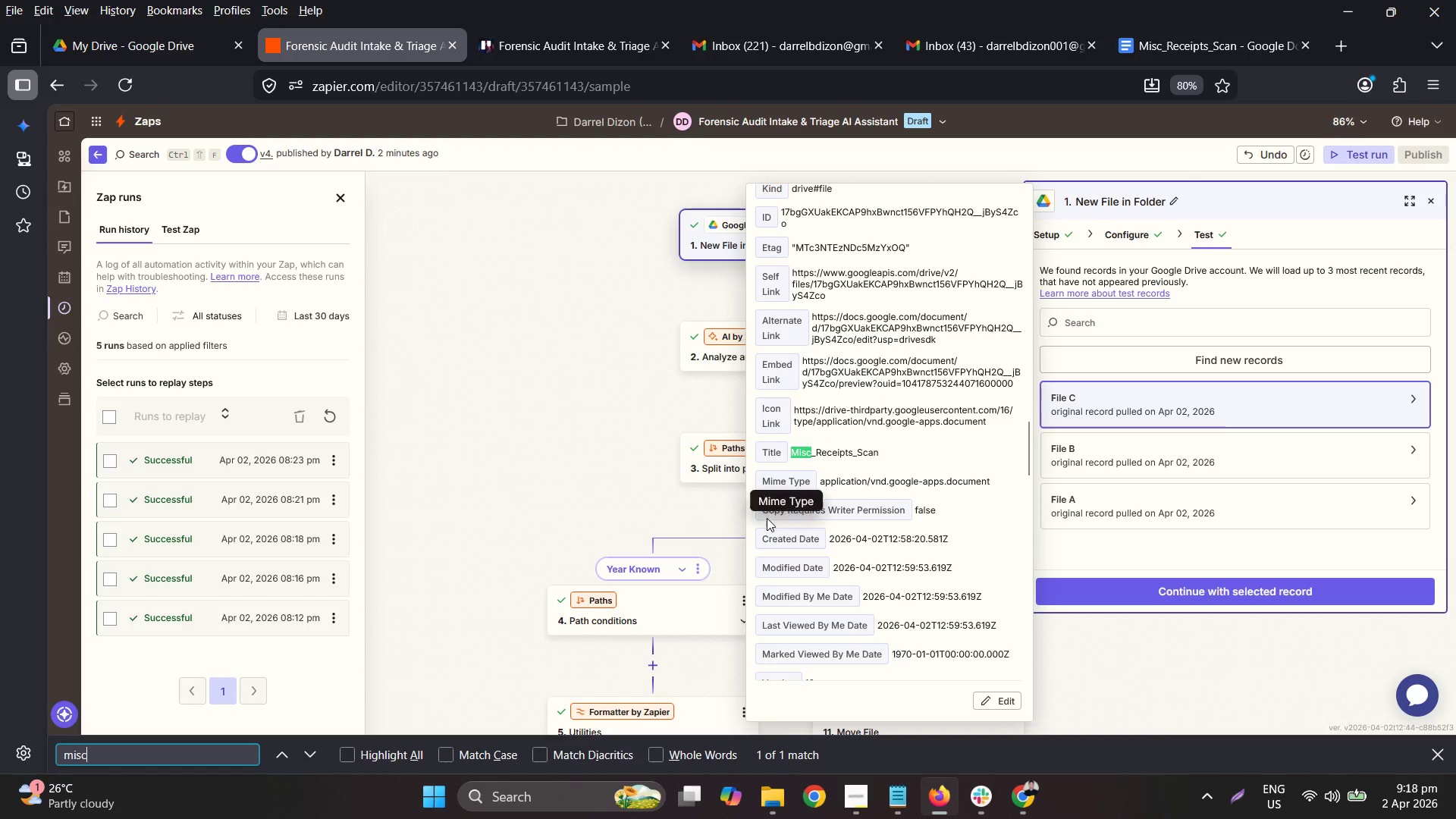 
left_click([496, 374])
 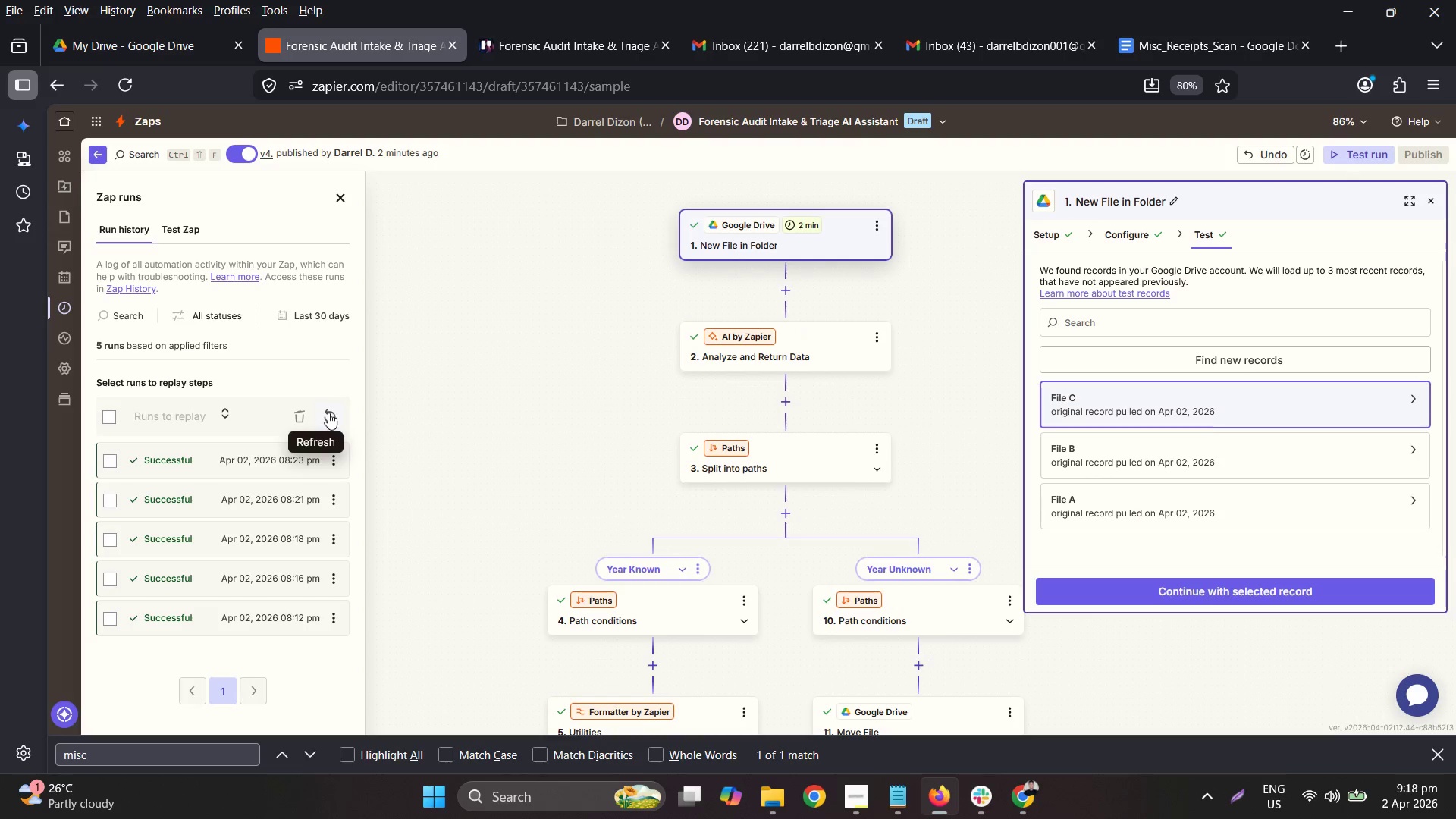 
left_click([333, 411])
 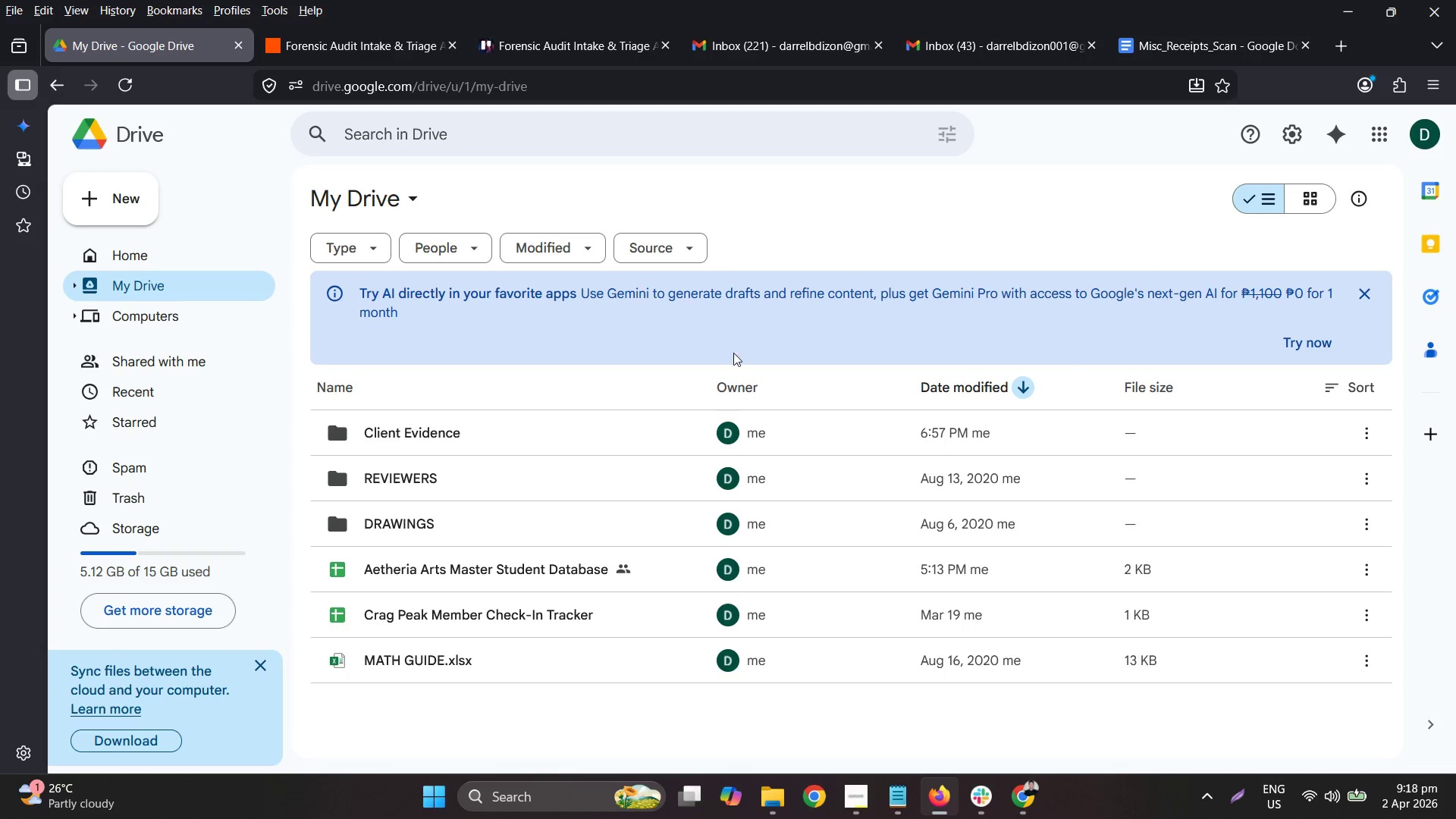 
double_click([502, 438])
 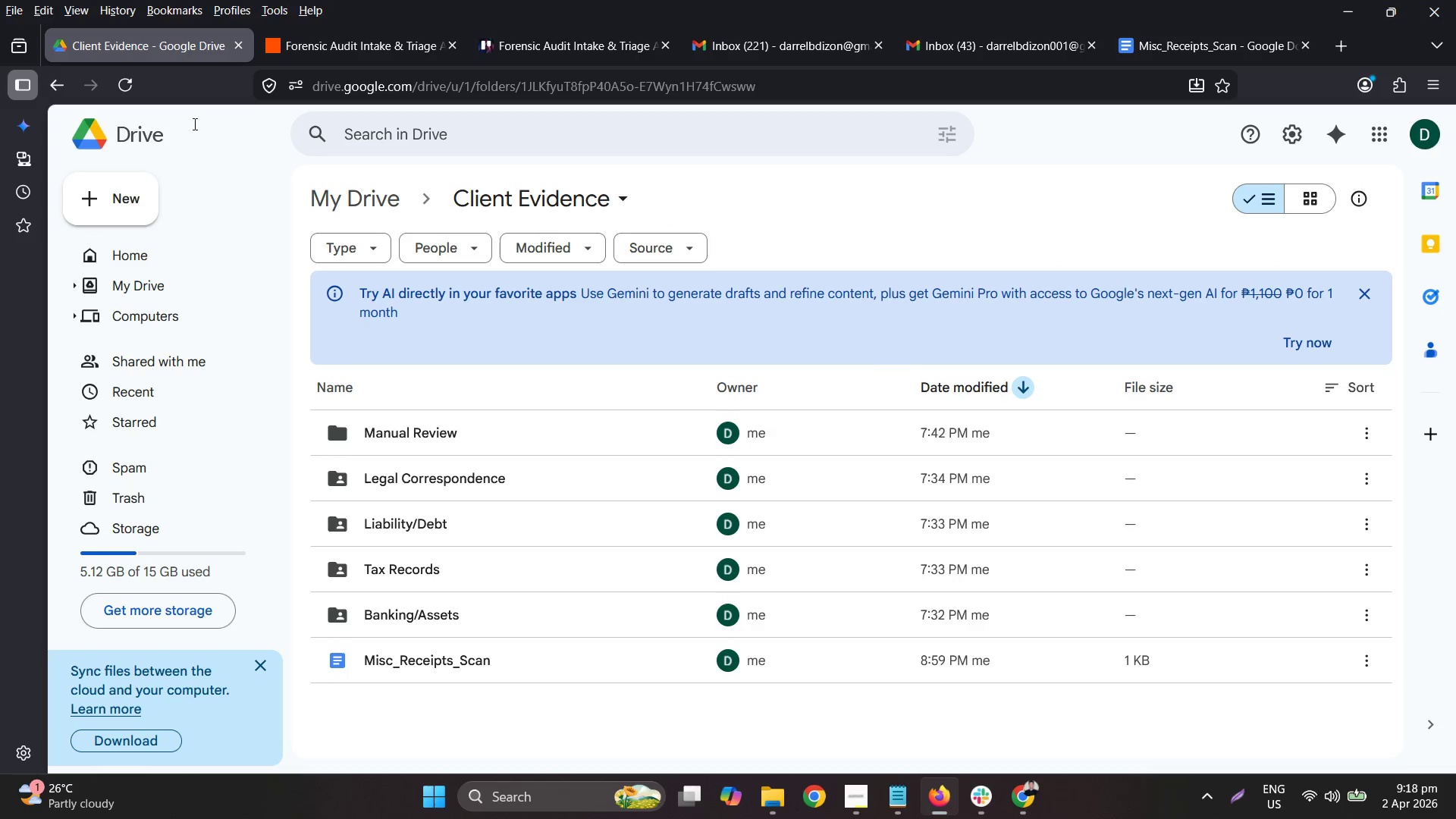 
left_click([121, 86])
 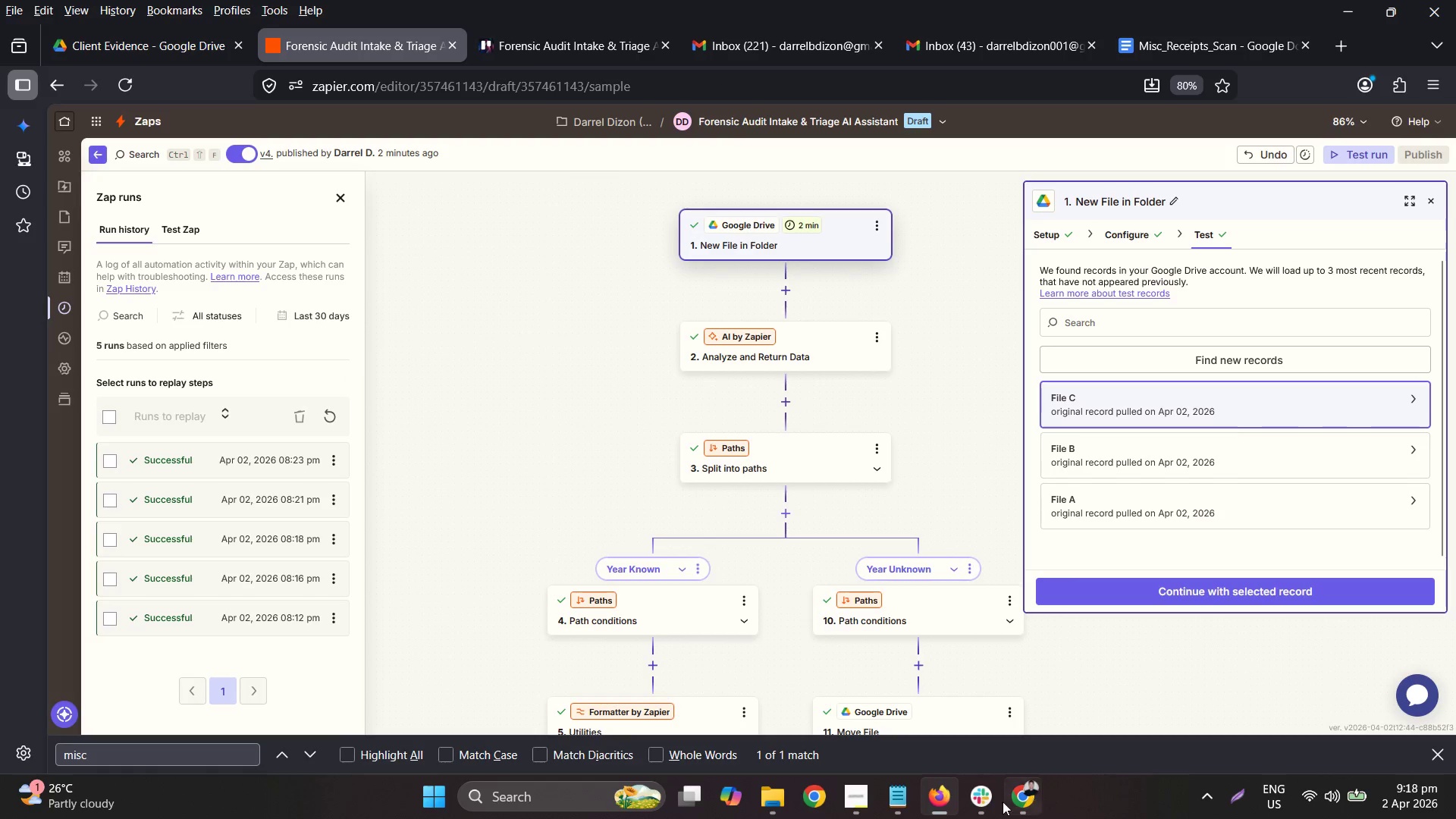 
wait(7.05)
 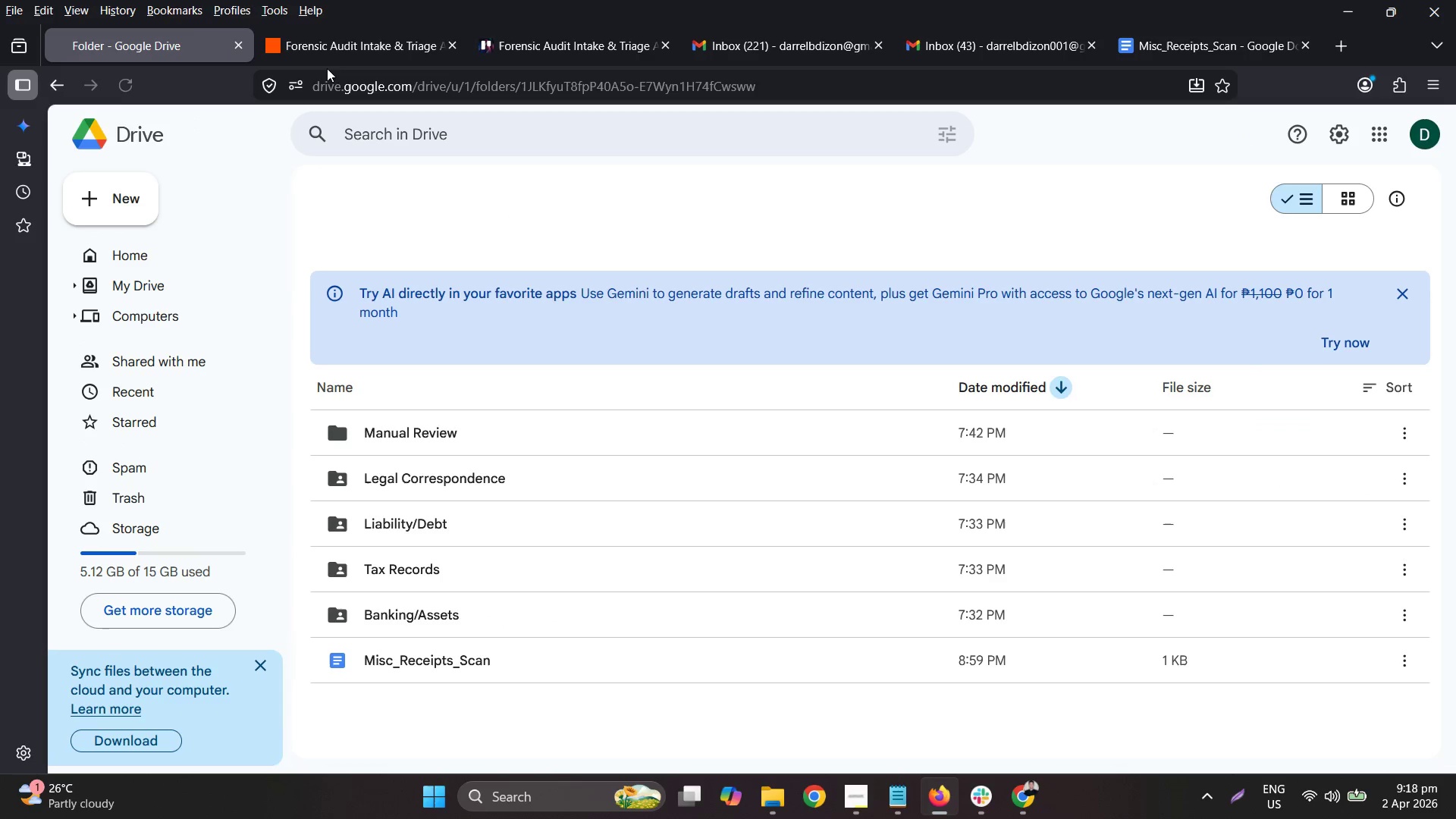 
left_click([985, 802])
 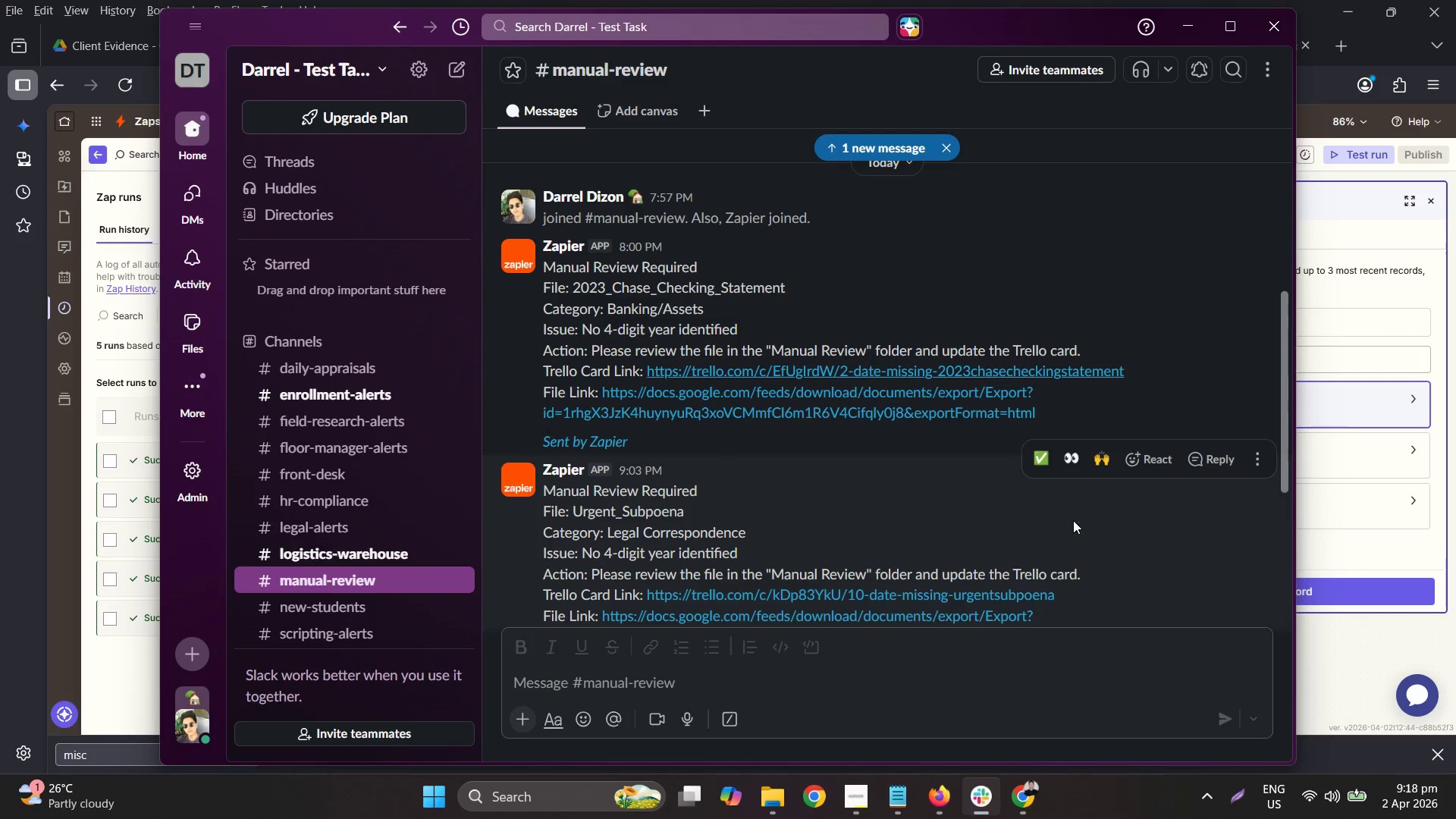 
scroll: coordinate [1073, 521], scroll_direction: down, amount: 3.0
 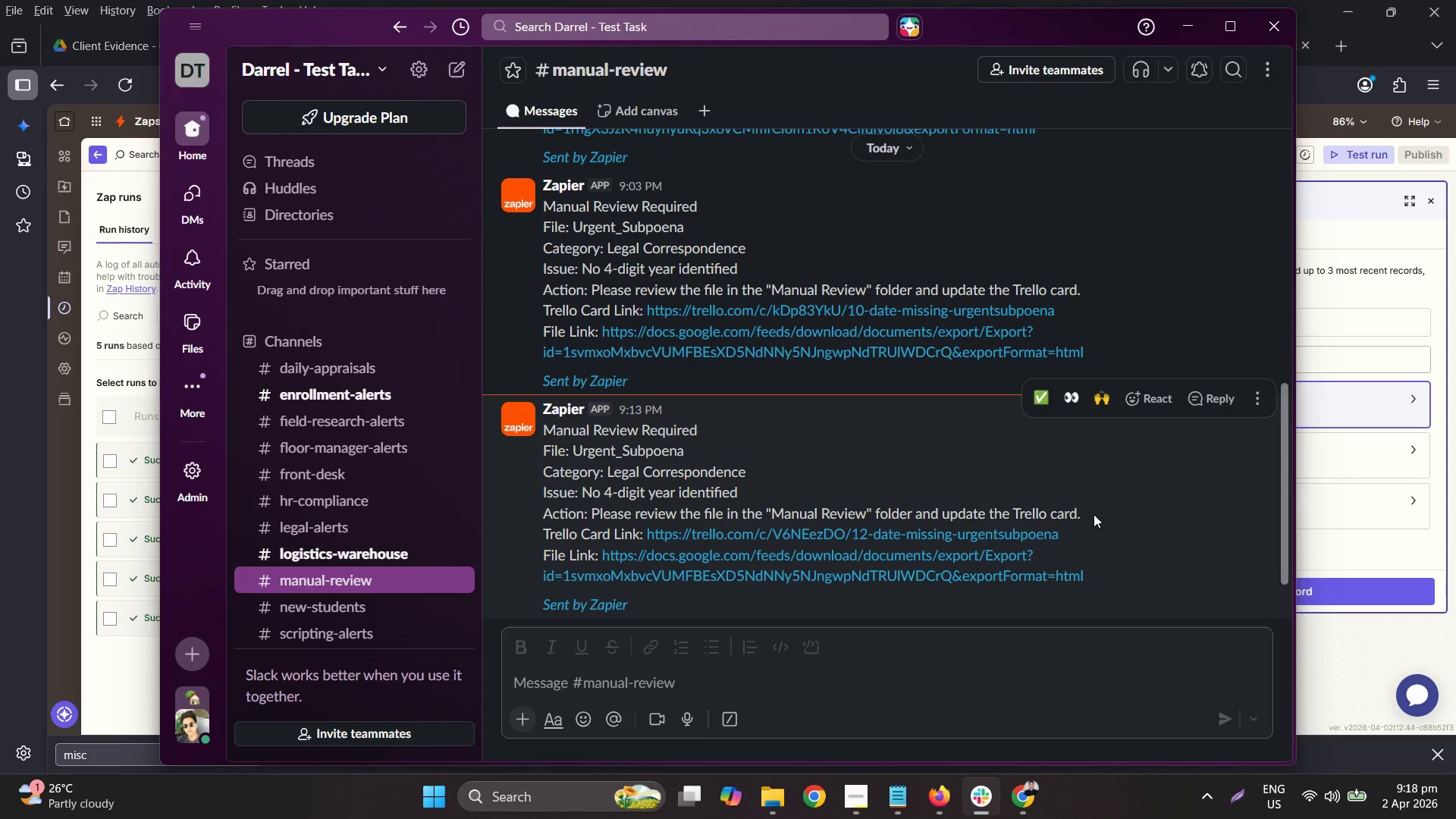 
scroll: coordinate [1094, 508], scroll_direction: up, amount: 3.0
 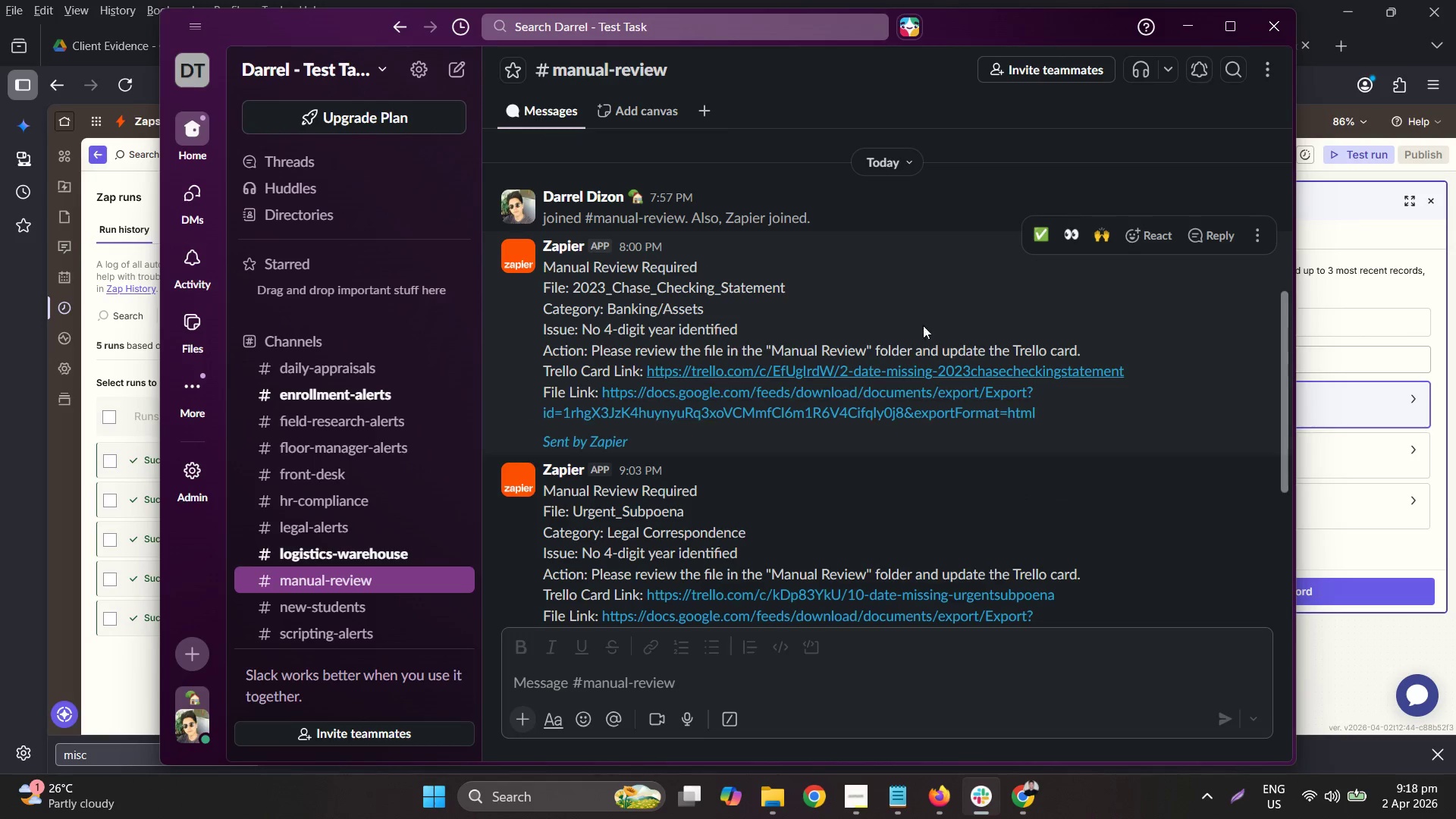 
right_click([964, 296])
 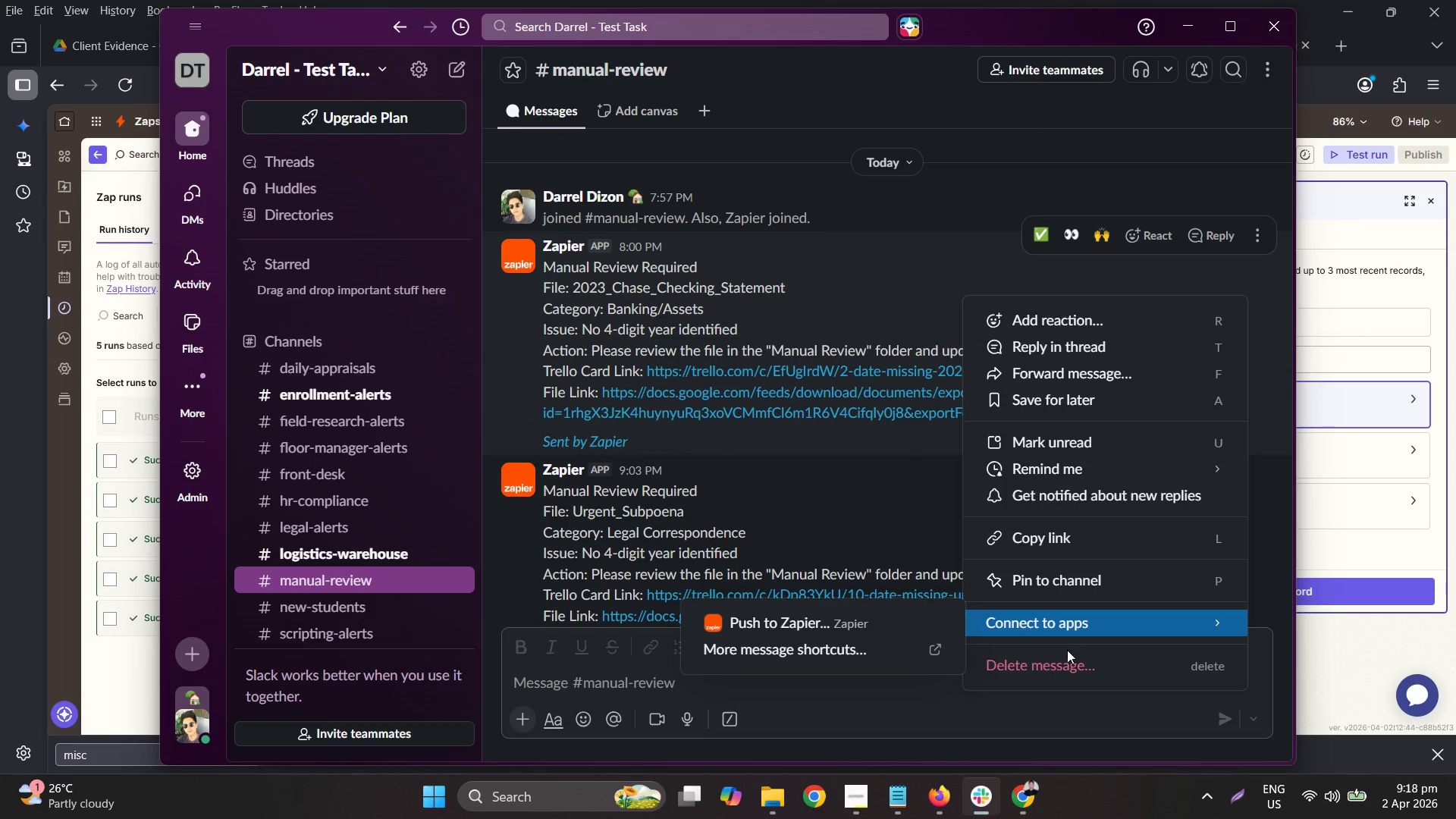 
left_click([1072, 663])
 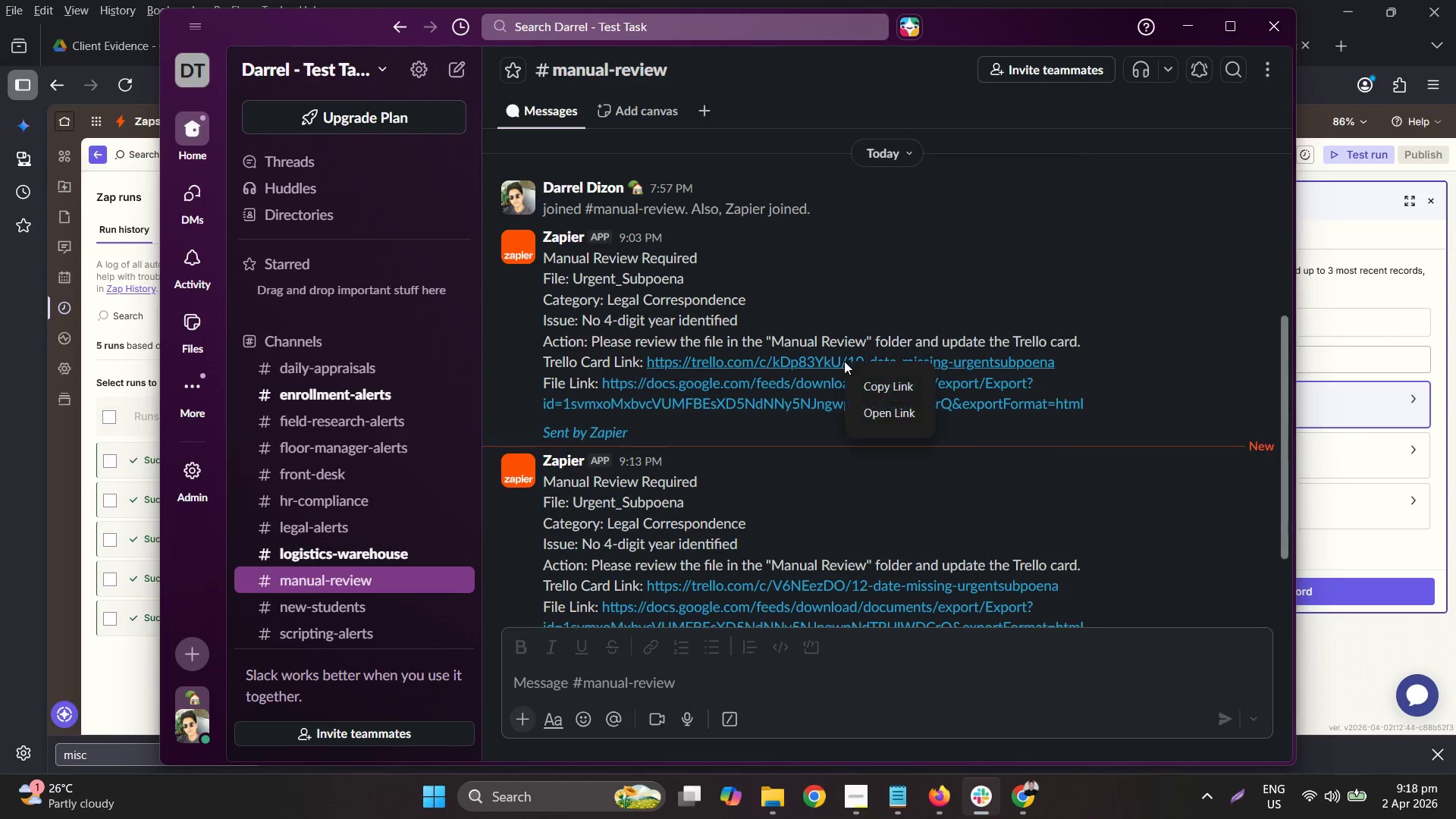 
right_click([1013, 249])
 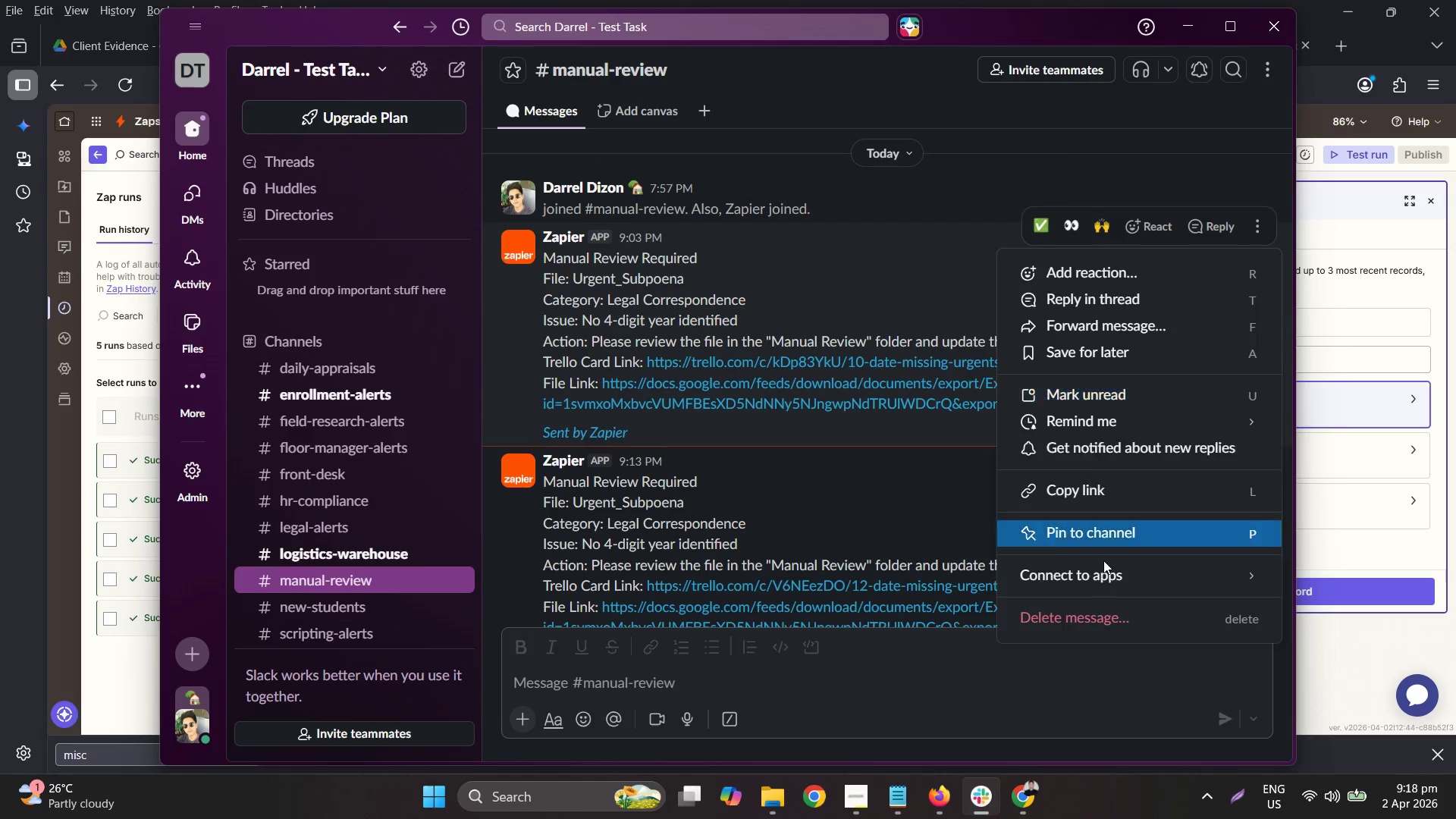 
left_click([1109, 620])
 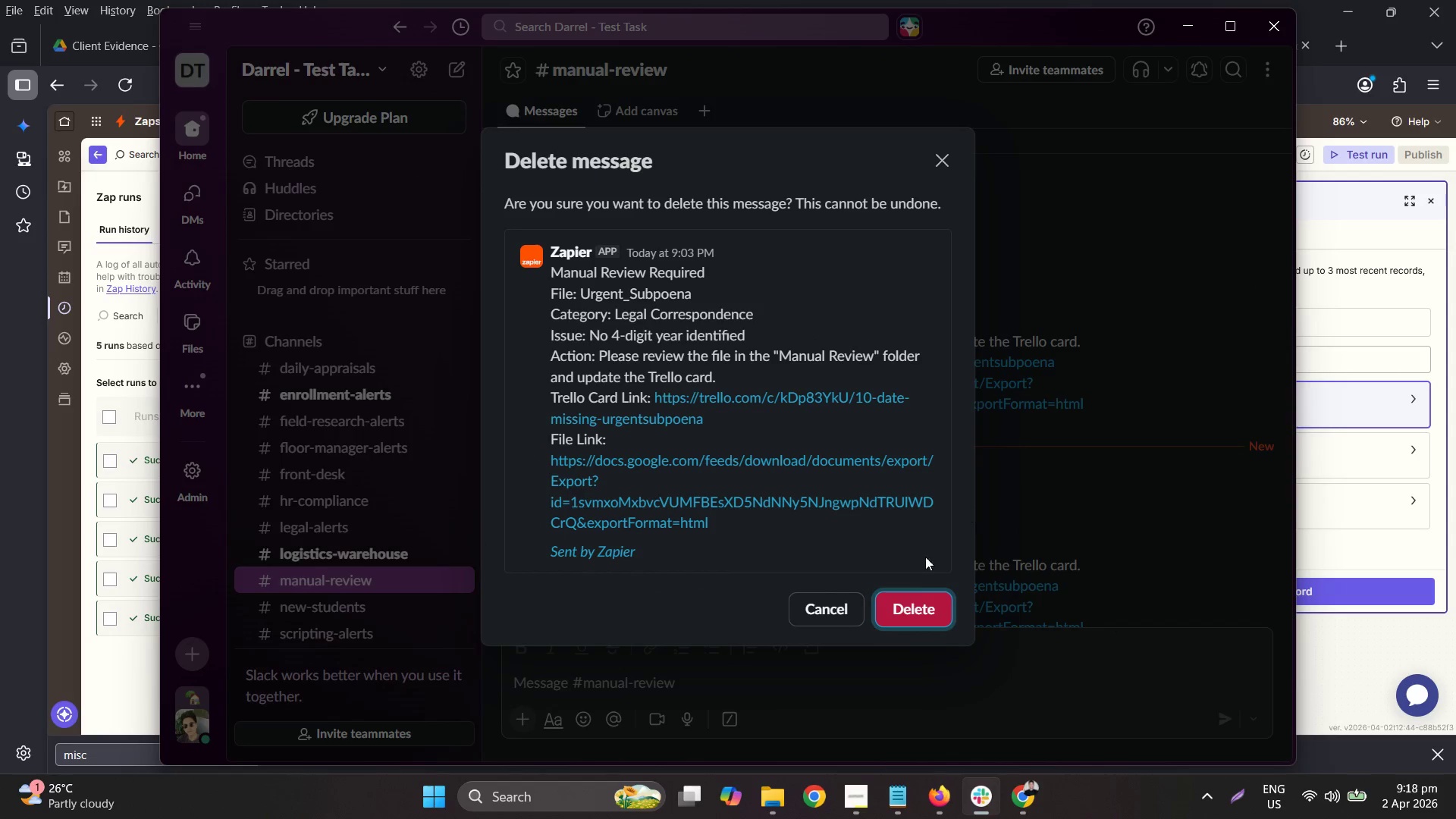 
left_click([918, 619])
 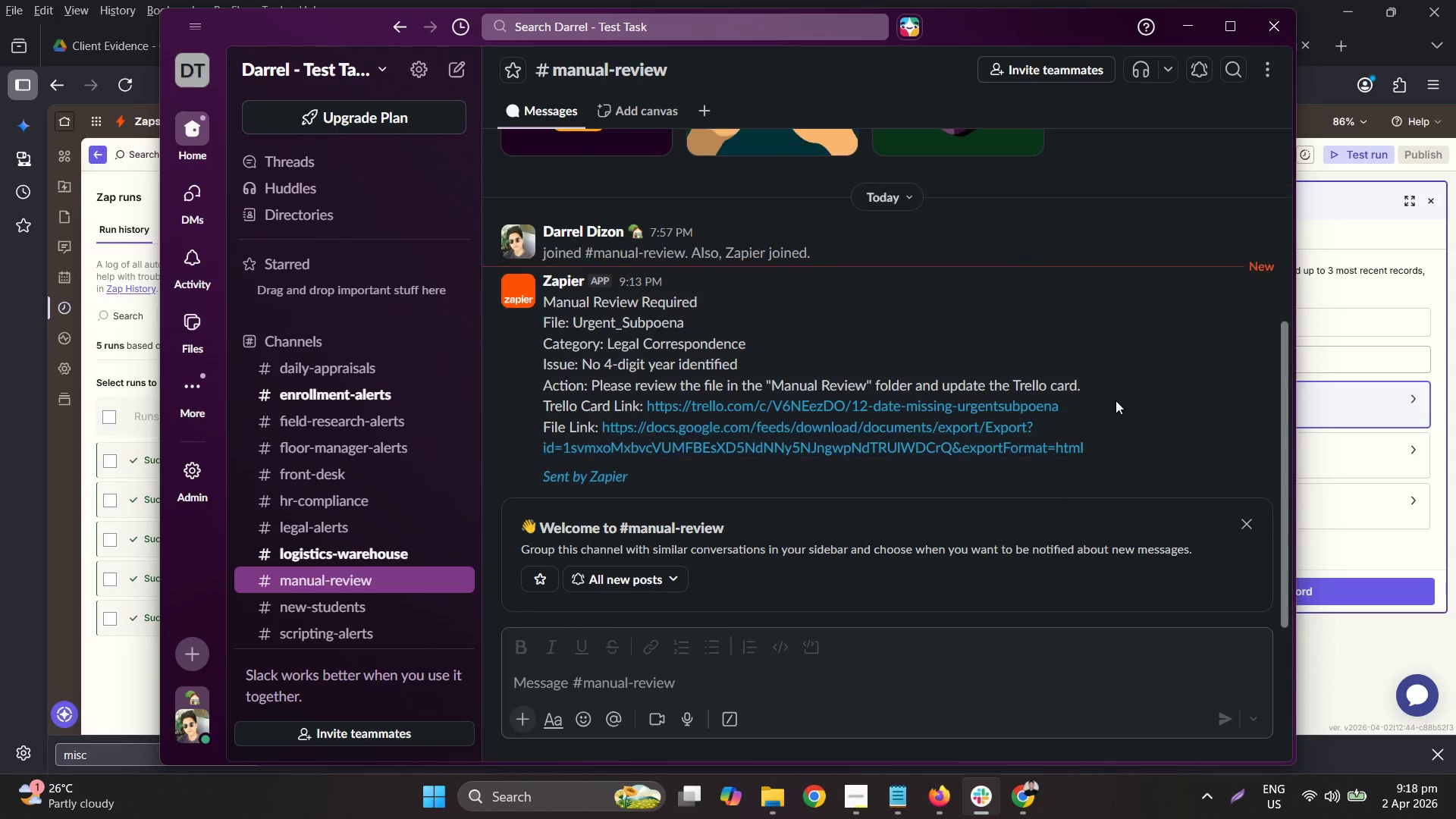 
right_click([1134, 334])
 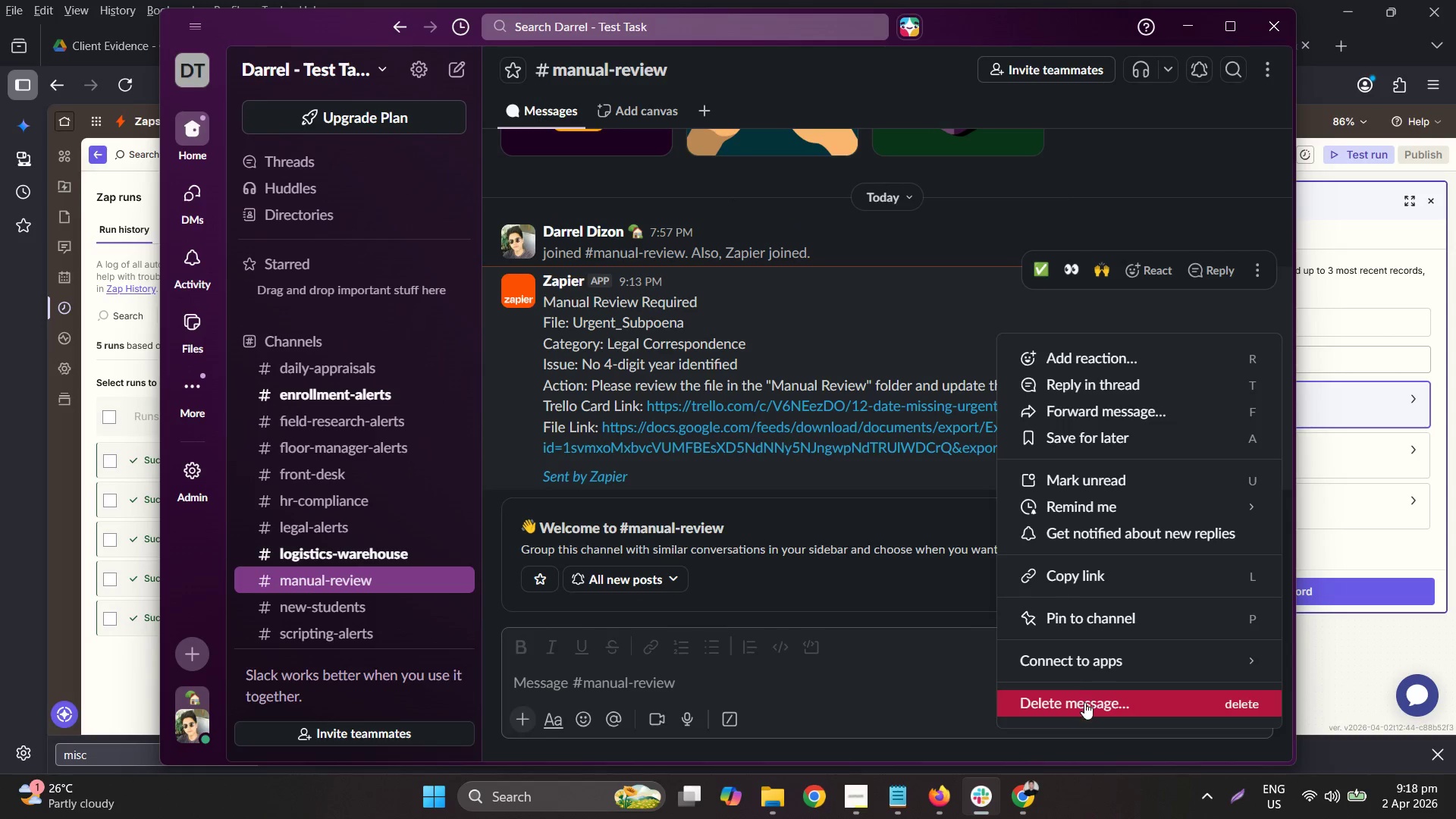 
left_click([1084, 702])
 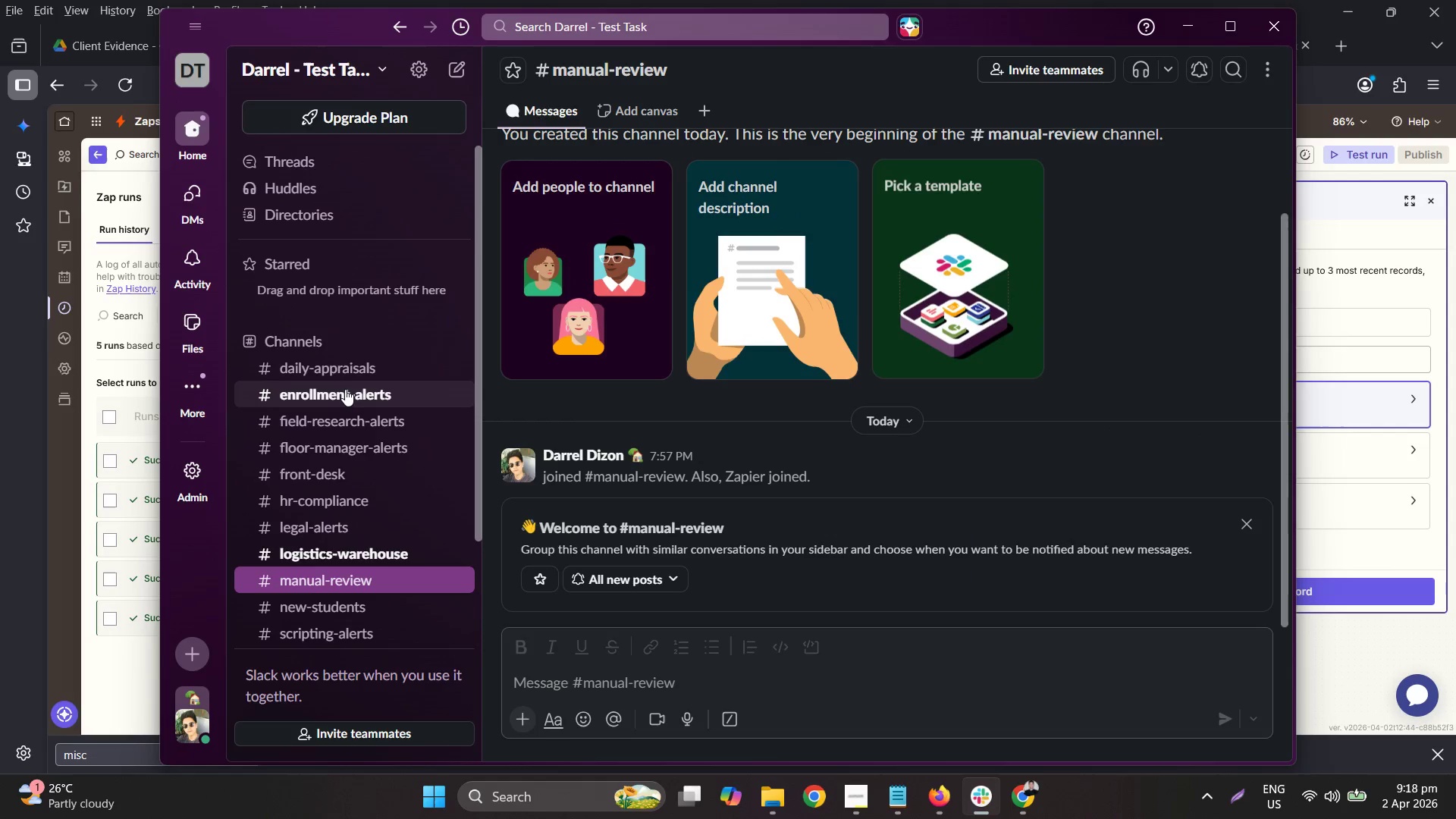 
left_click([333, 386])
 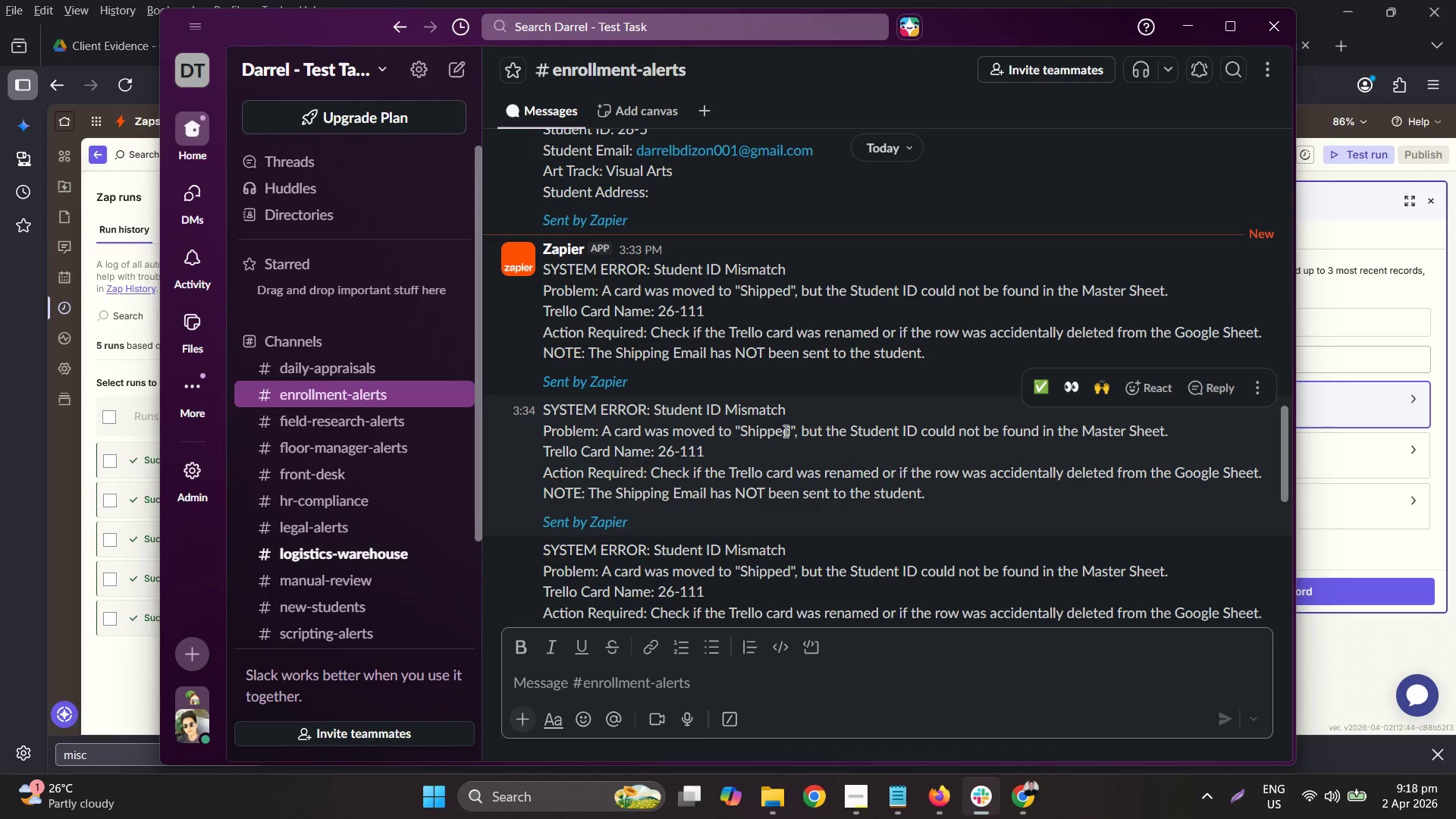 
scroll: coordinate [872, 507], scroll_direction: down, amount: 15.0
 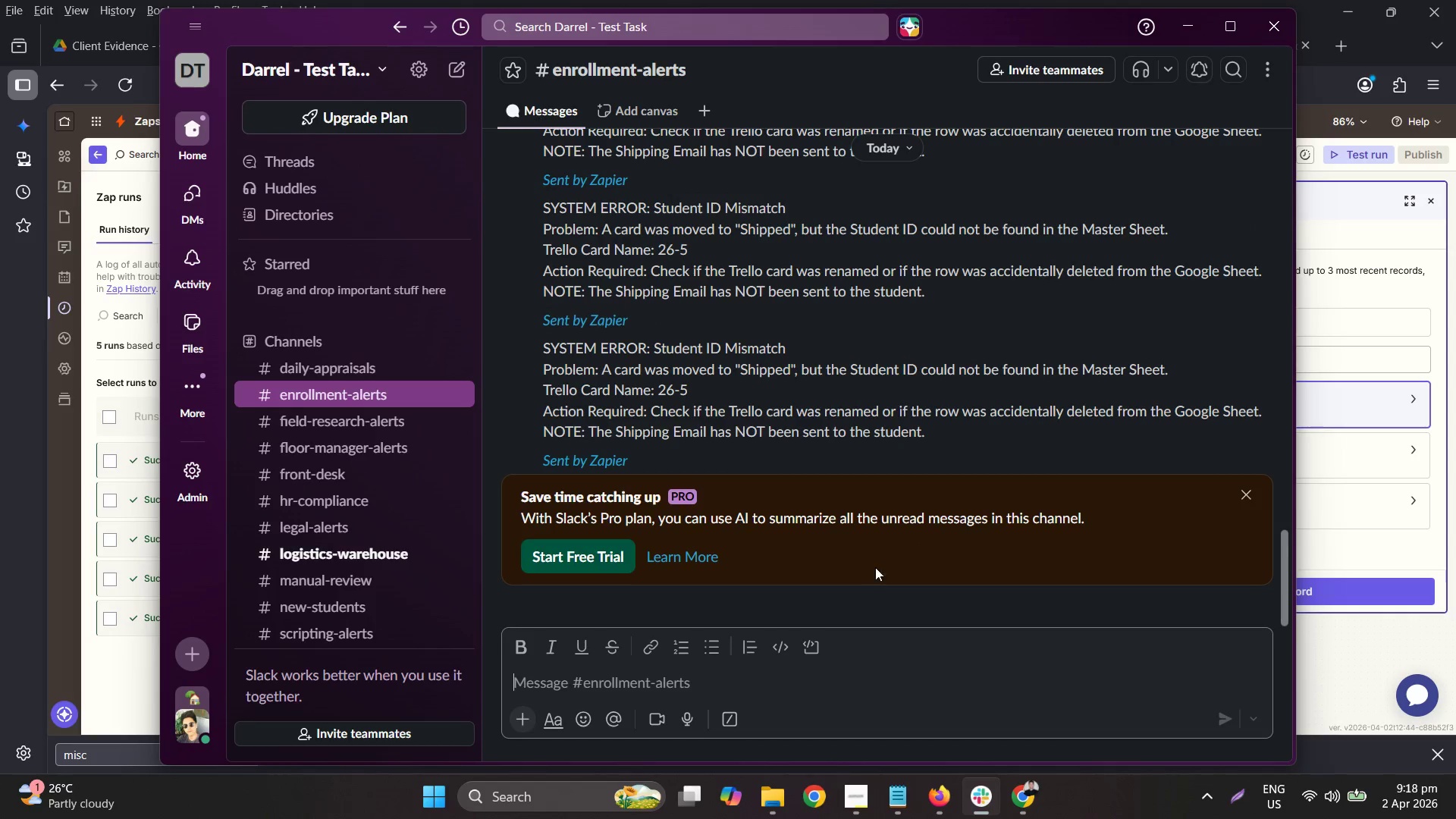 
scroll: coordinate [940, 522], scroll_direction: up, amount: 2.0
 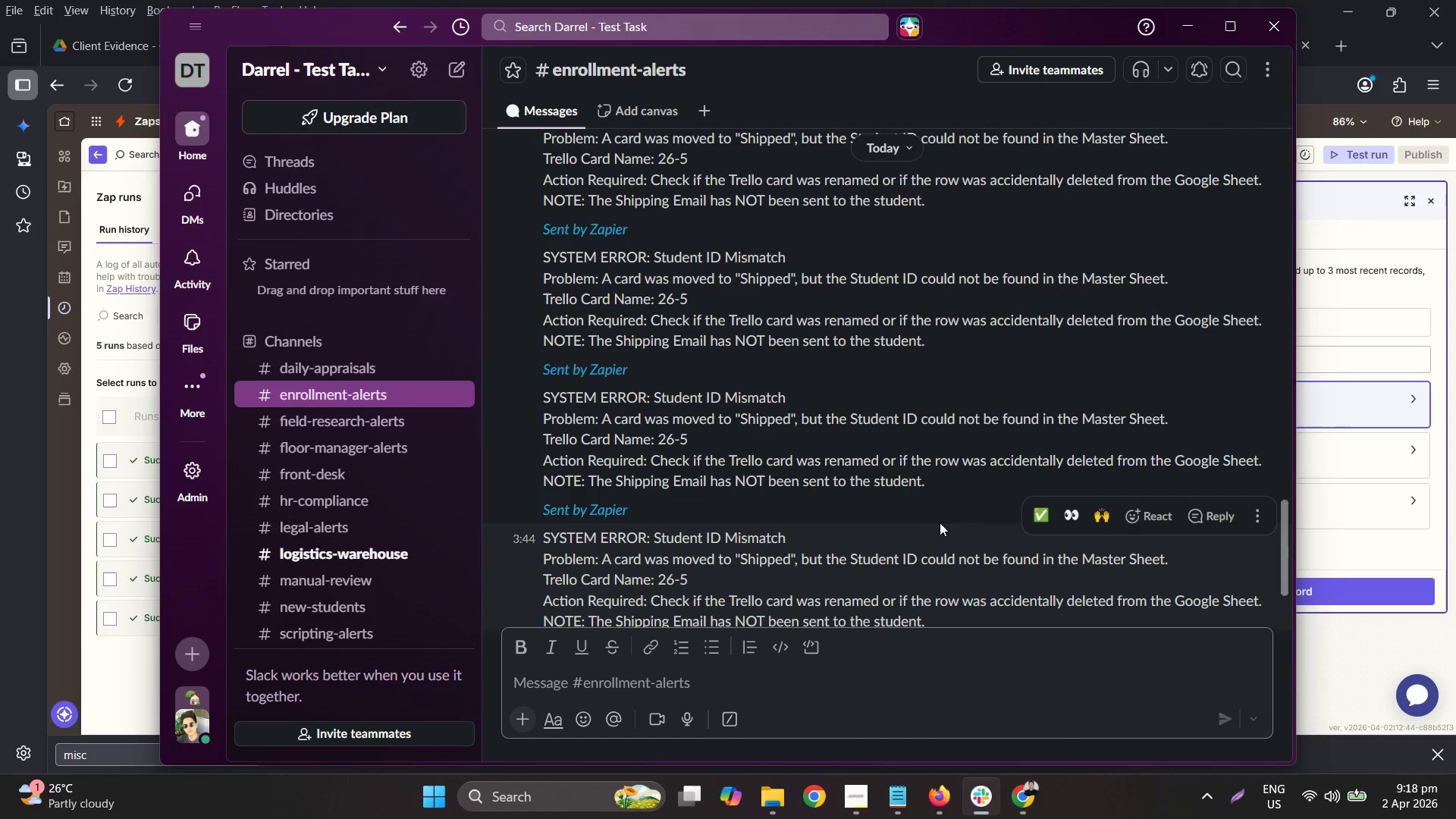 
scroll: coordinate [940, 522], scroll_direction: down, amount: 4.0
 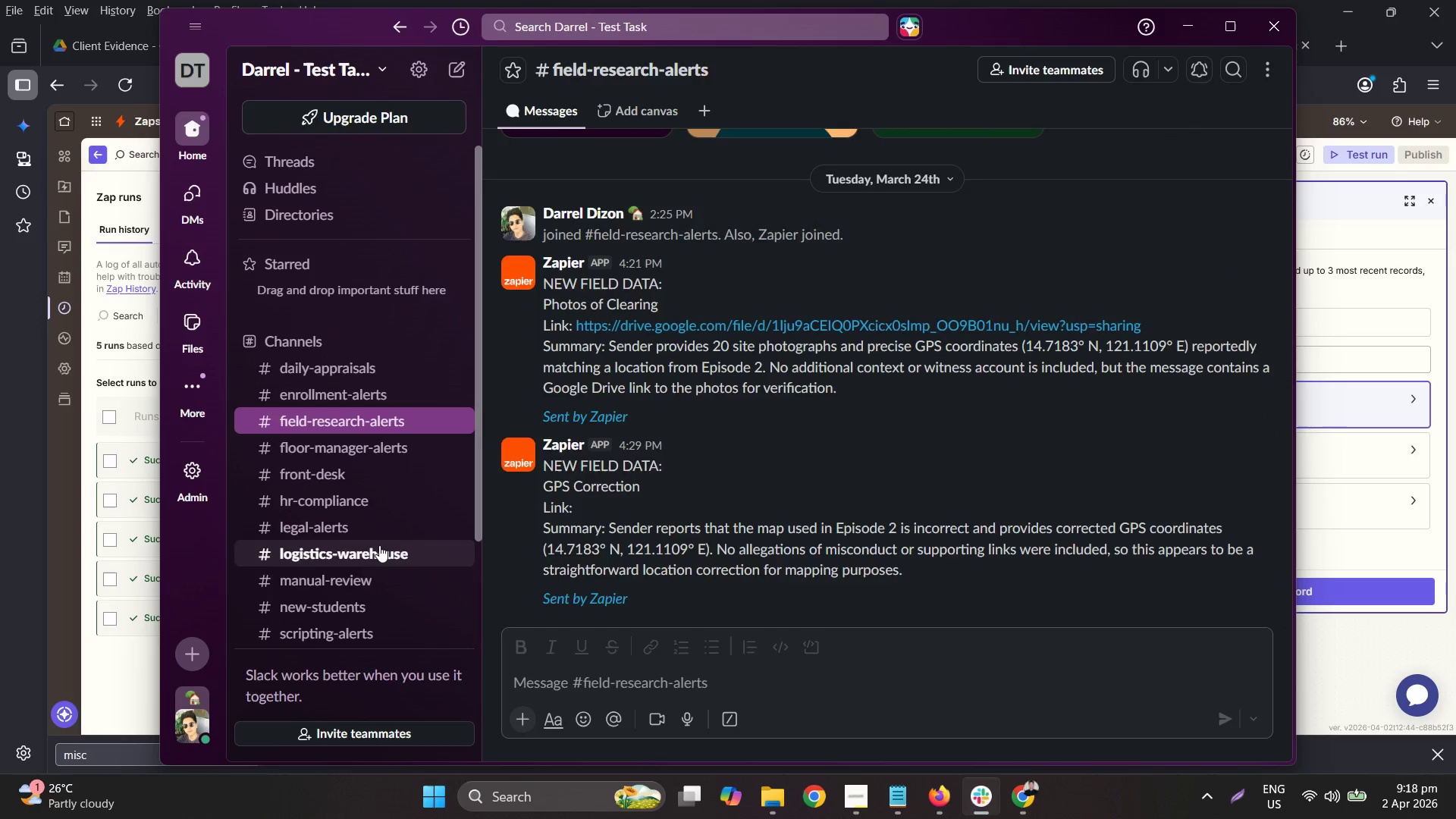 
left_click([379, 576])
 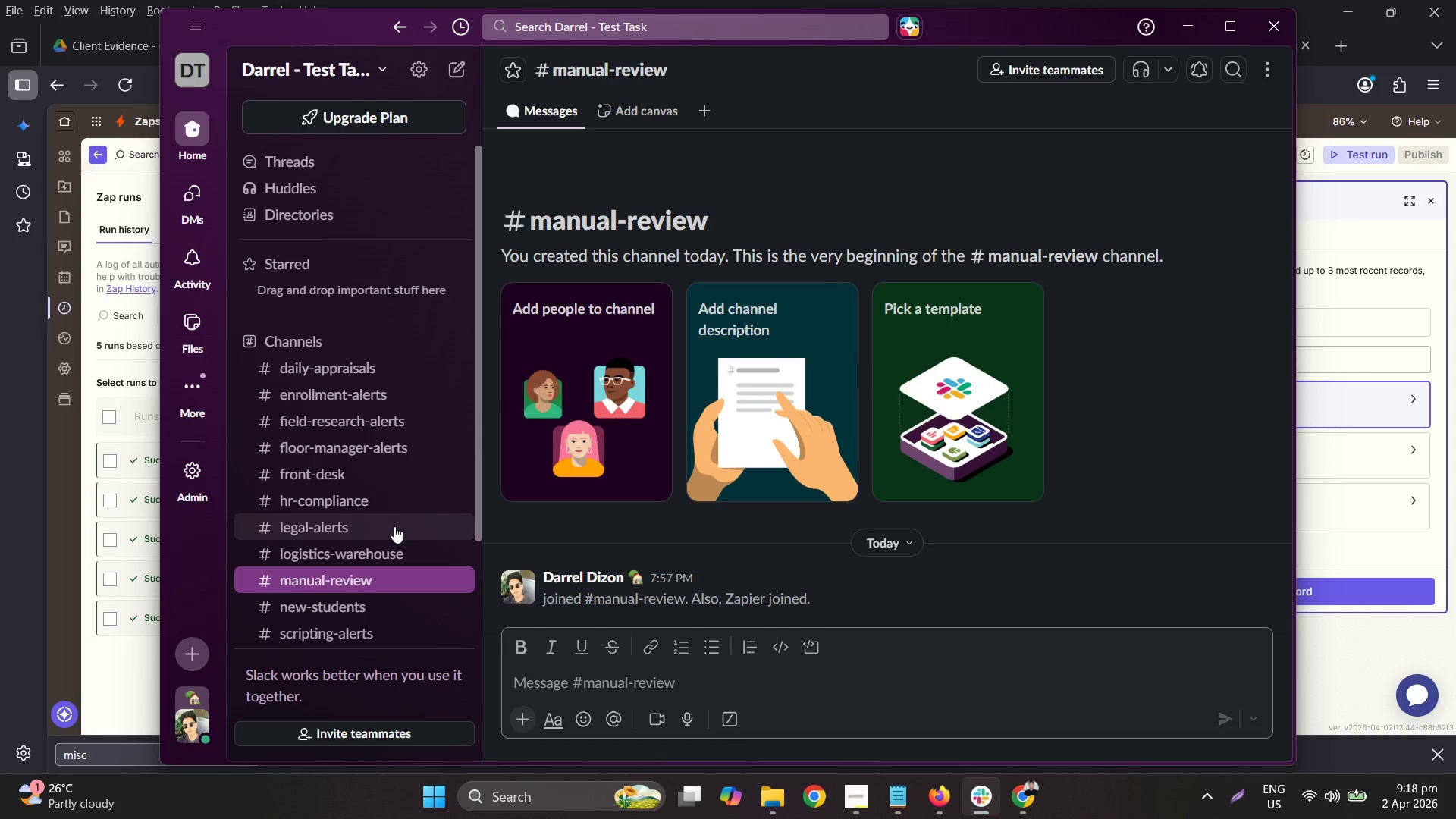 
scroll: coordinate [740, 470], scroll_direction: down, amount: 2.0
 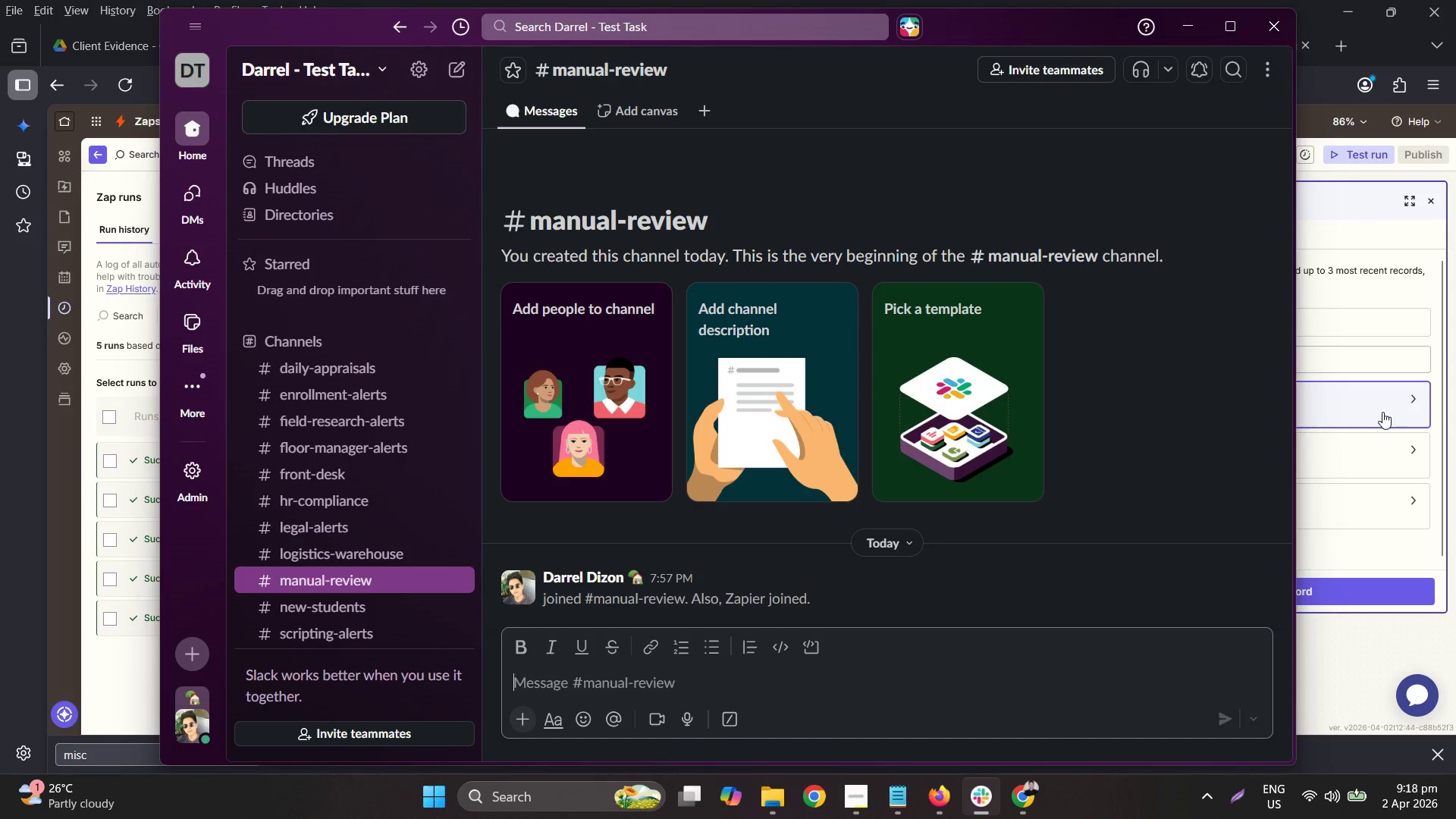 
left_click([1367, 408])
 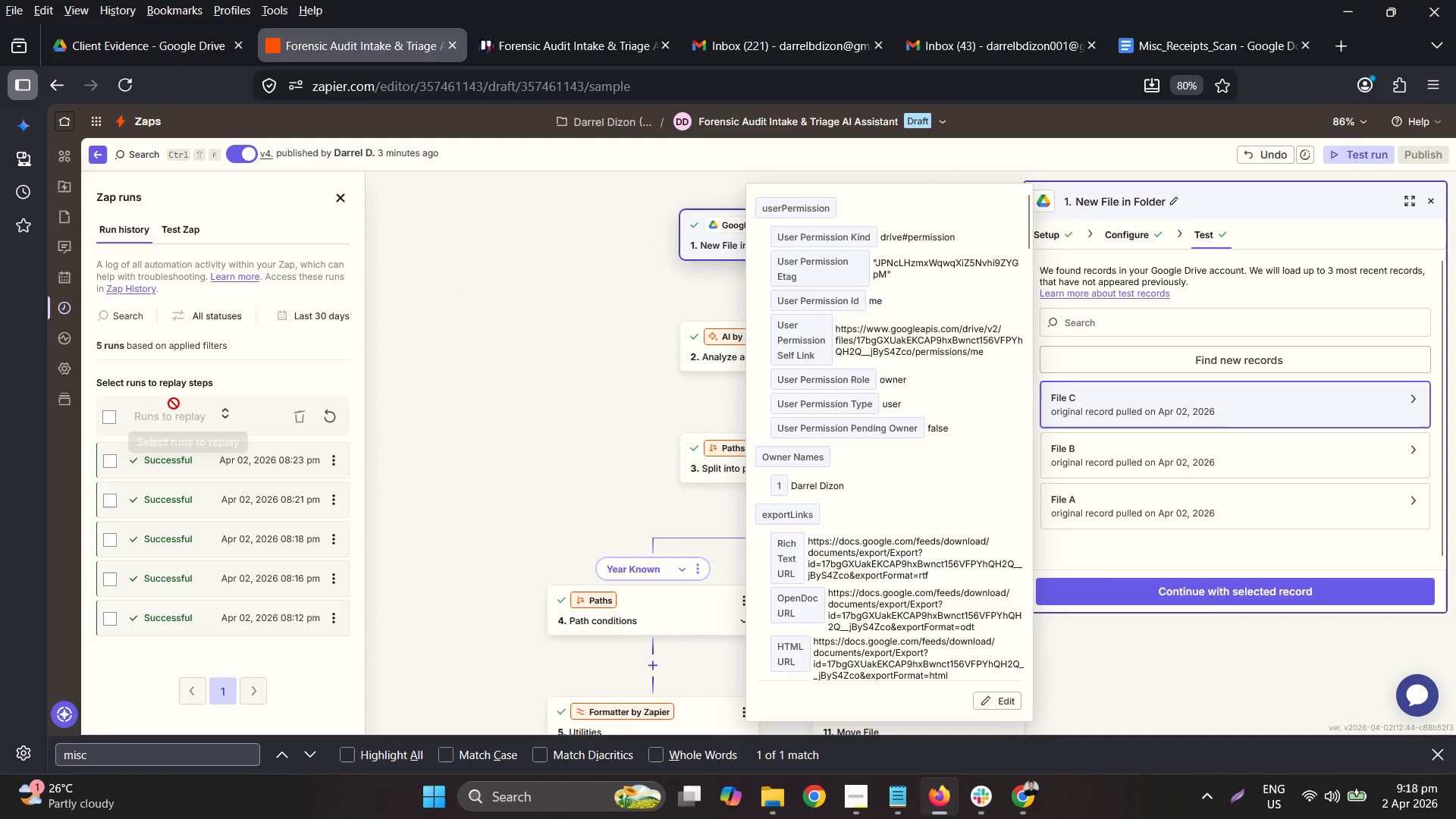 
left_click([332, 415])
 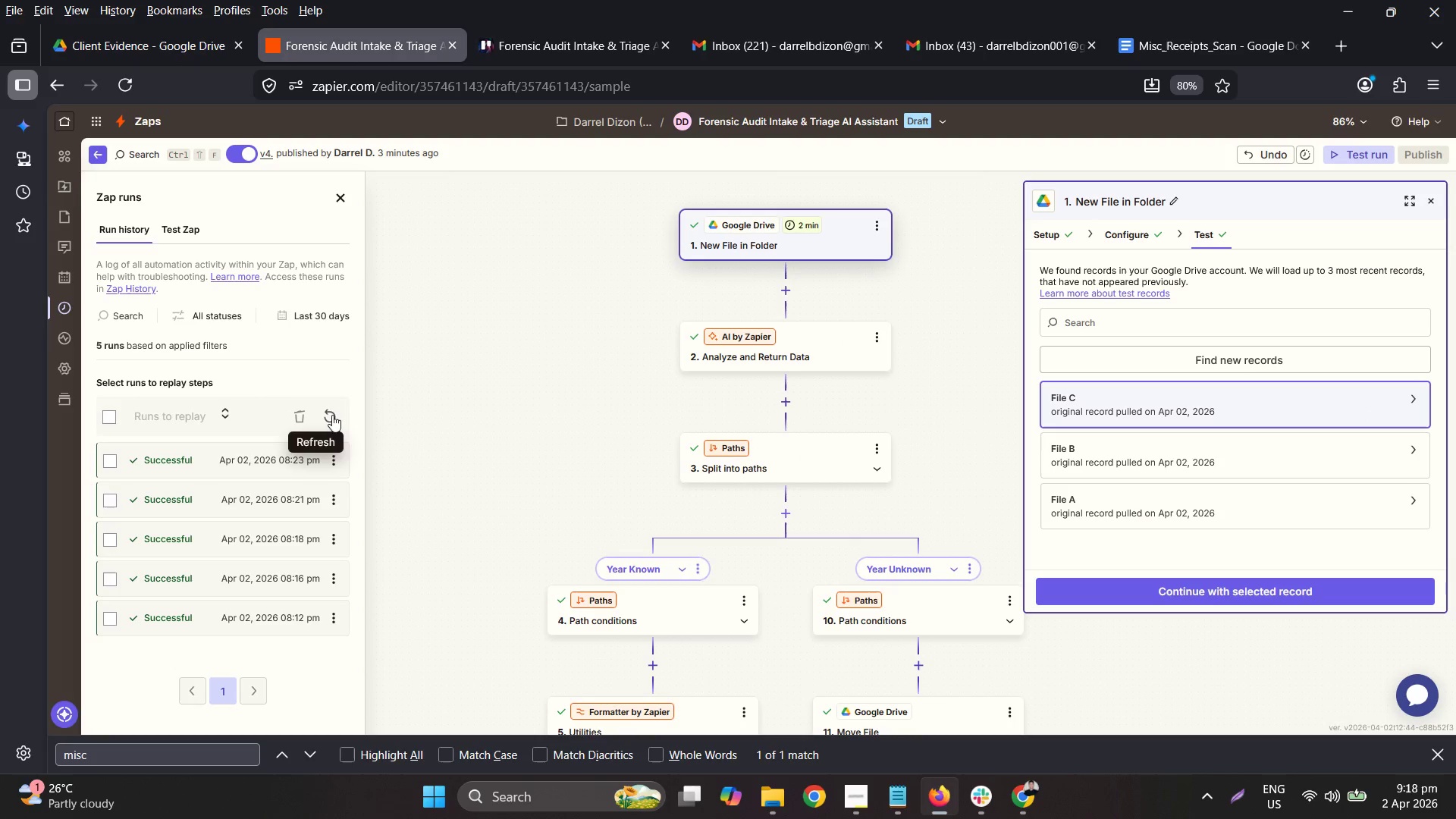 
scroll: coordinate [234, 560], scroll_direction: none, amount: 0.0
 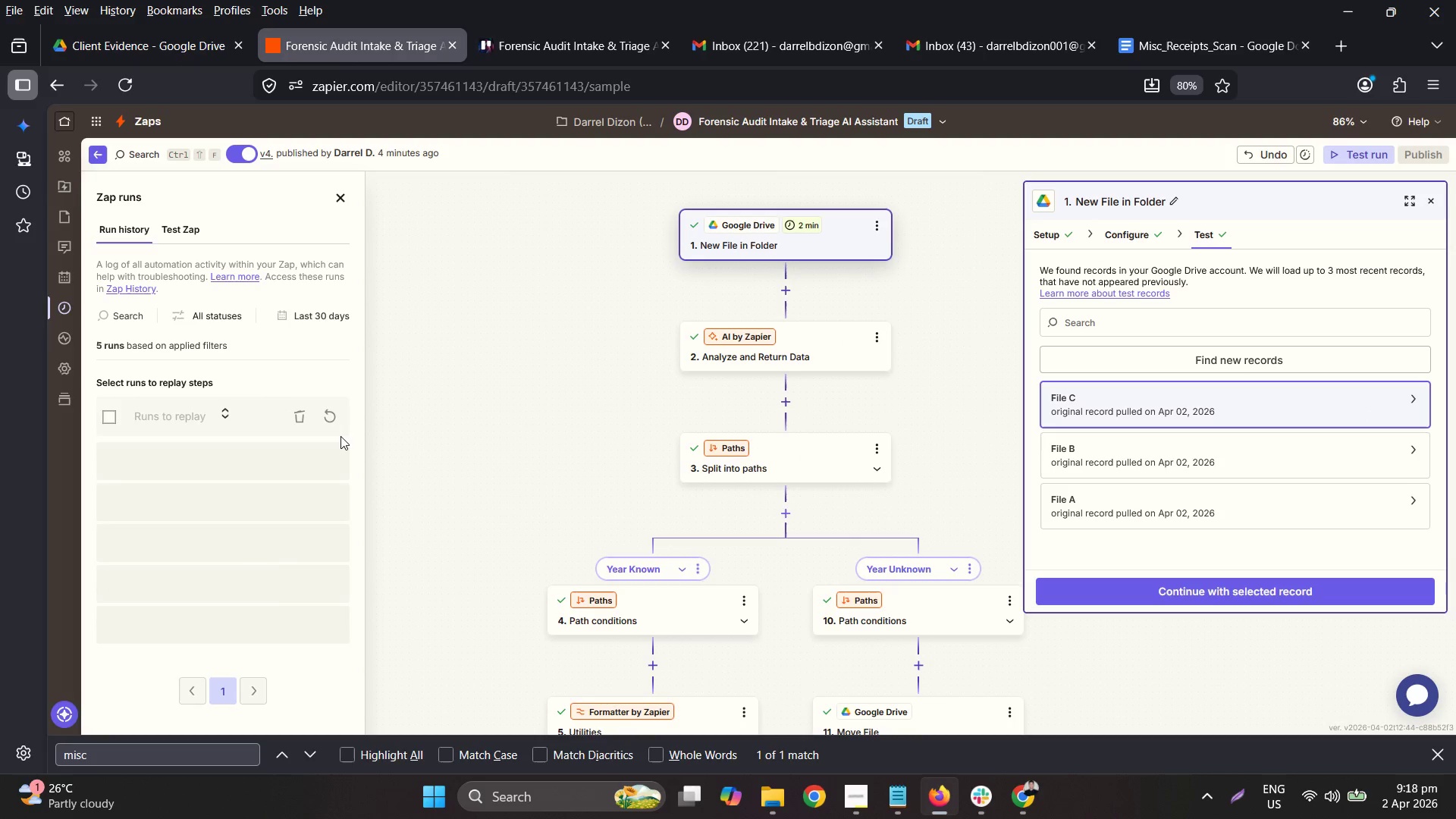 
left_click([337, 418])
 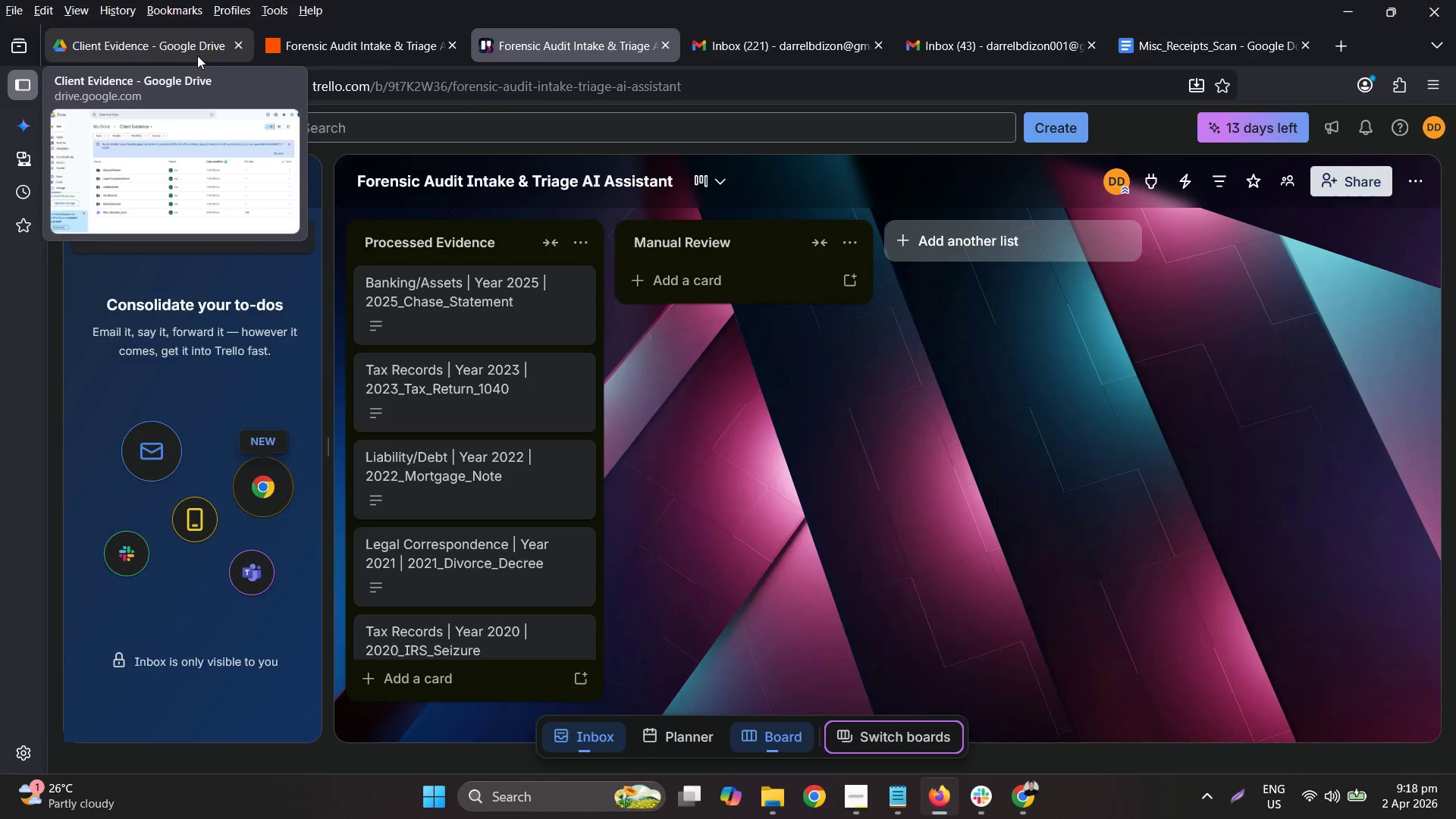 
wait(6.3)
 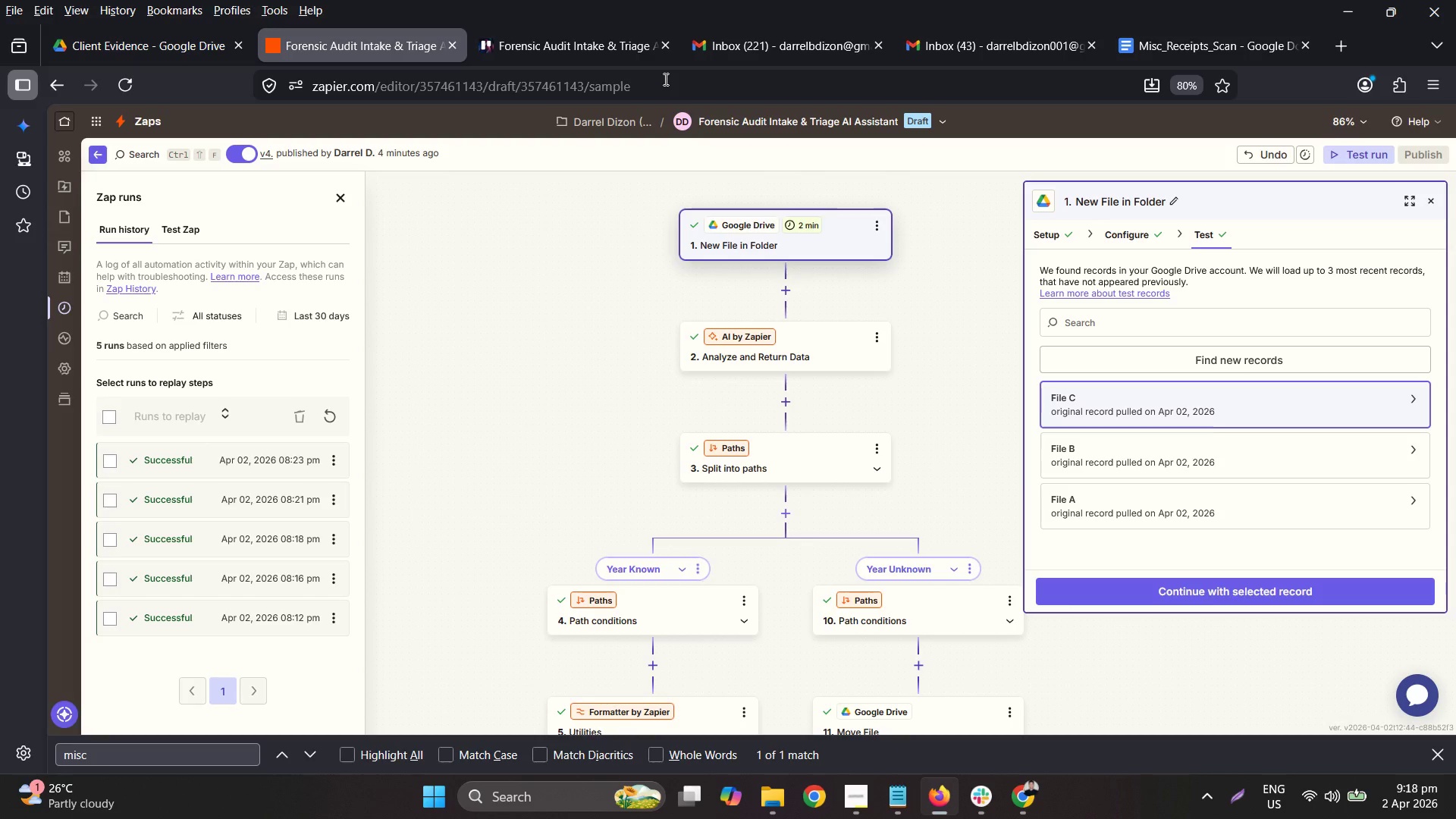 
left_click([504, 627])
 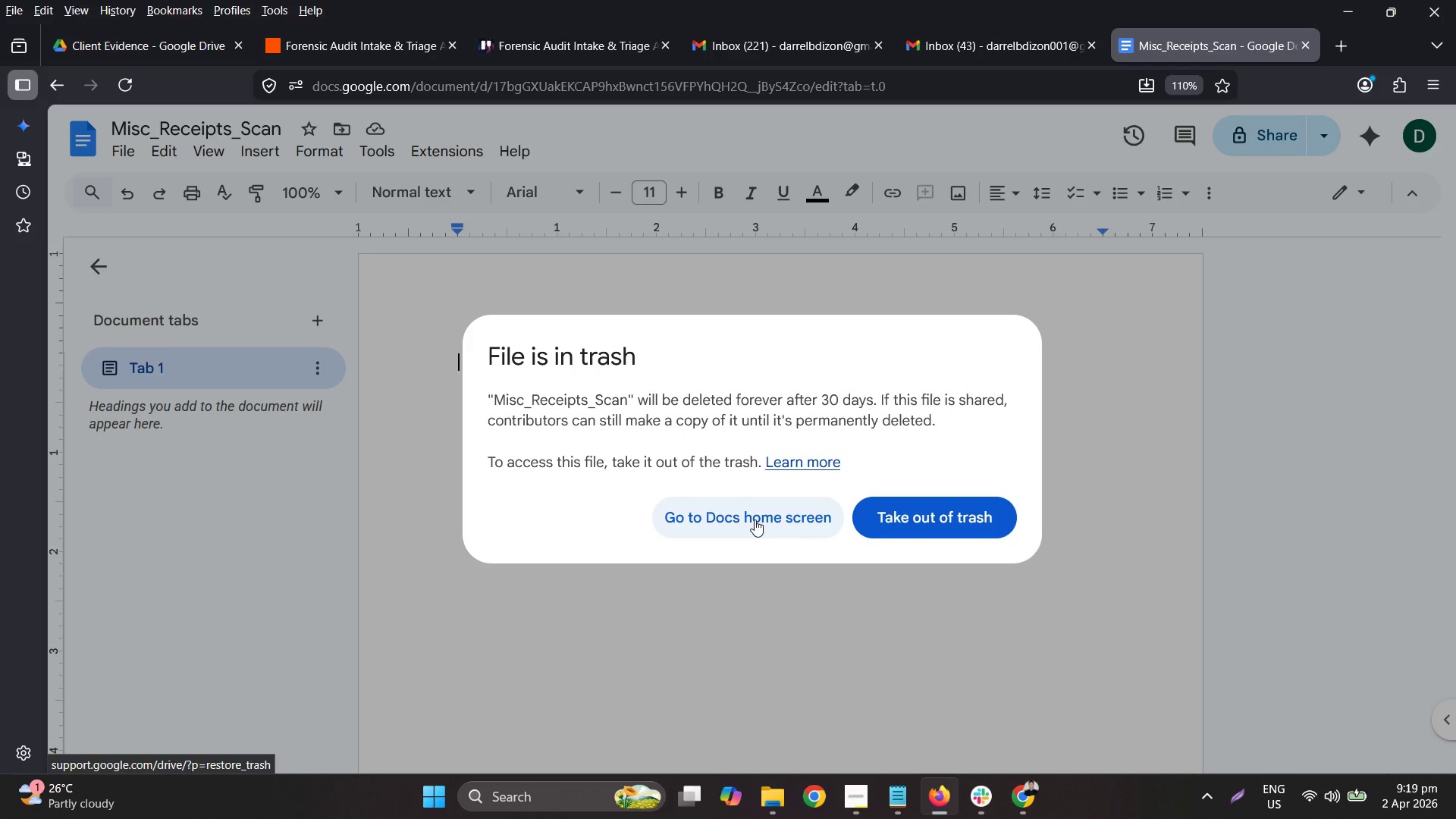 
wait(5.83)
 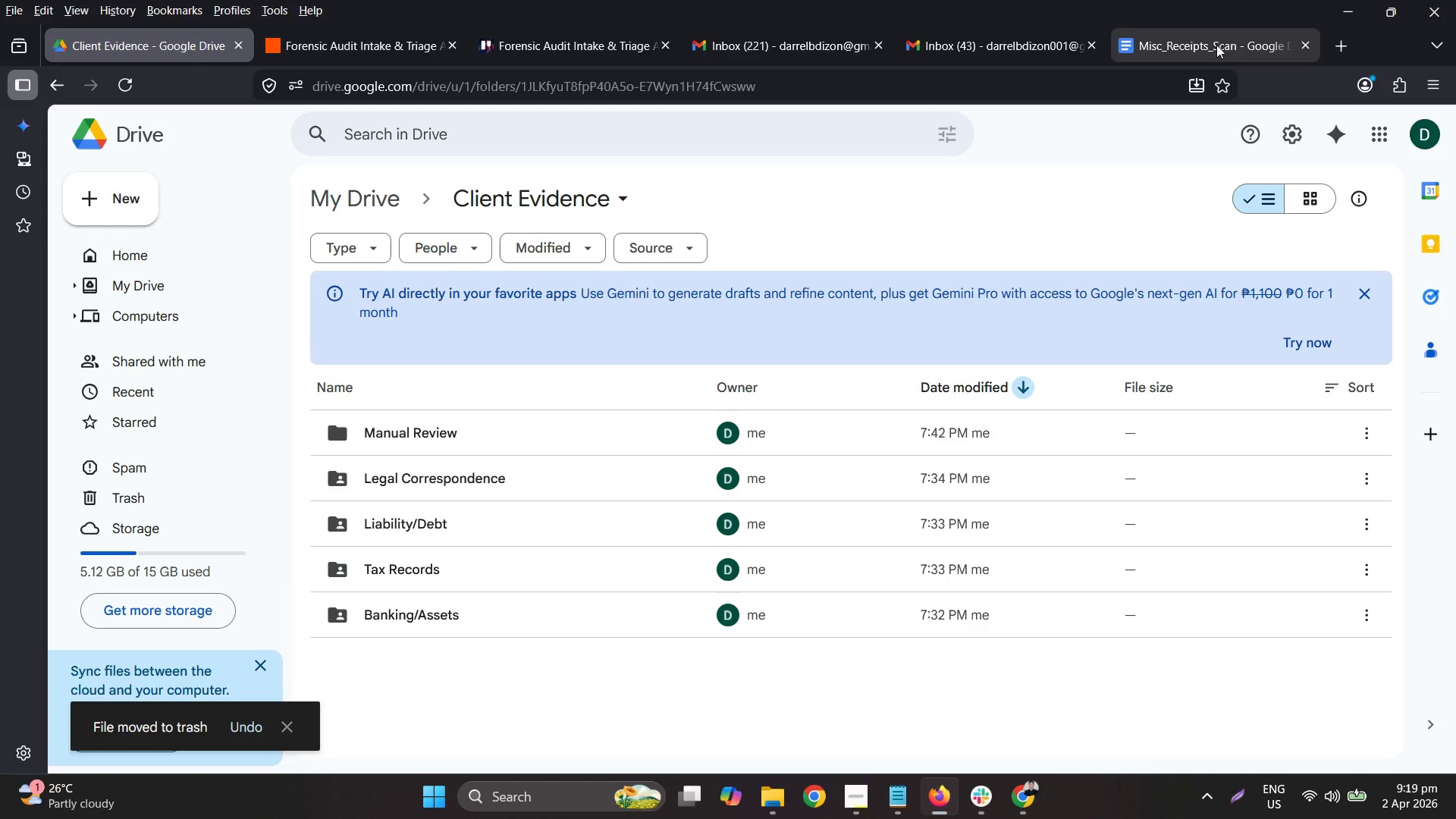 
left_click([153, 143])
 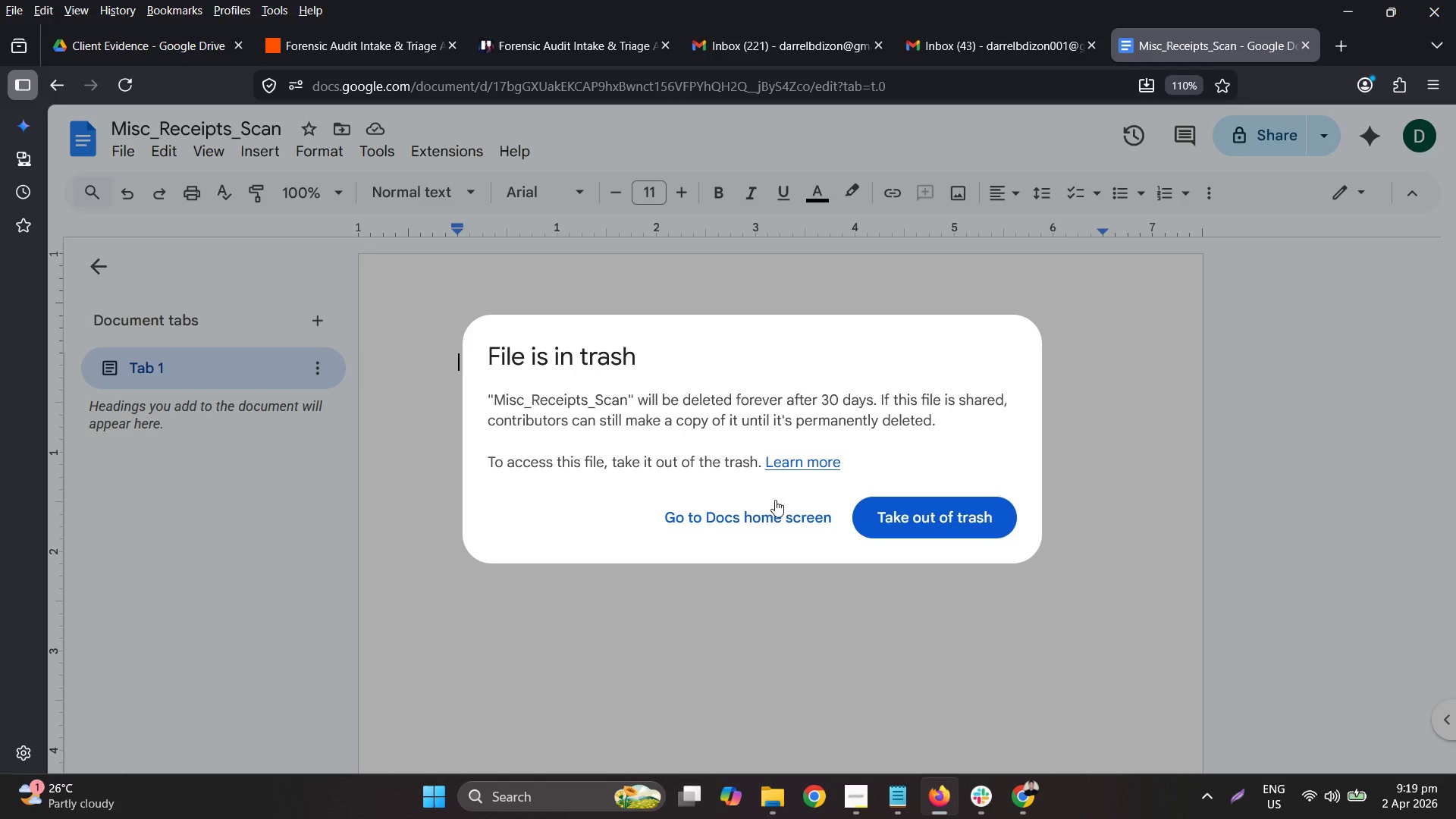 
left_click([757, 522])
 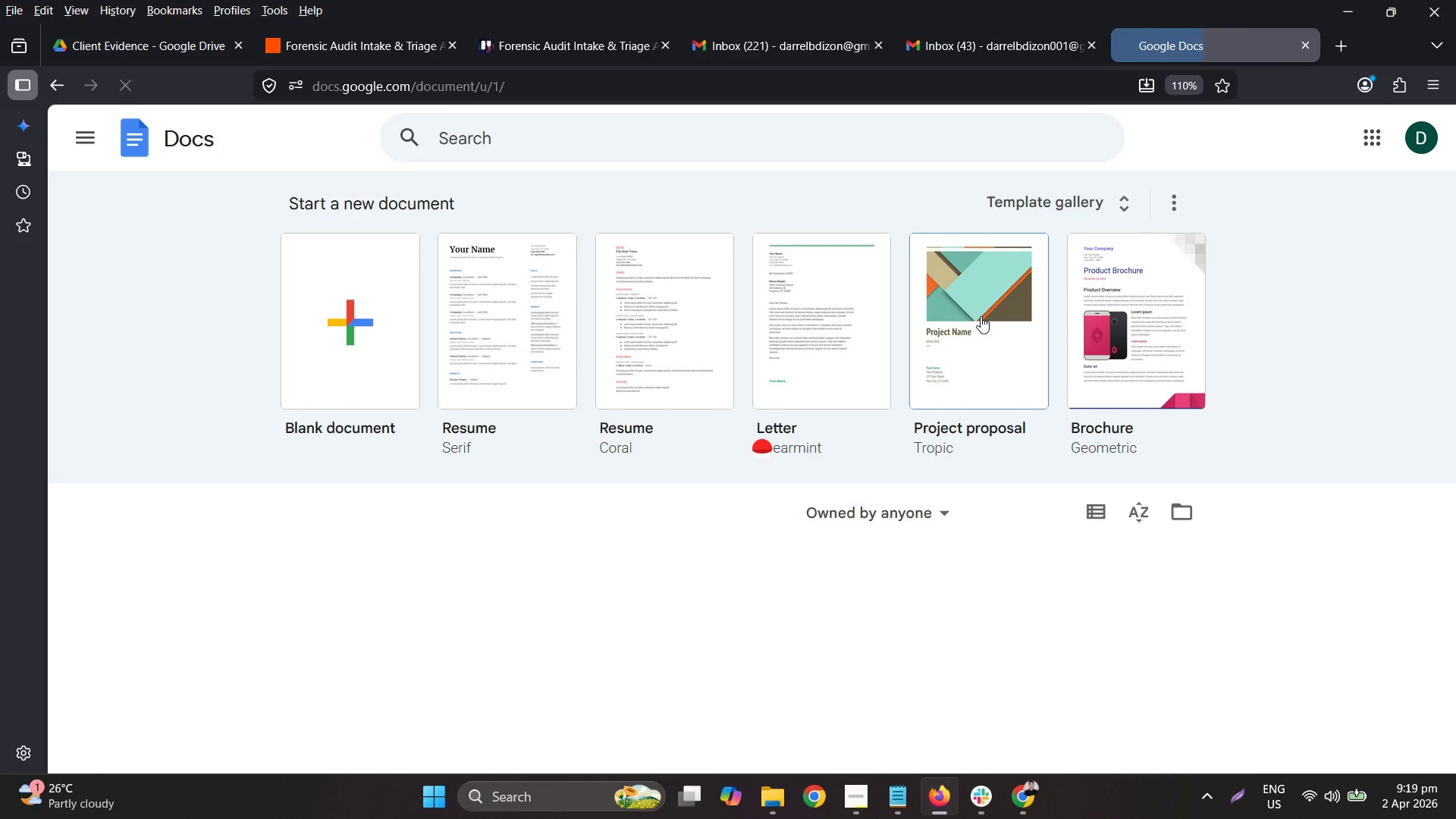 
left_click([392, 302])
 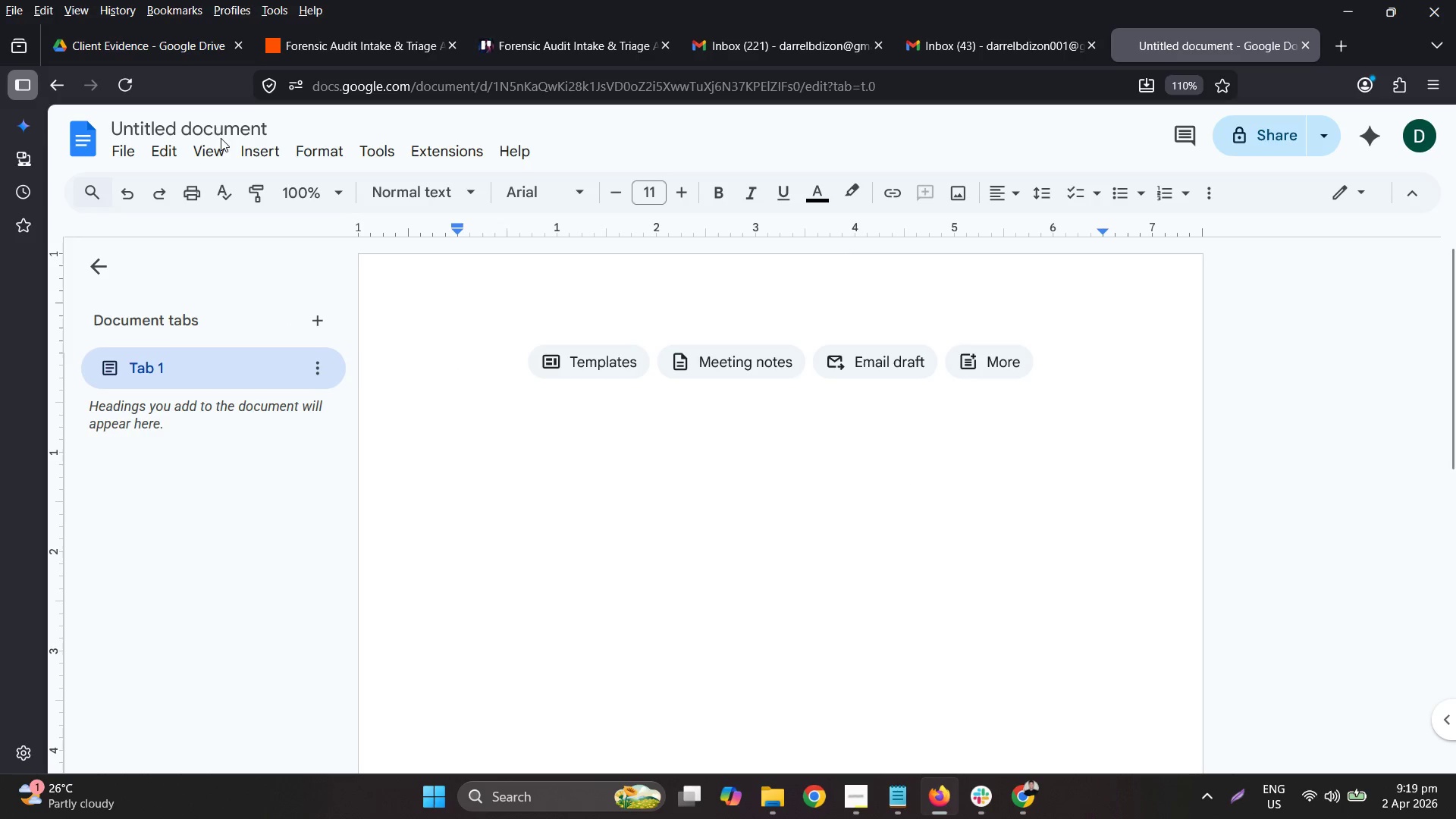 
triple_click([199, 131])
 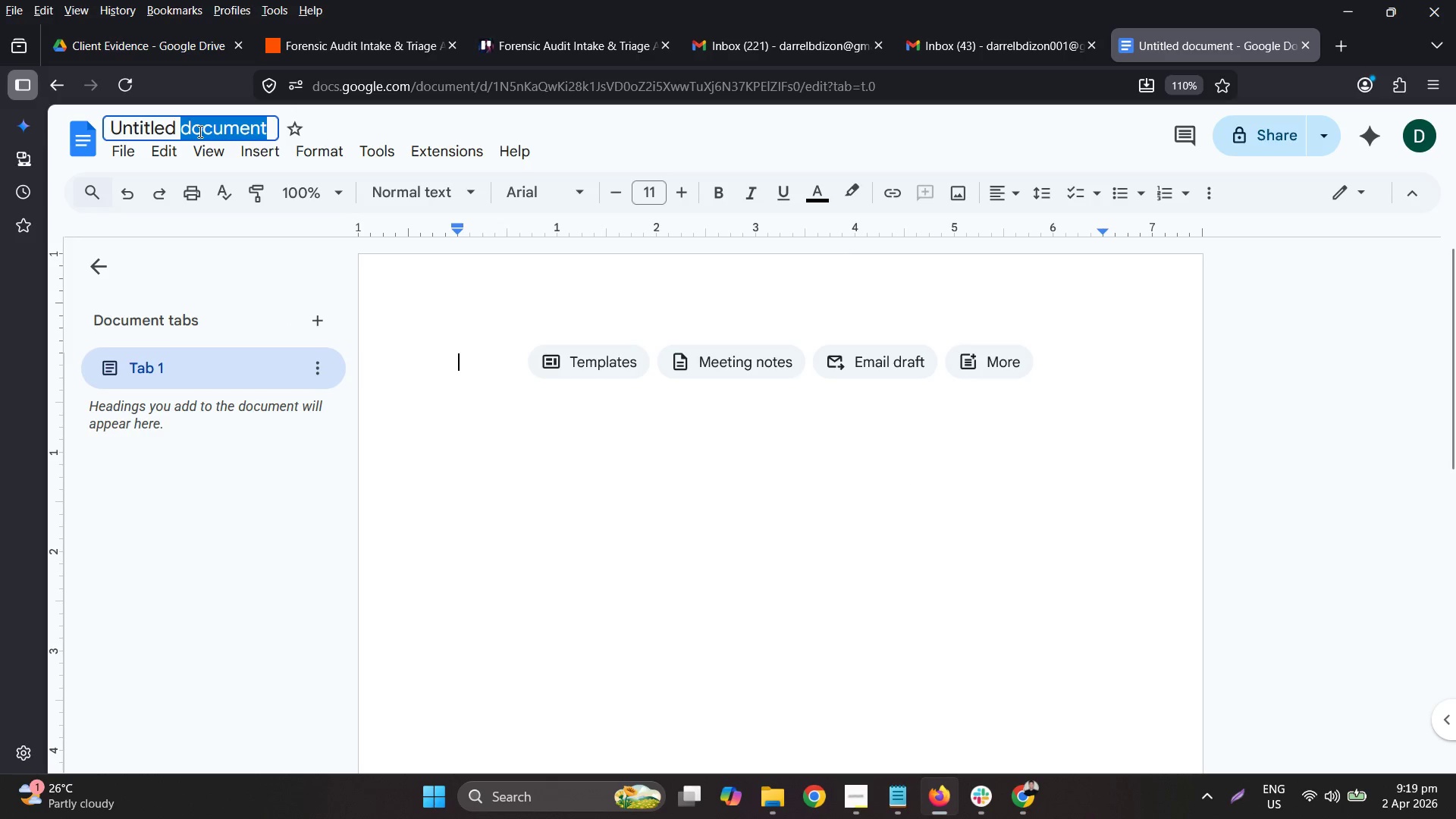 
triple_click([199, 131])
 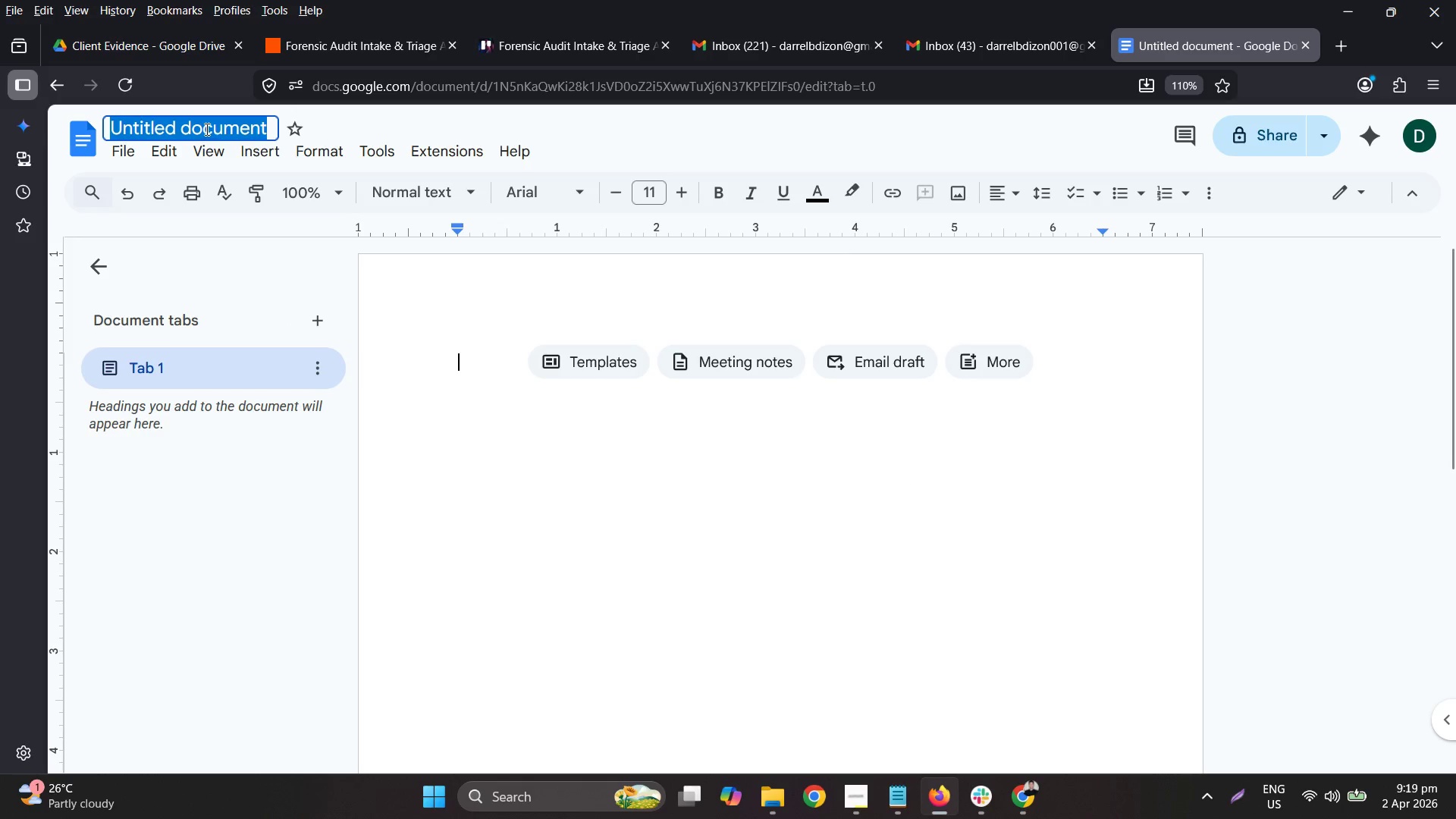 
type(Misc_Receipts_Scn)
key(Backspace)
type(an)
 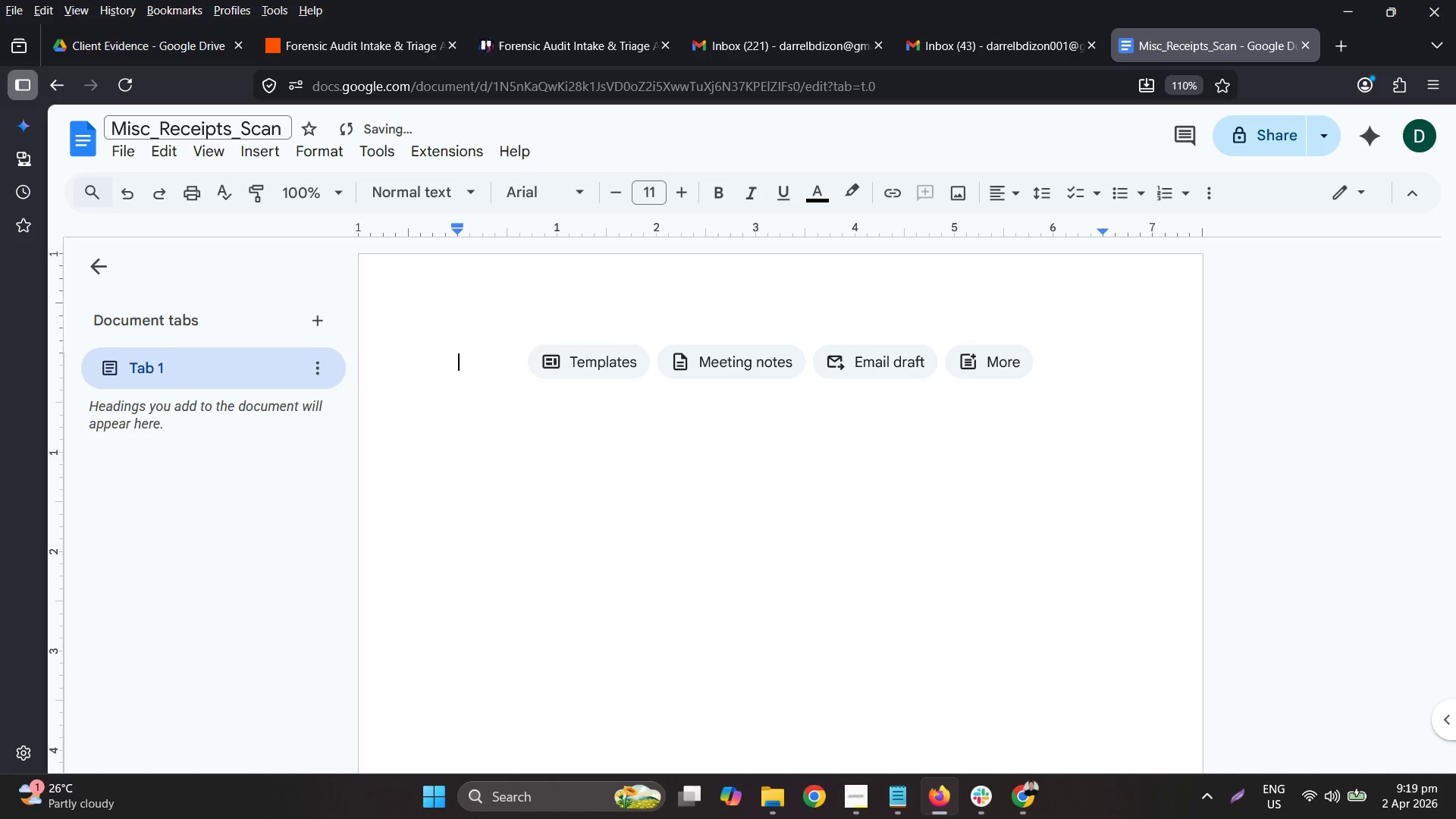 
 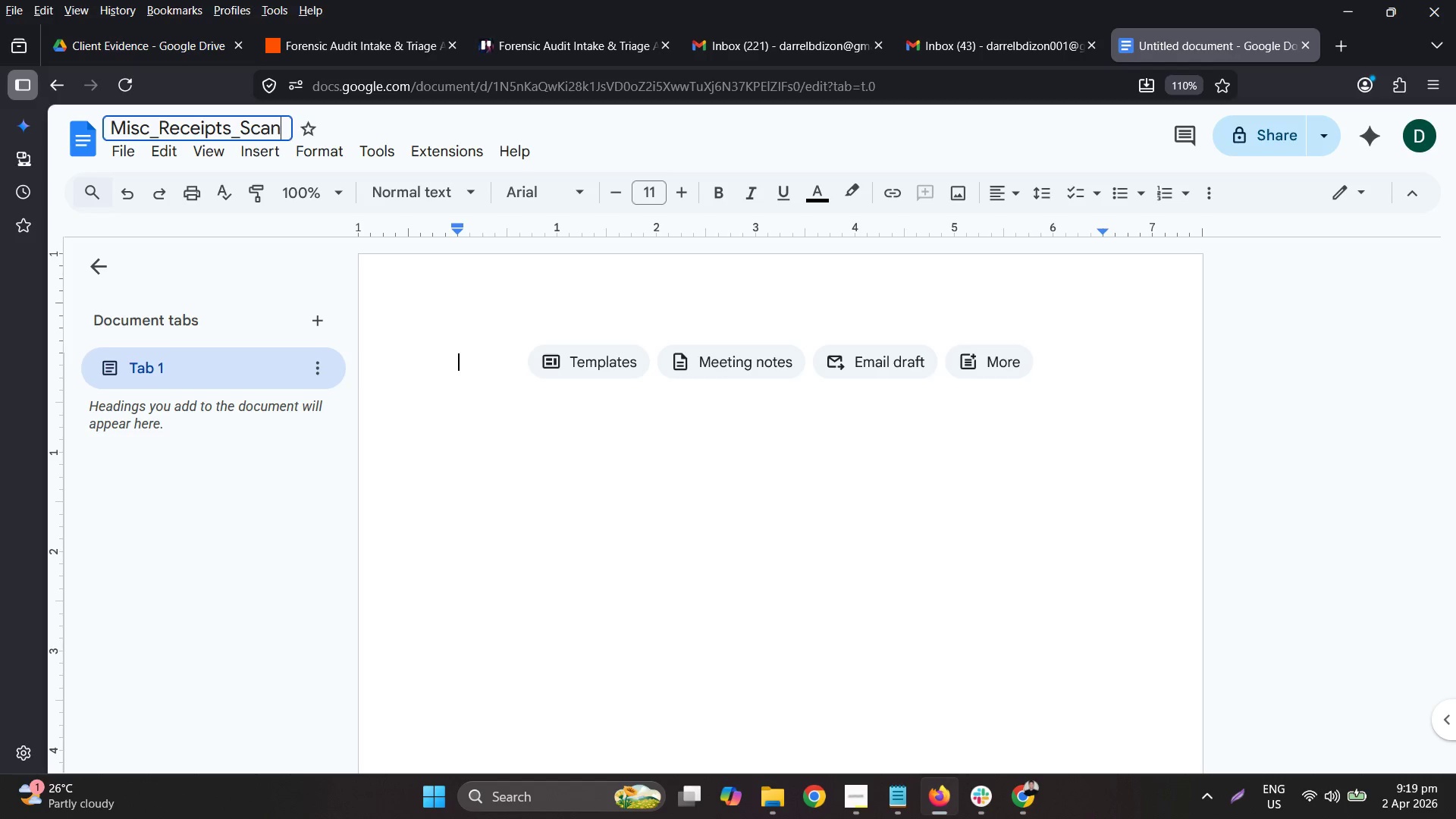 
key(Enter)
 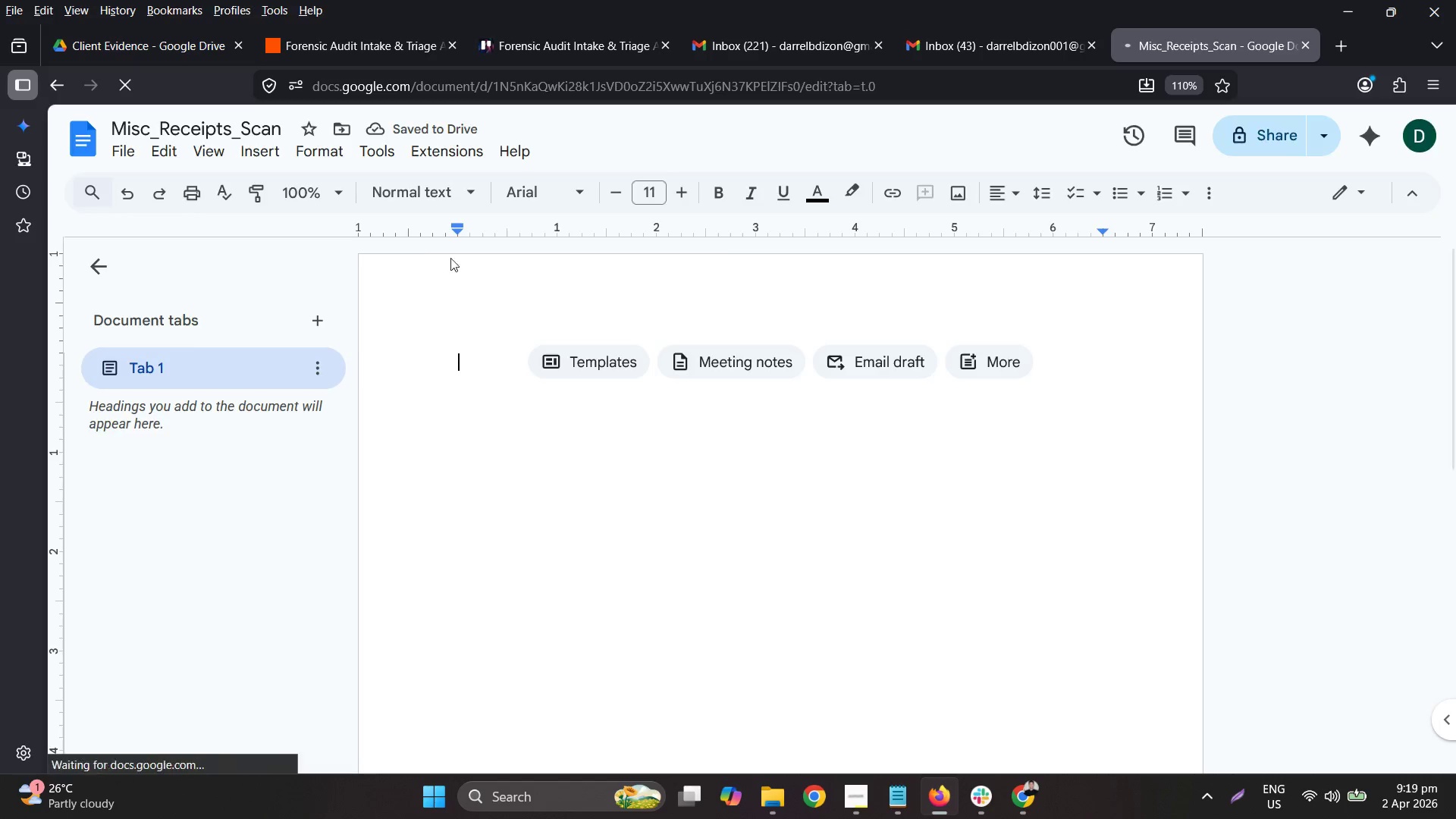 
left_click([340, 329])
 